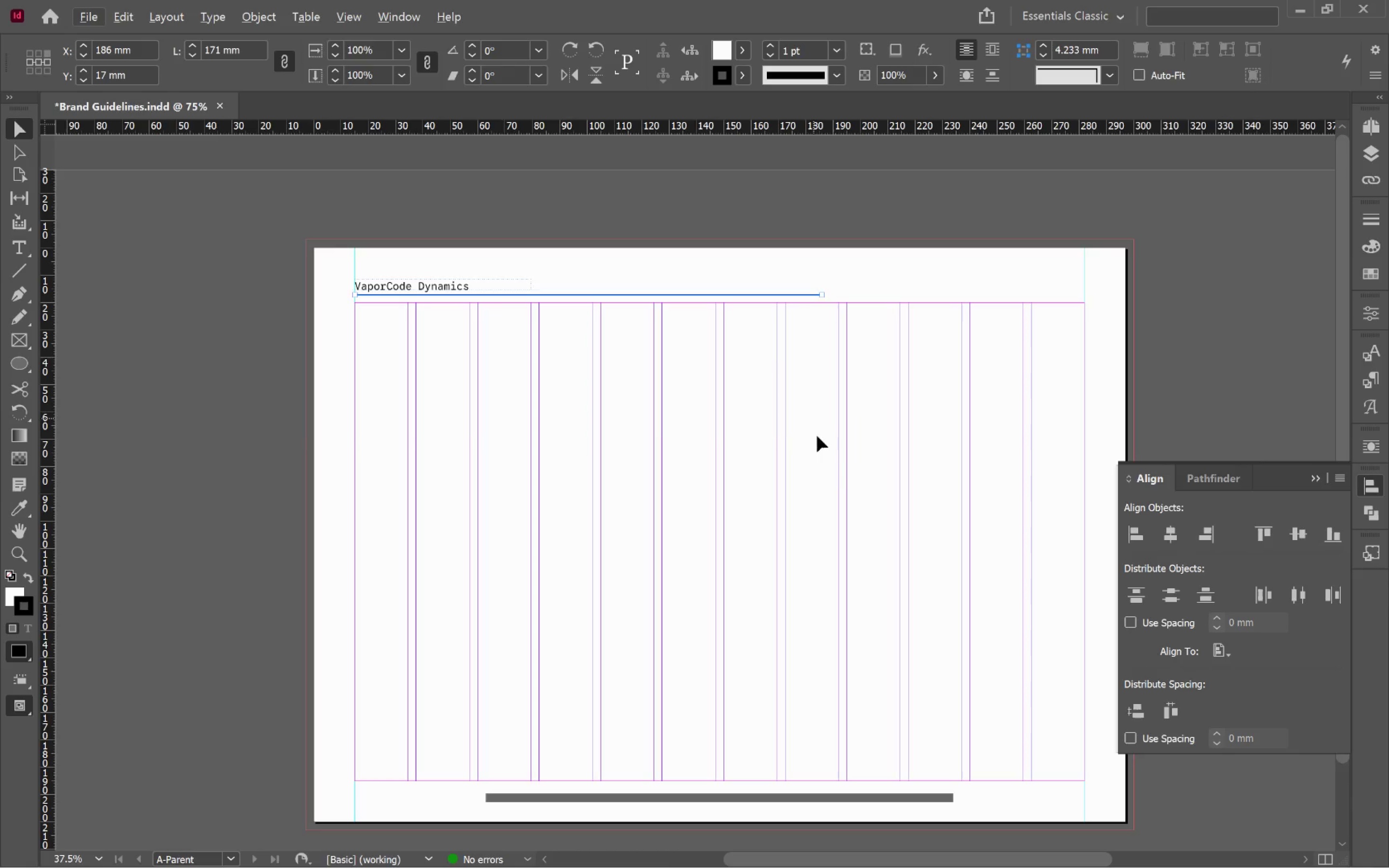 
left_click_drag(start_coordinate=[828, 493], to_coordinate=[861, 407])
 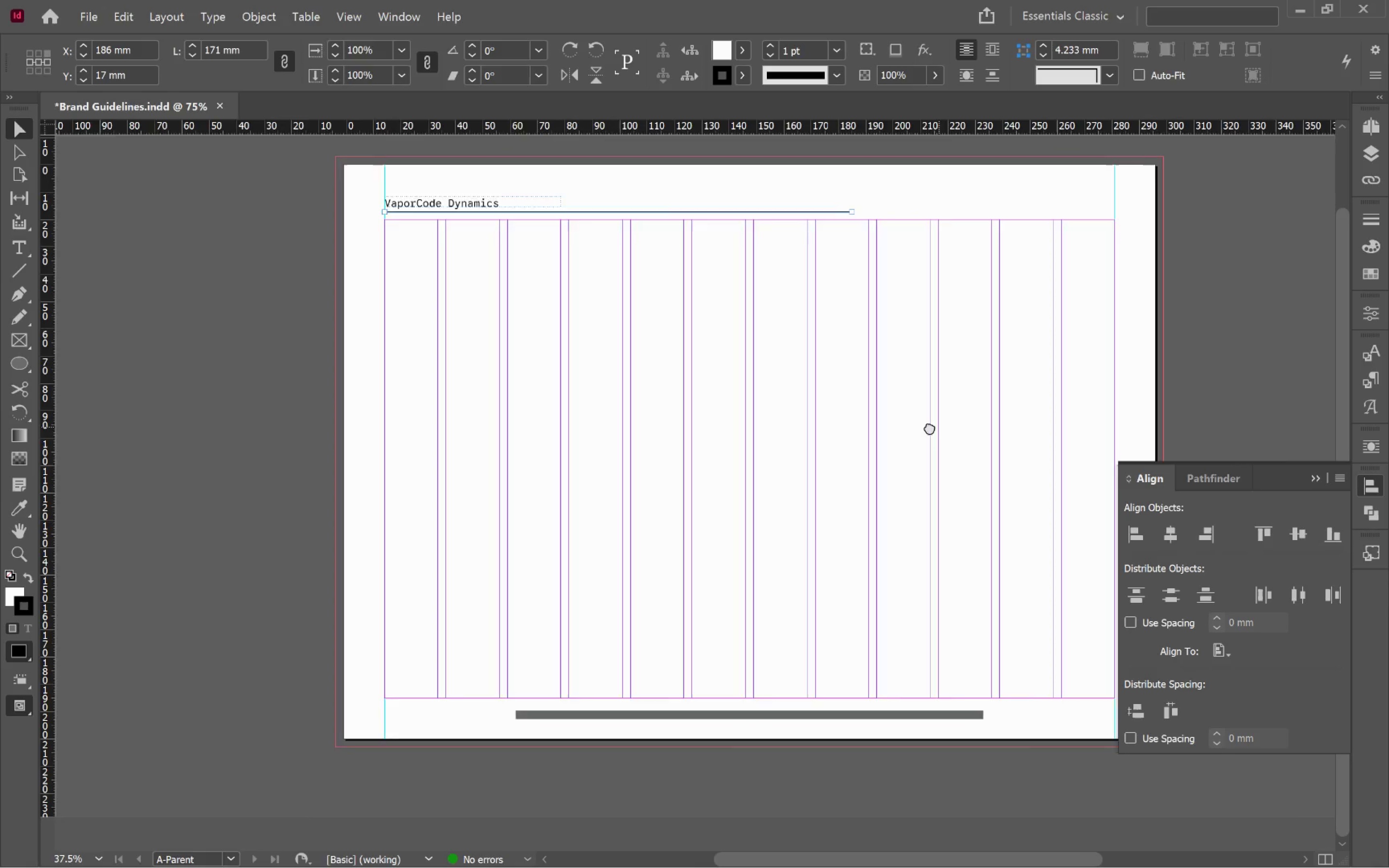 
hold_key(key=Space, duration=1.51)
 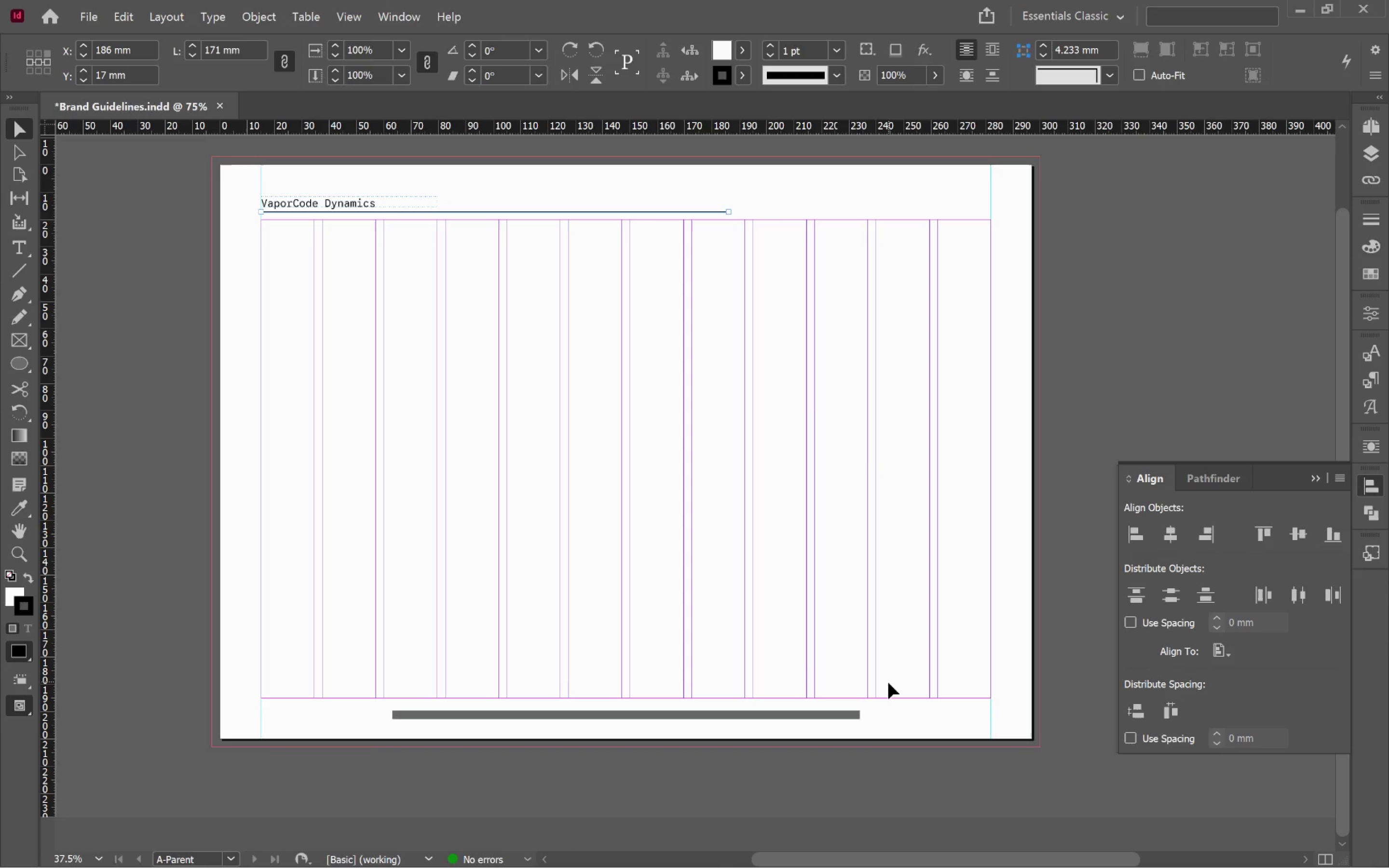 
left_click_drag(start_coordinate=[935, 427], to_coordinate=[808, 414])
 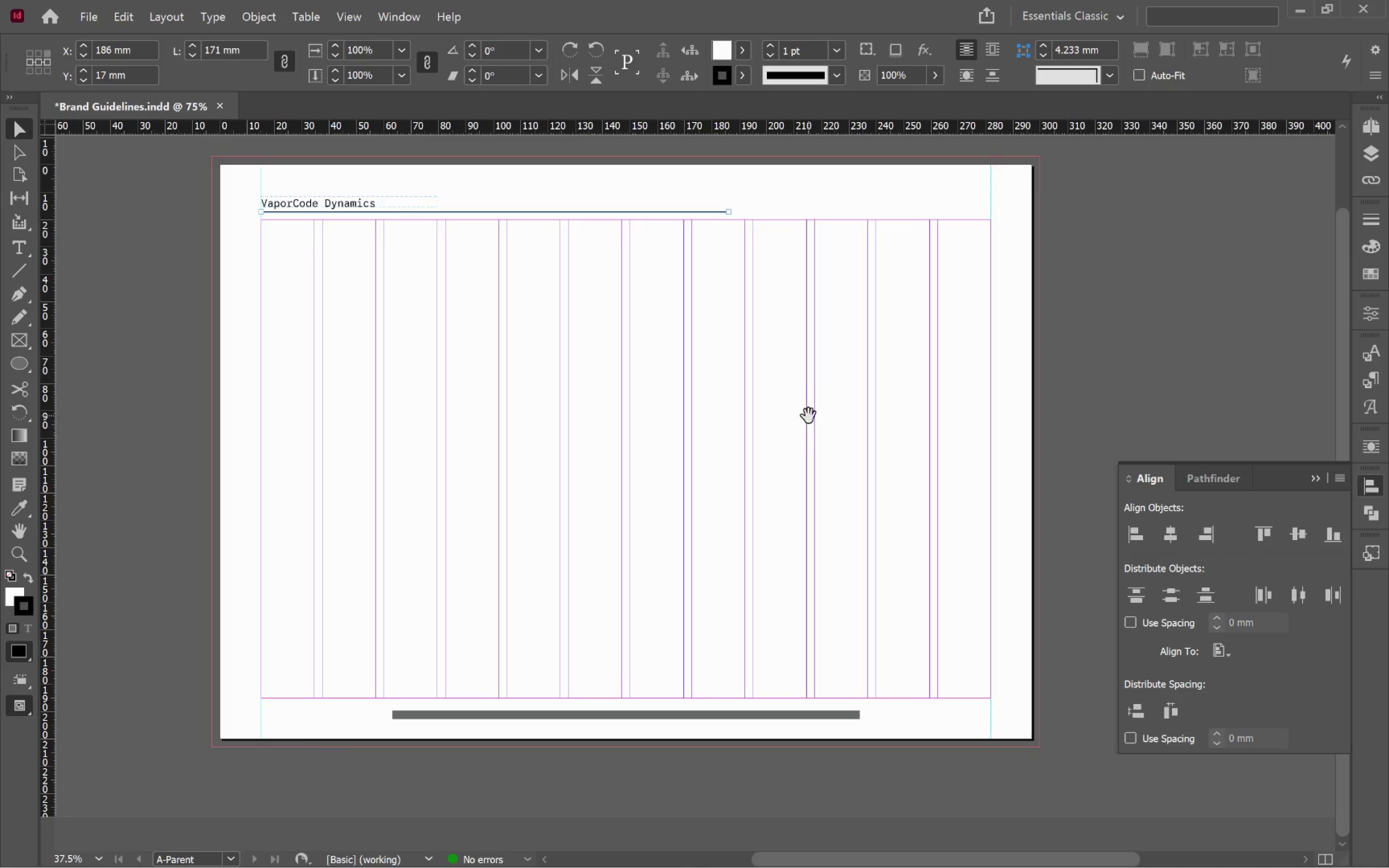 
key(Space)
 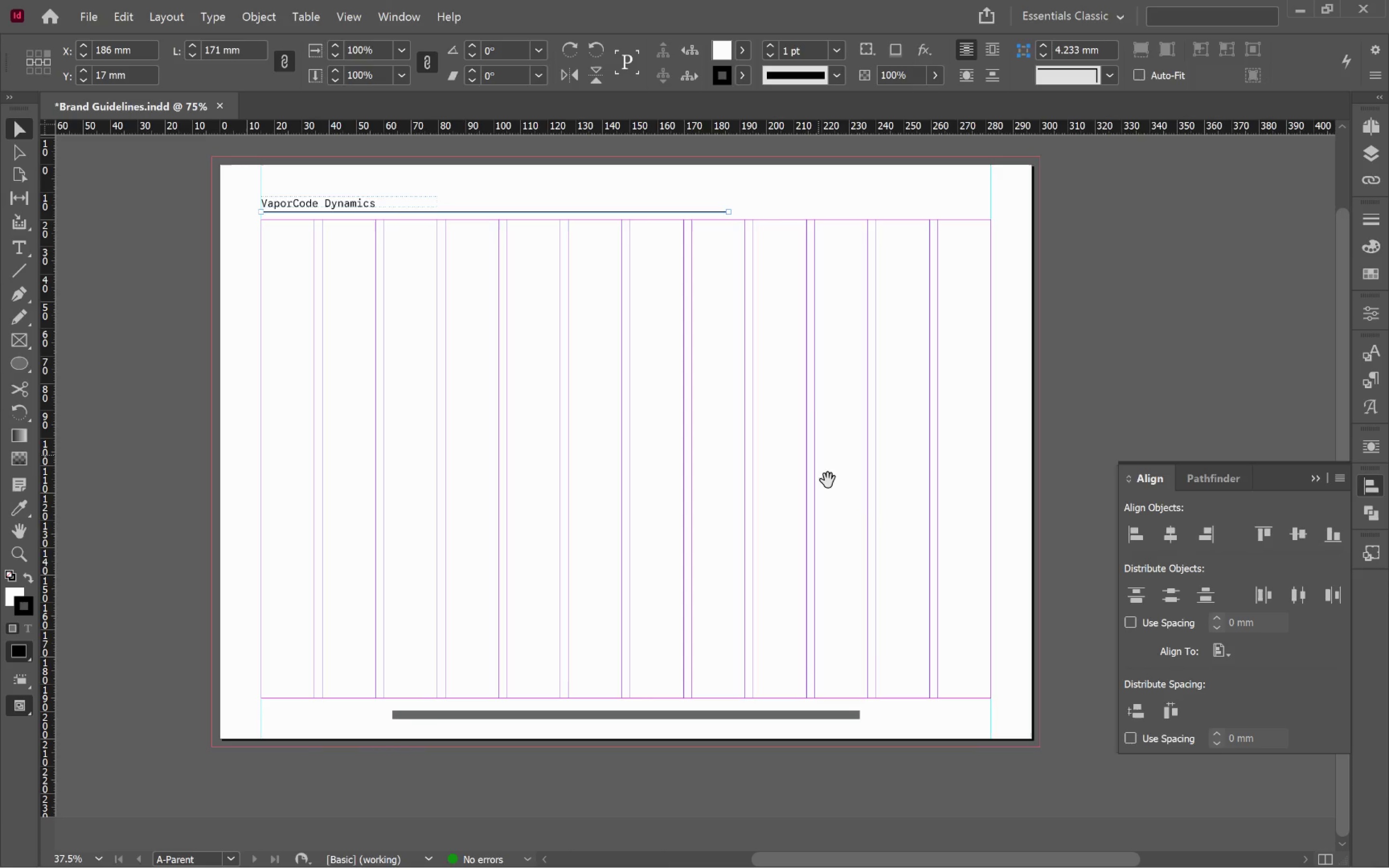 
key(Space)
 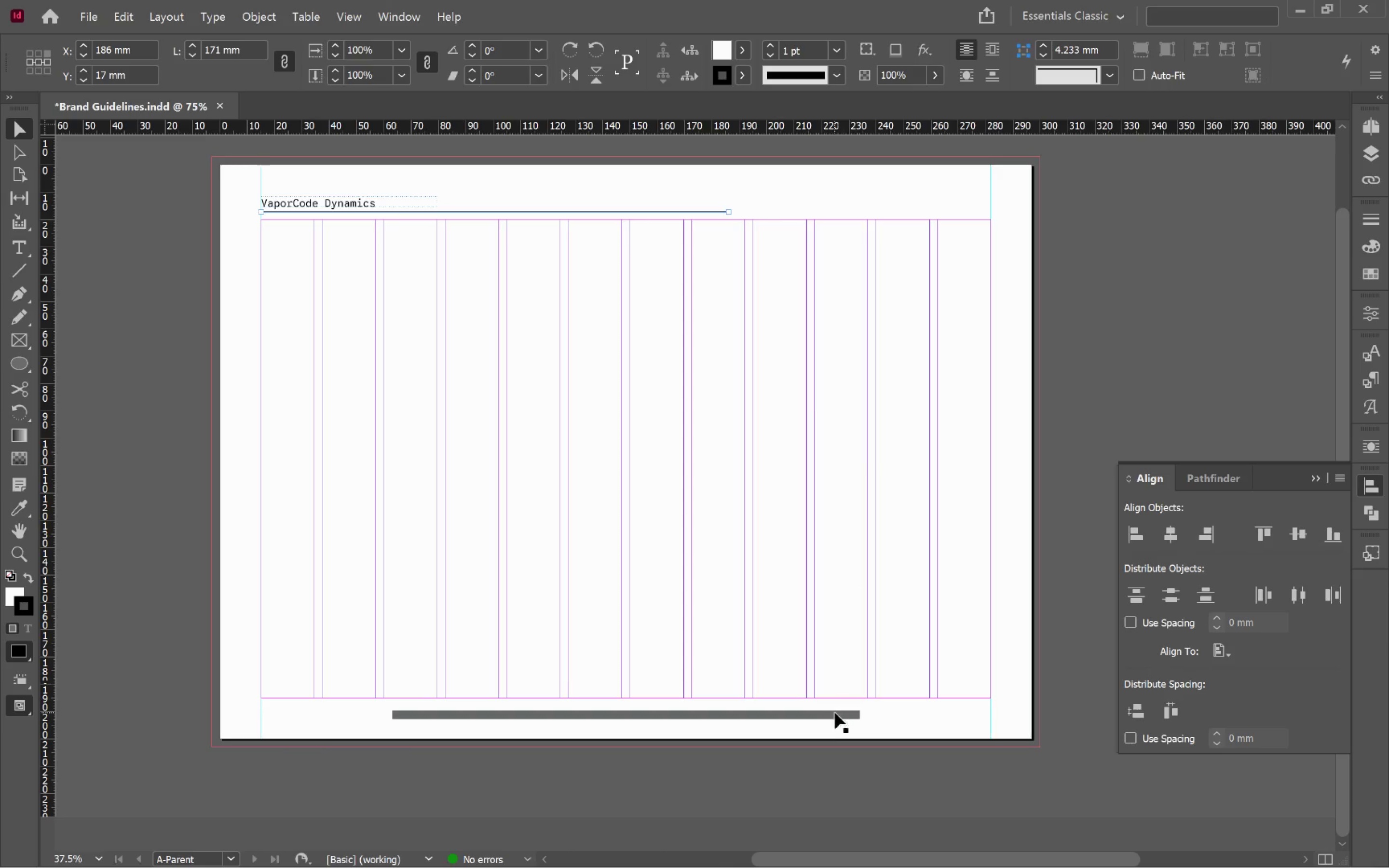 
left_click([828, 716])
 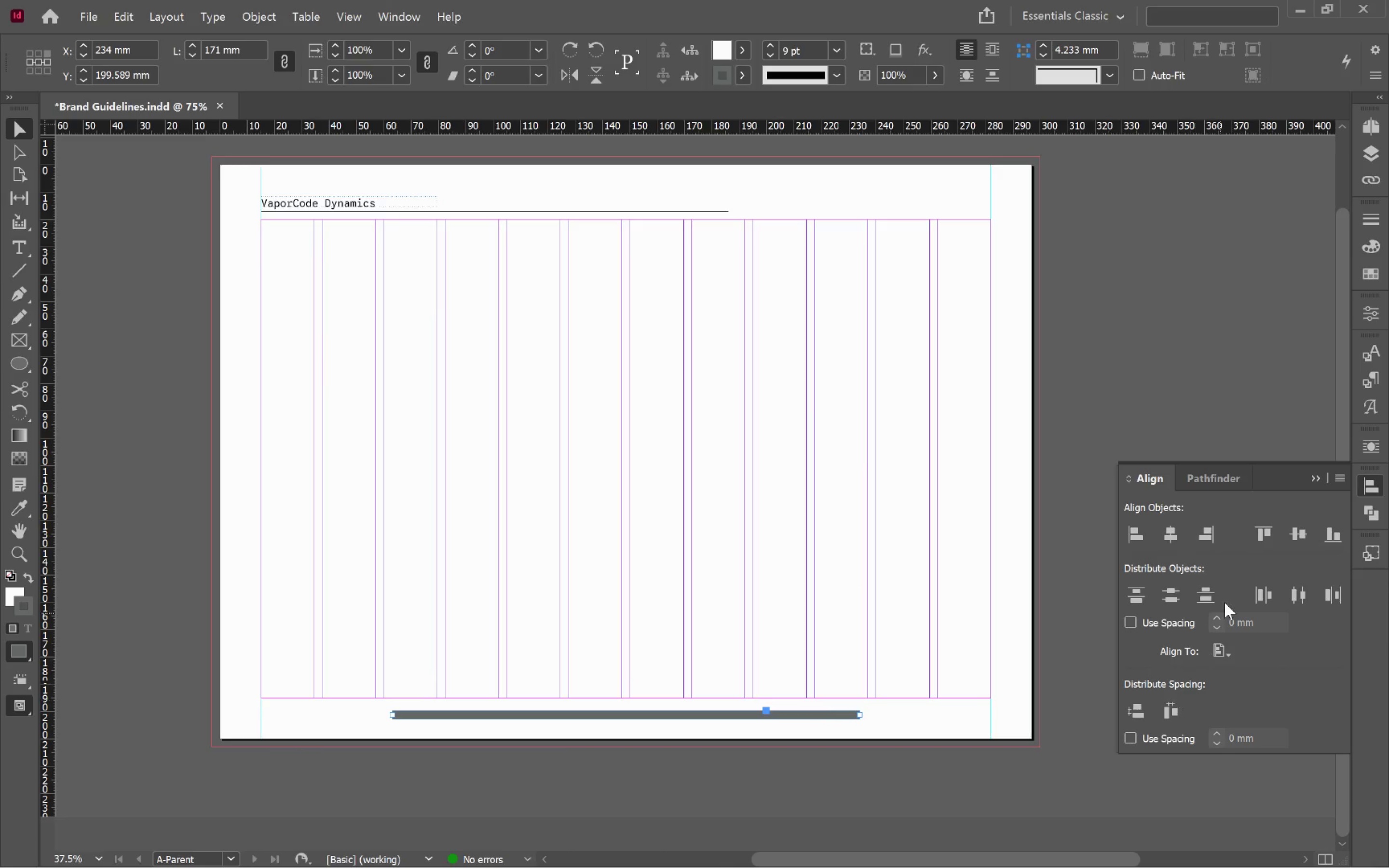 
left_click([1227, 647])
 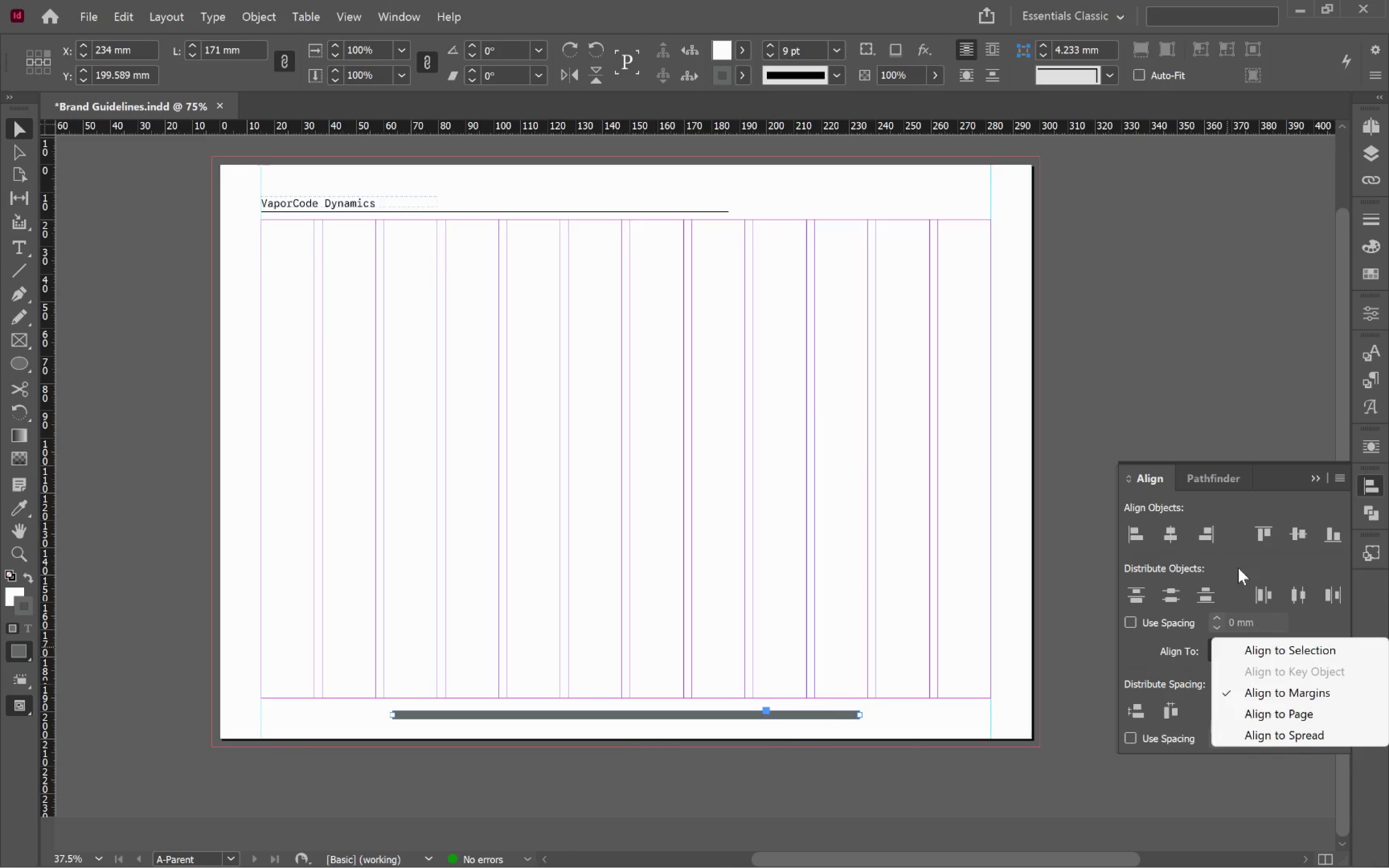 
left_click([1198, 531])
 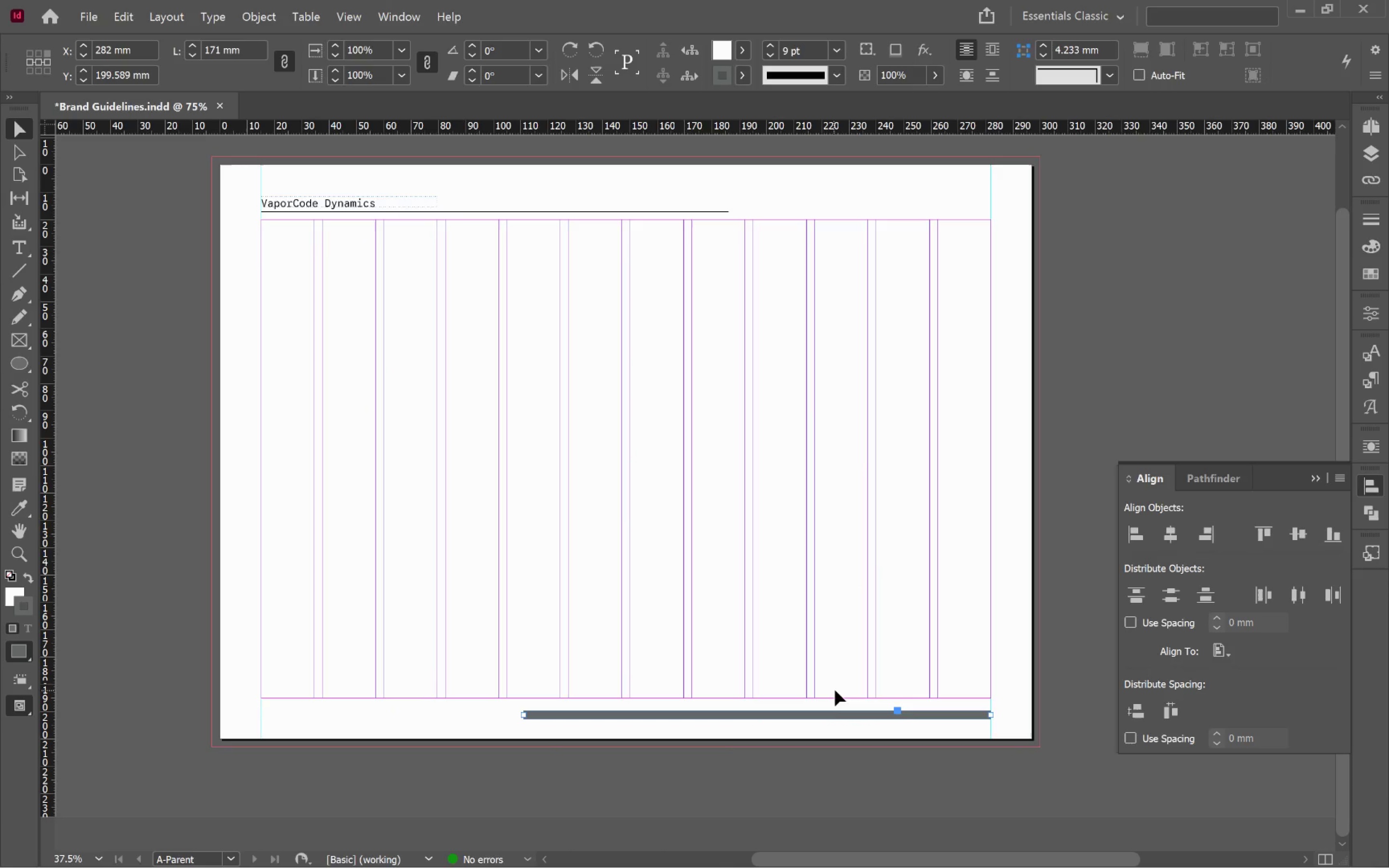 
wait(7.98)
 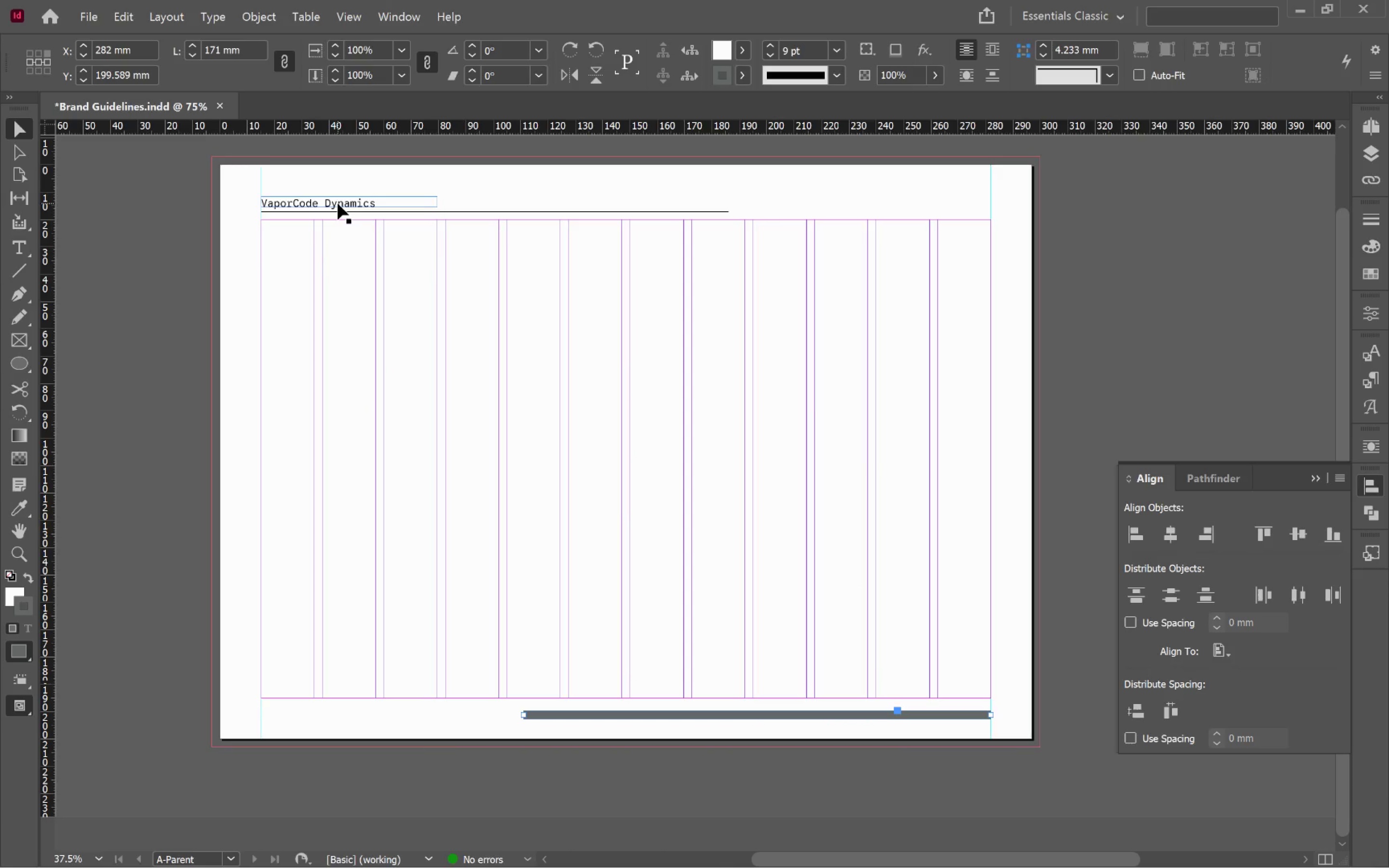 
left_click_drag(start_coordinate=[350, 203], to_coordinate=[427, 719])
 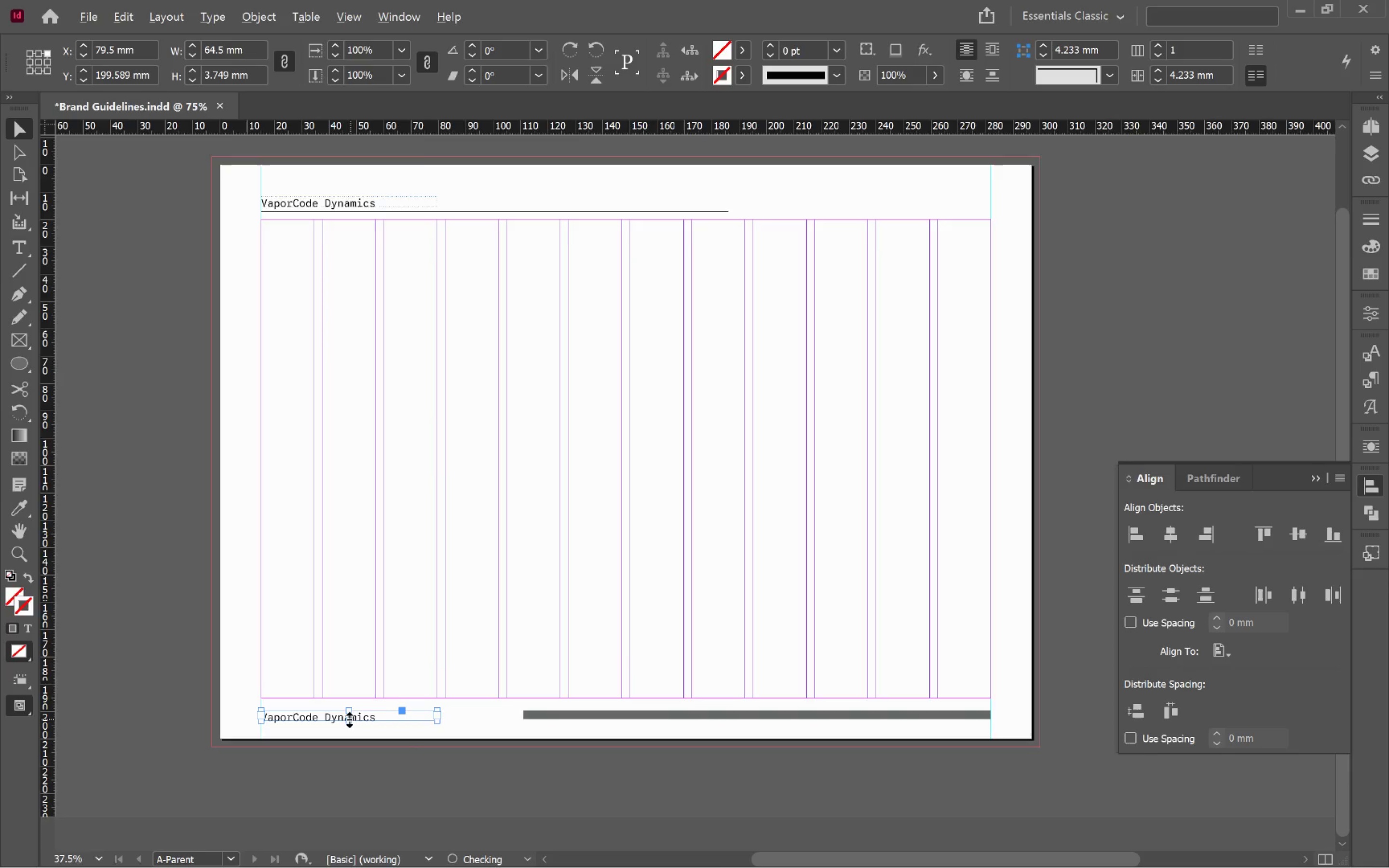 
hold_key(key=AltLeft, duration=1.94)
 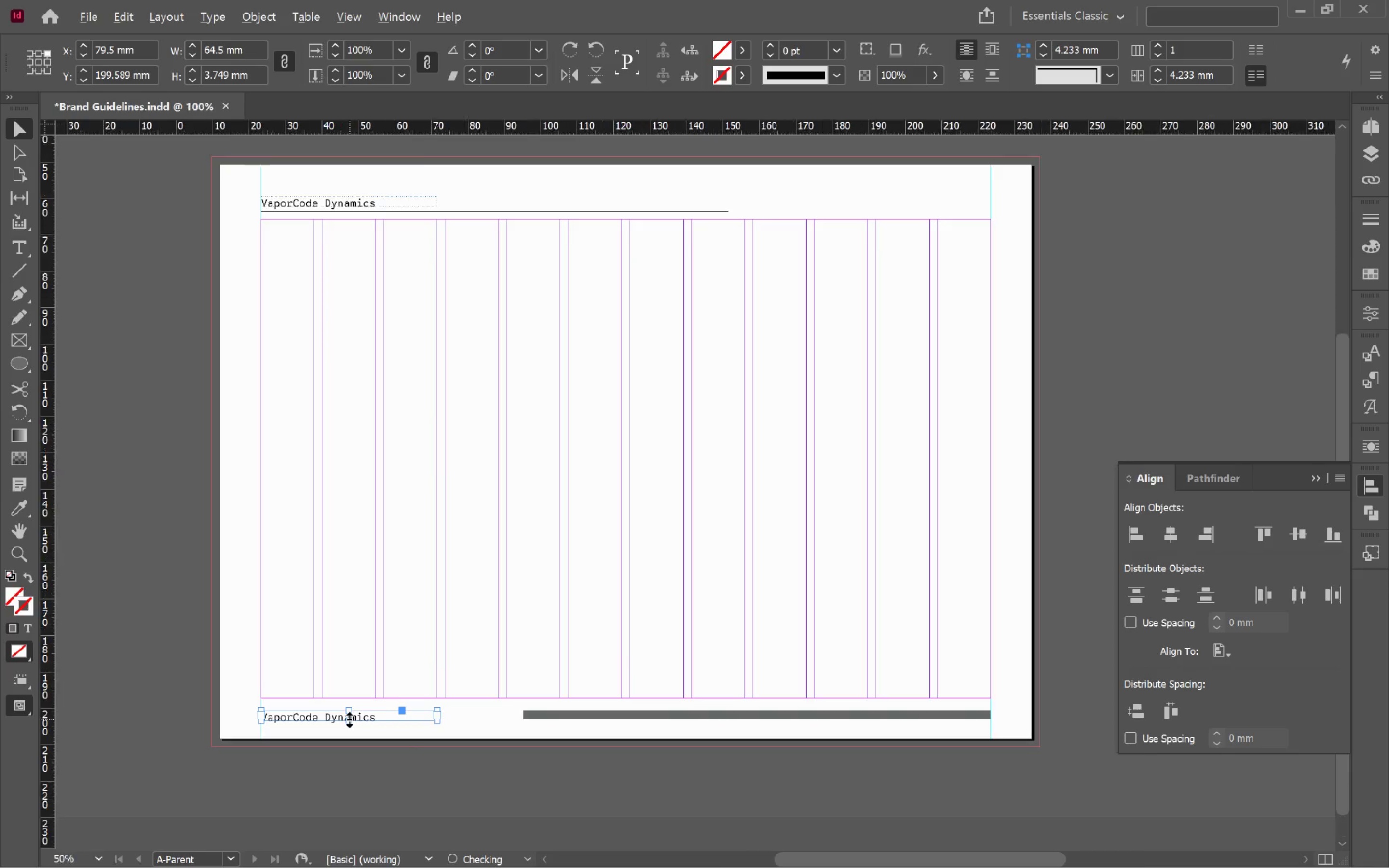 
hold_key(key=ShiftLeft, duration=1.76)
 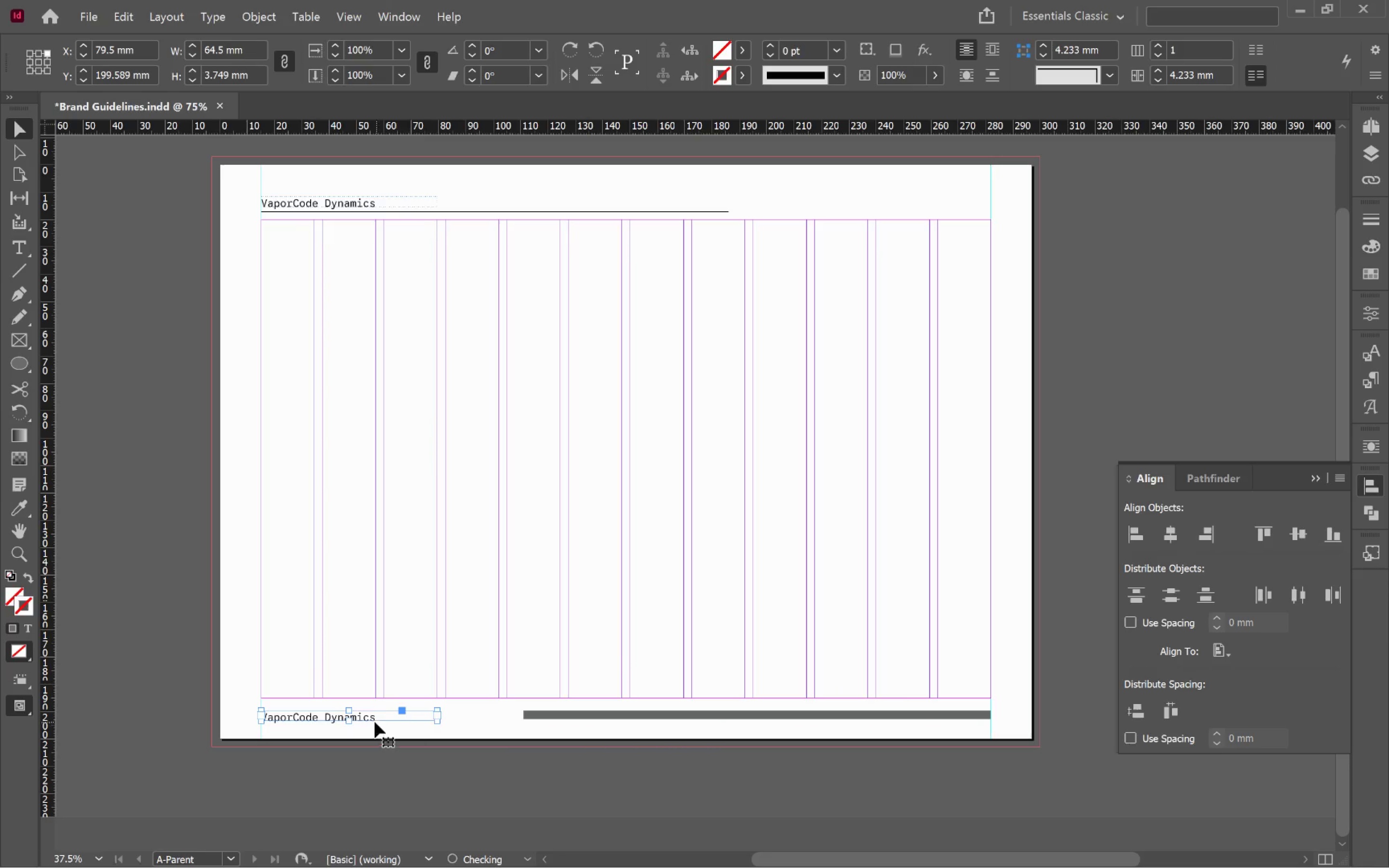 
hold_key(key=AltLeft, duration=0.53)
 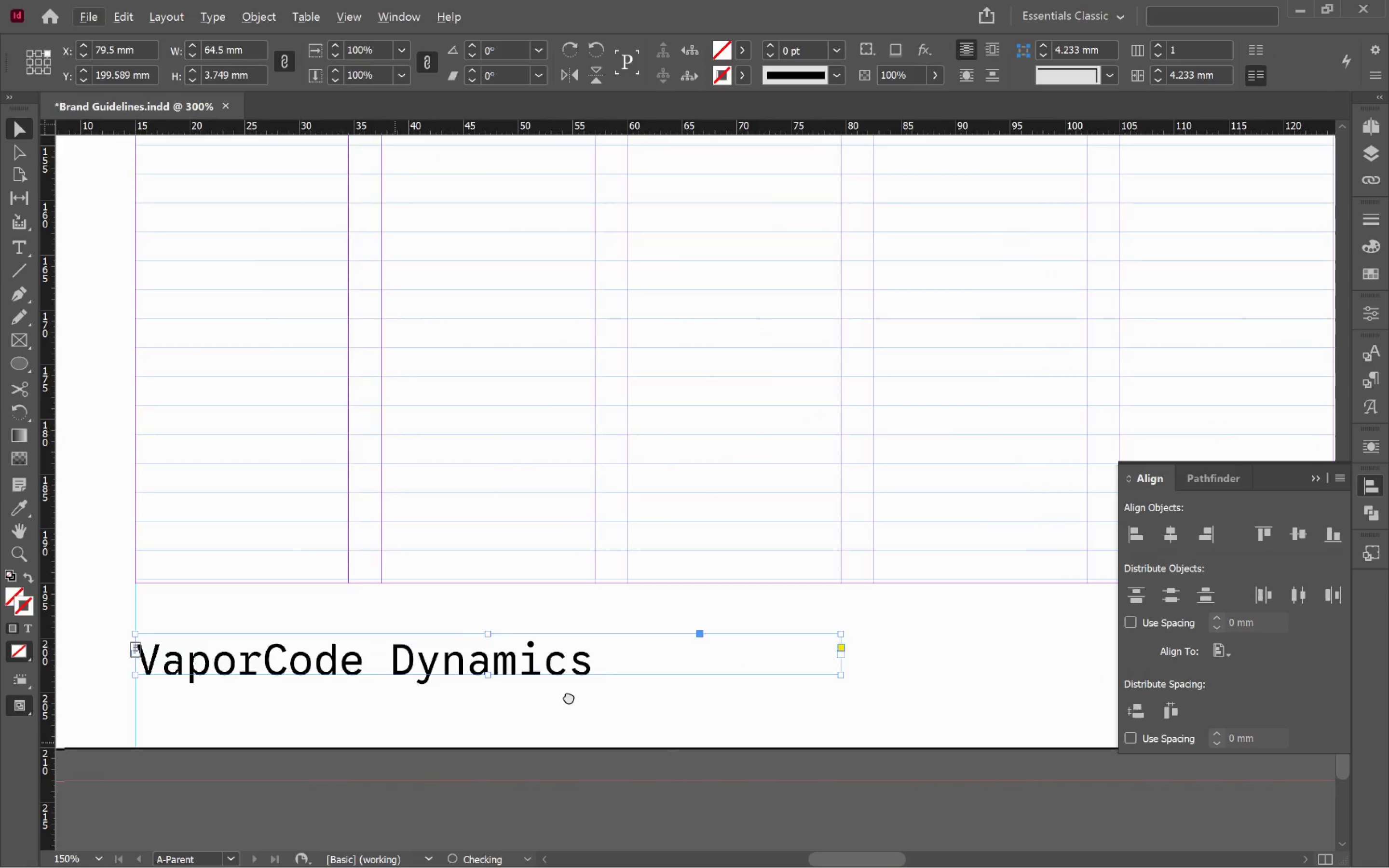 
hold_key(key=Space, duration=0.62)
 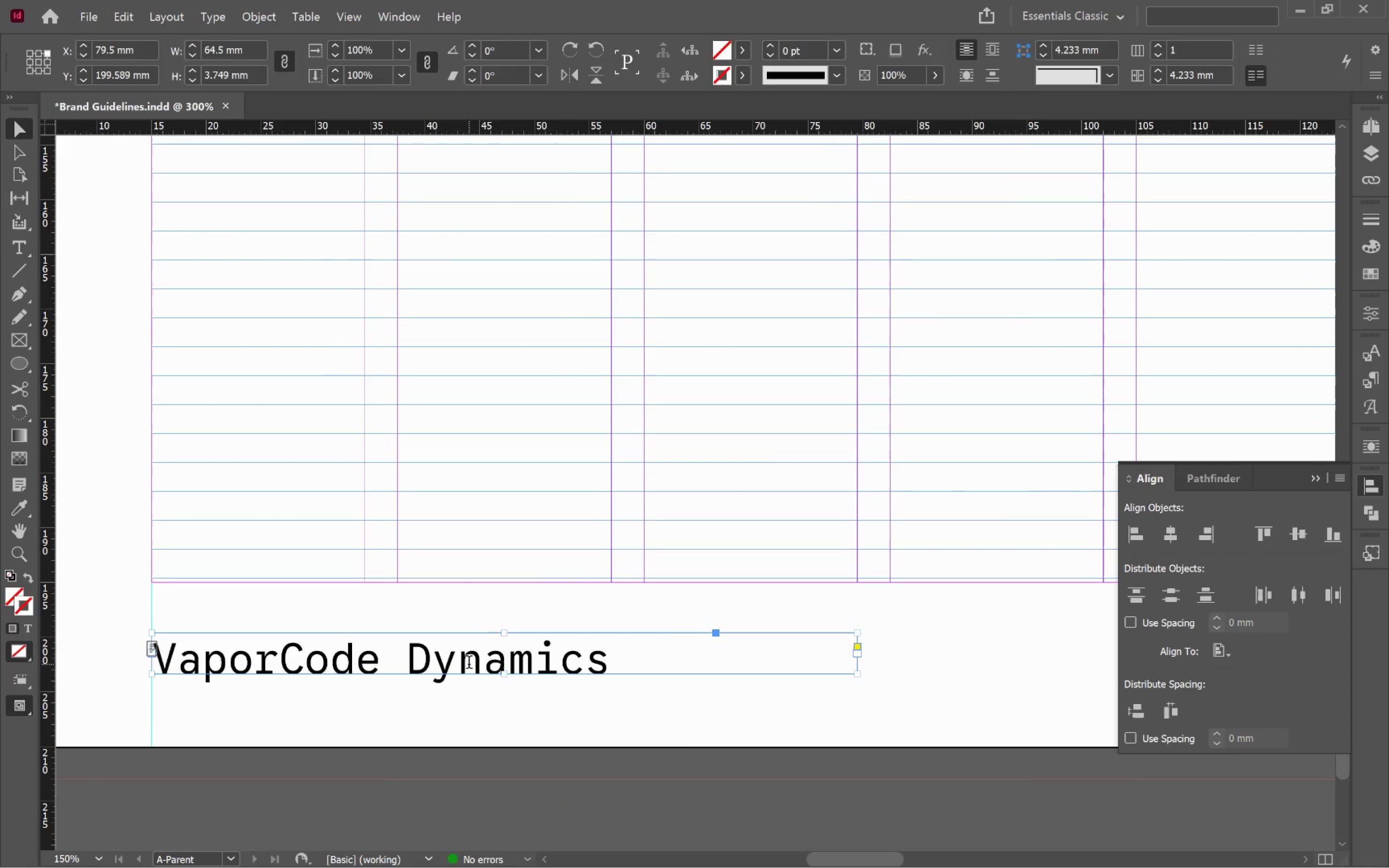 
left_click_drag(start_coordinate=[417, 744], to_coordinate=[574, 697])
 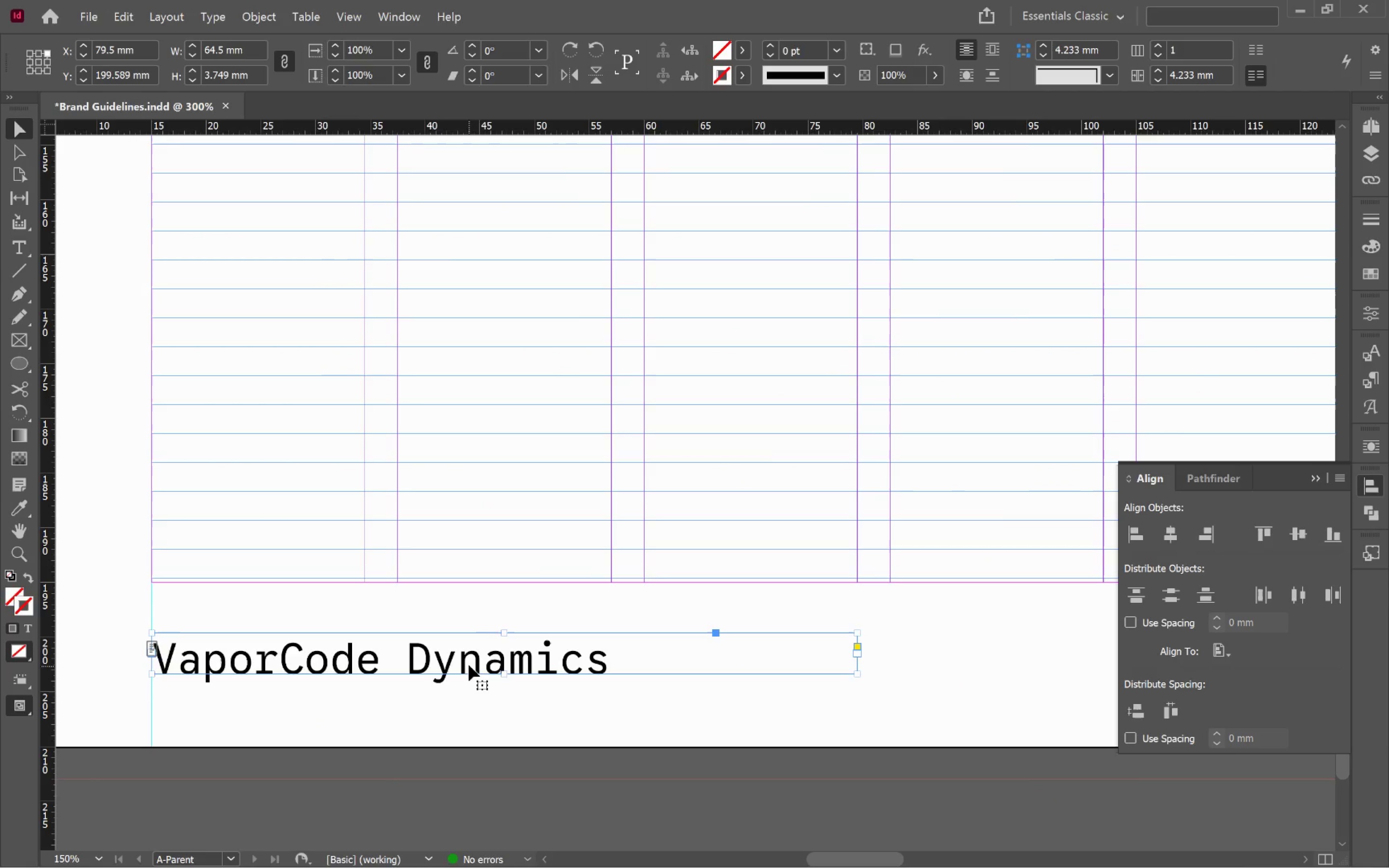 
scroll: coordinate [349, 724], scroll_direction: up, amount: 4.0
 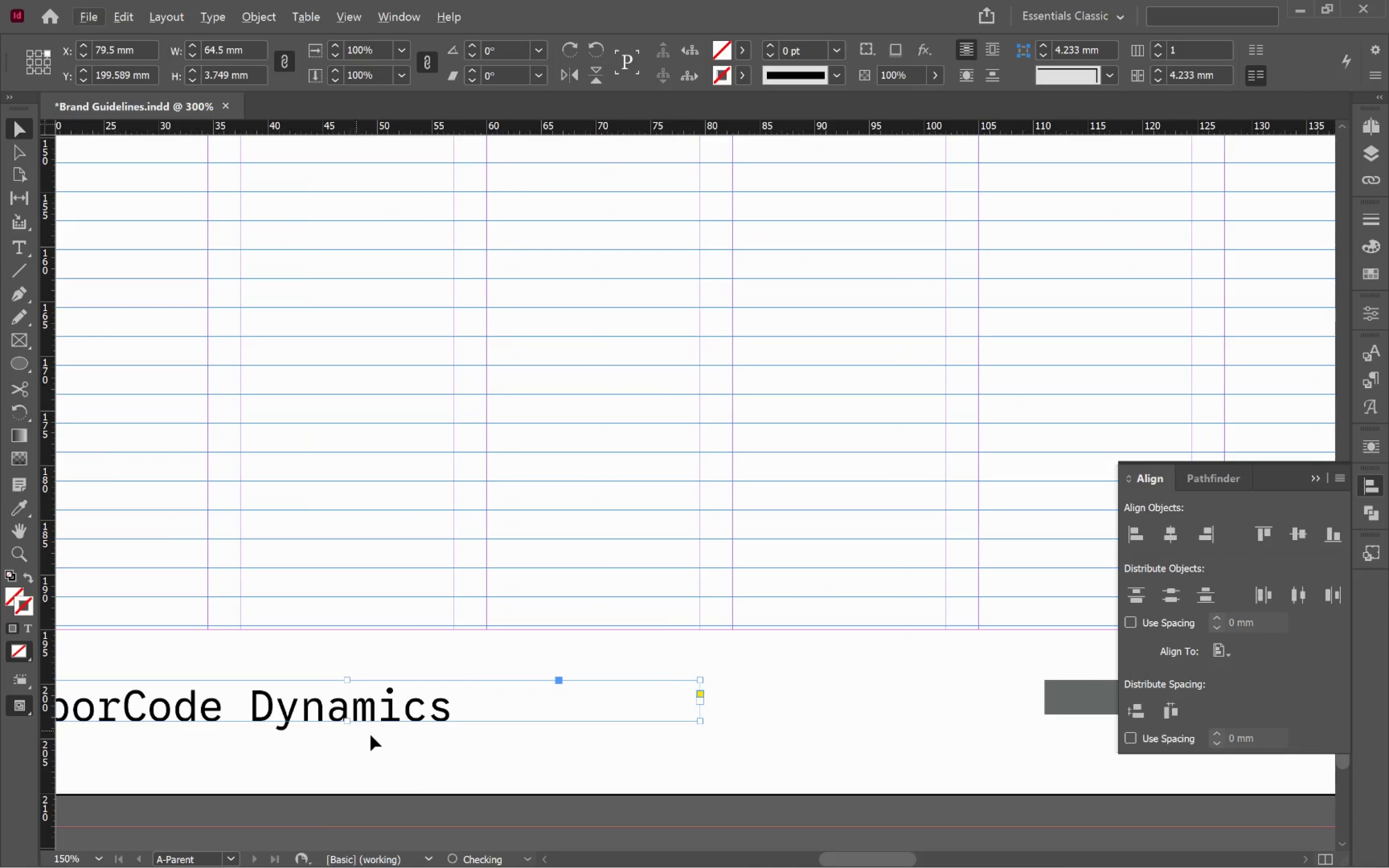 
double_click([469, 664])
 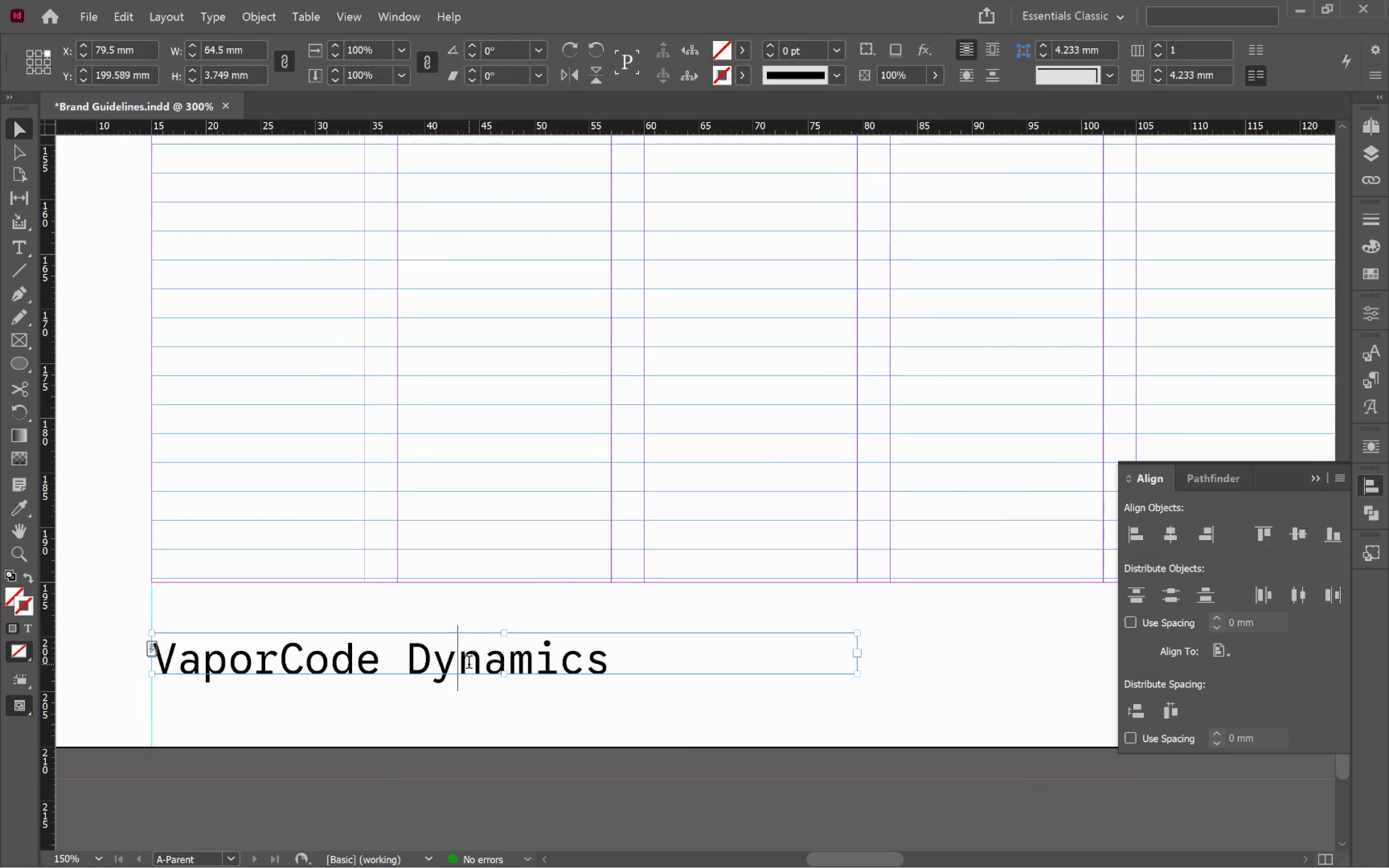 
key(Control+ControlLeft)
 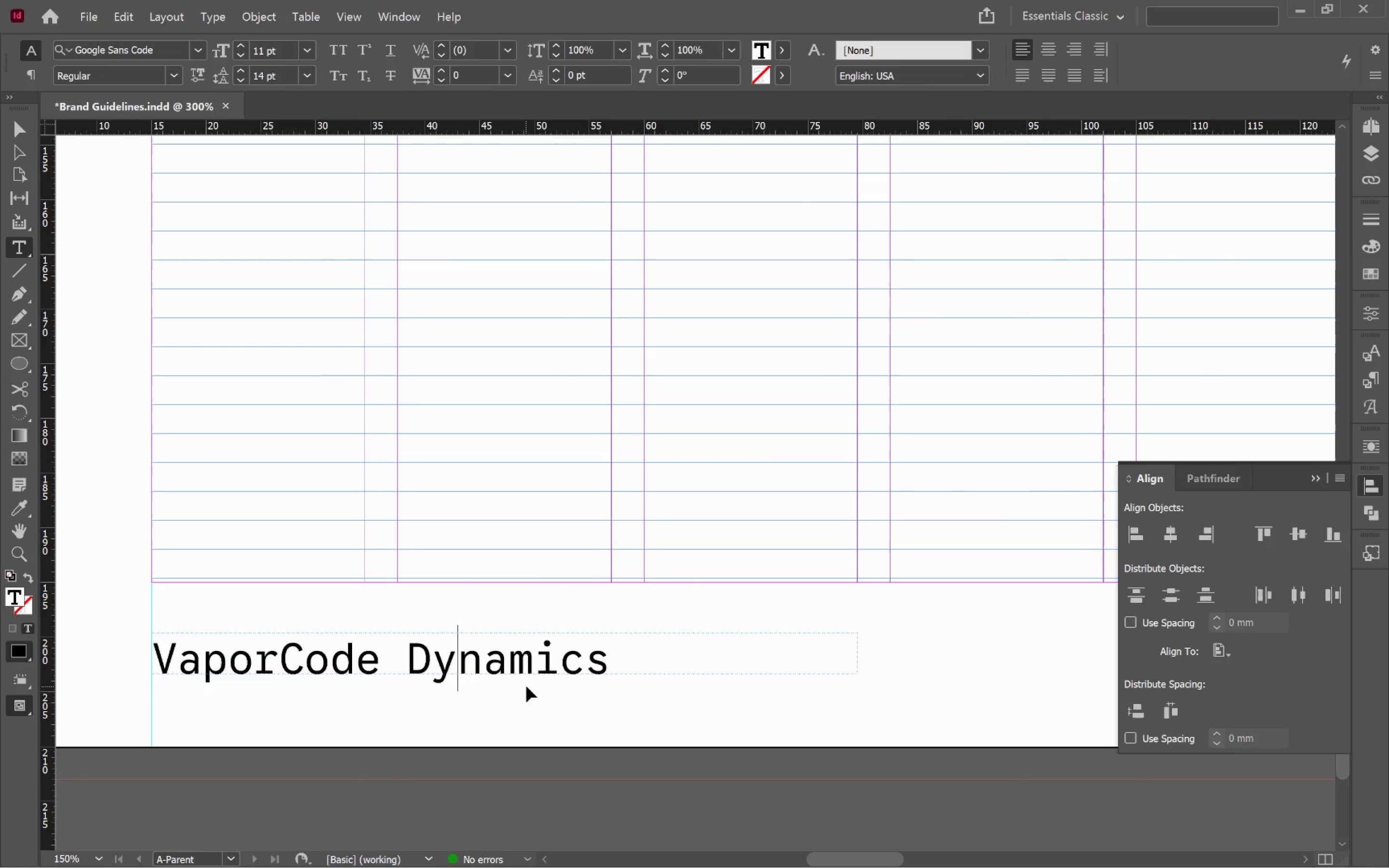 
key(Control+A)
 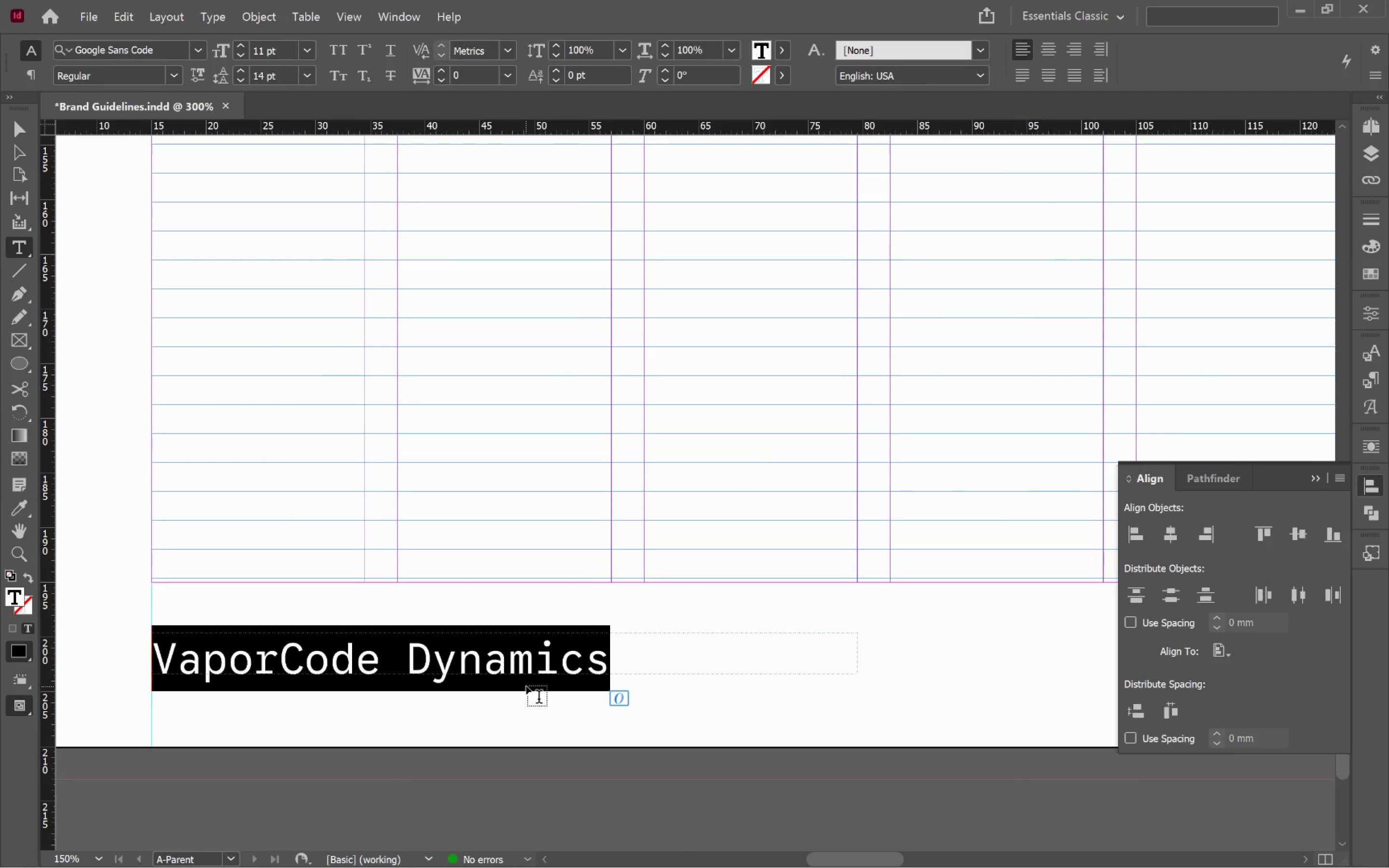 
type(Brand Guidelines)
 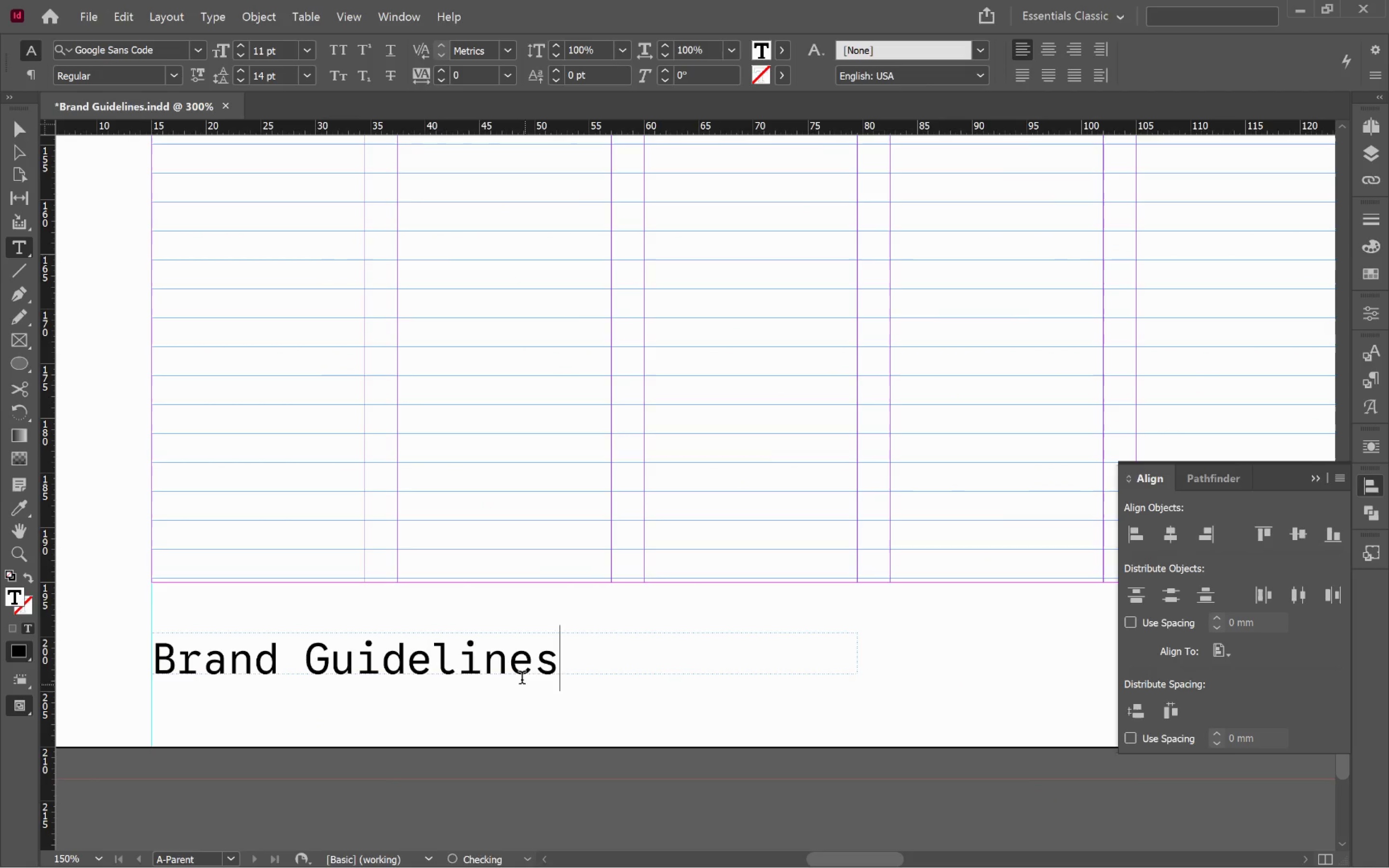 
hold_key(key=ControlLeft, duration=0.4)
 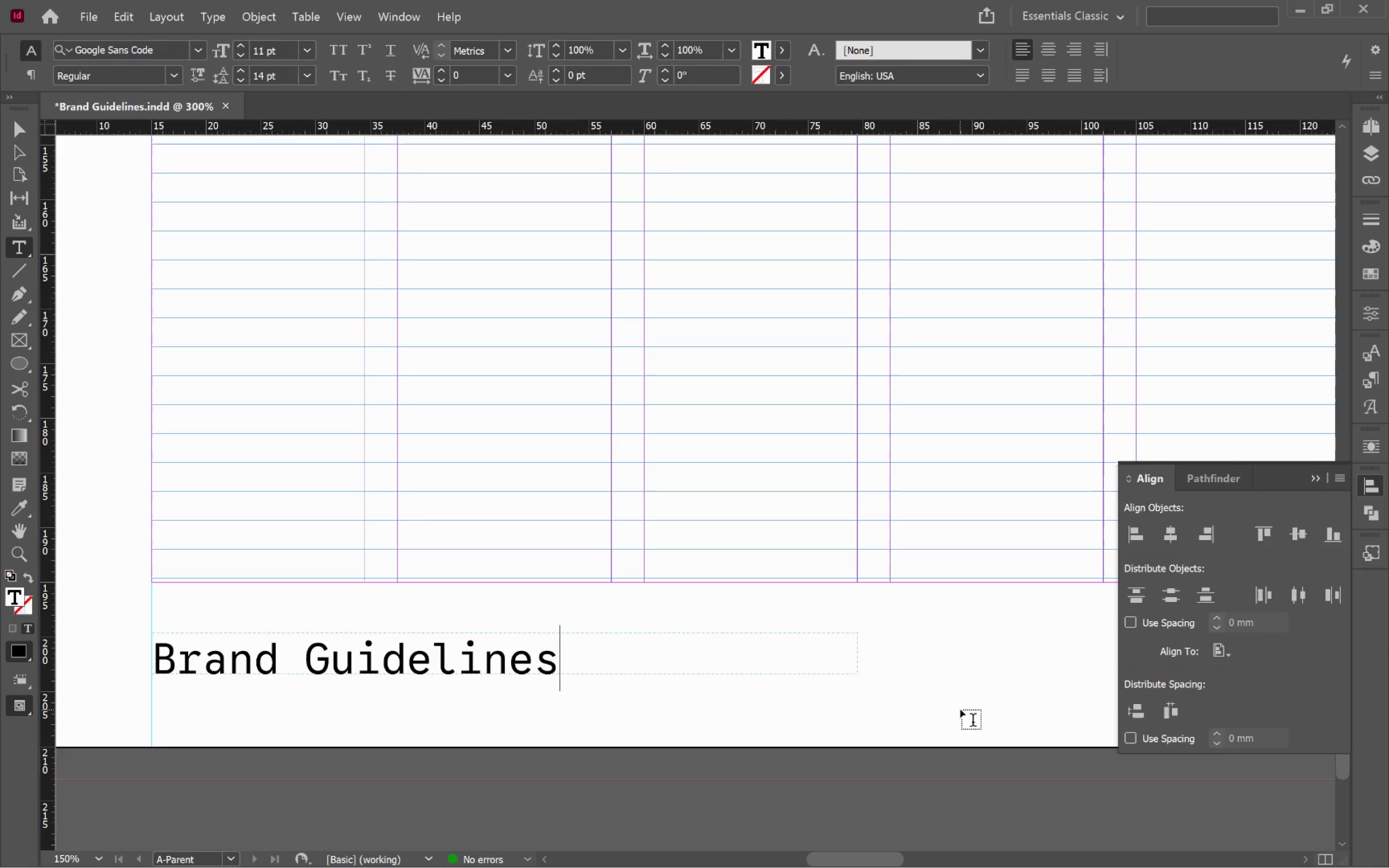 
key(Backspace)
 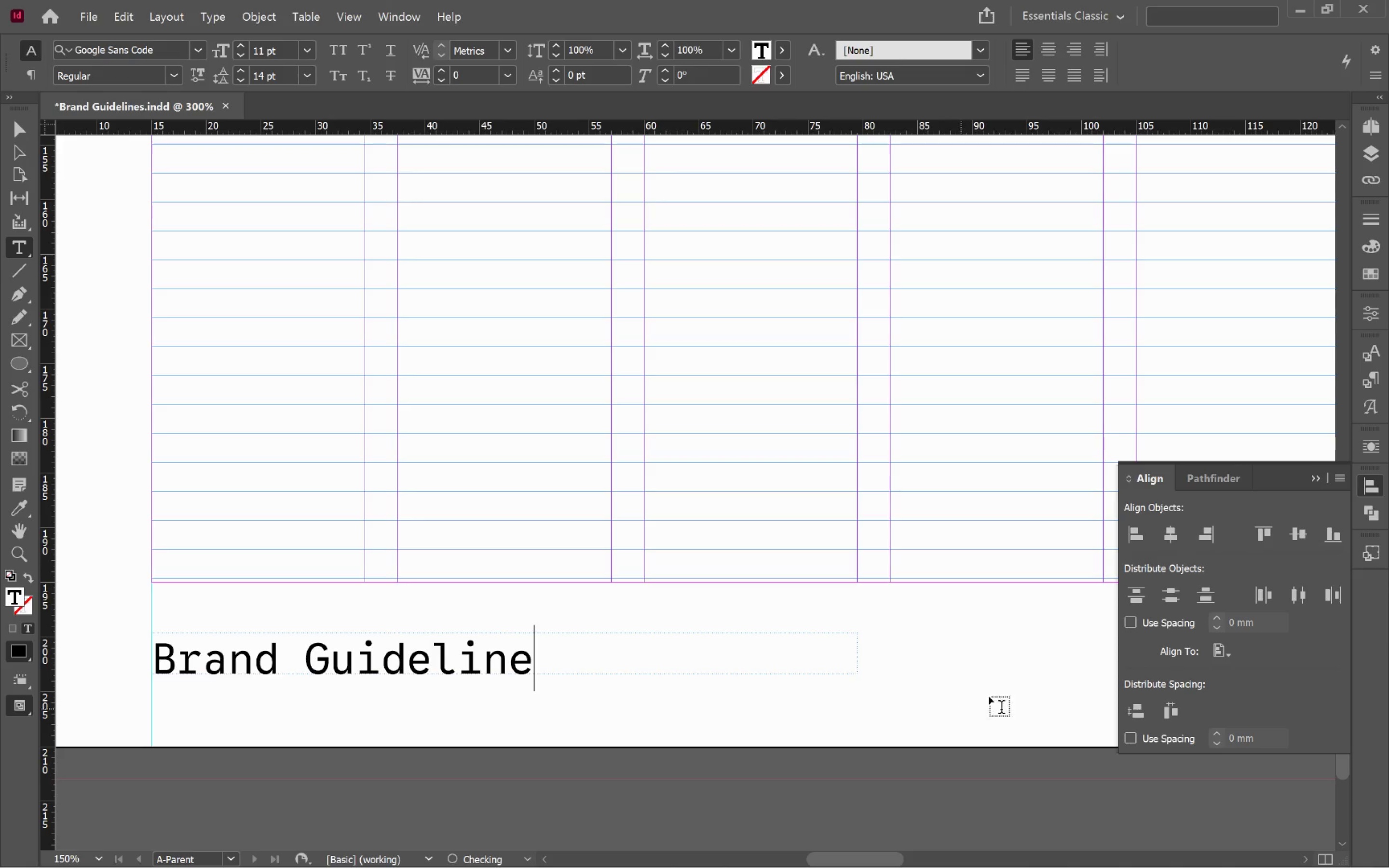 
hold_key(key=ControlLeft, duration=0.36)
left_click([1005, 686])
 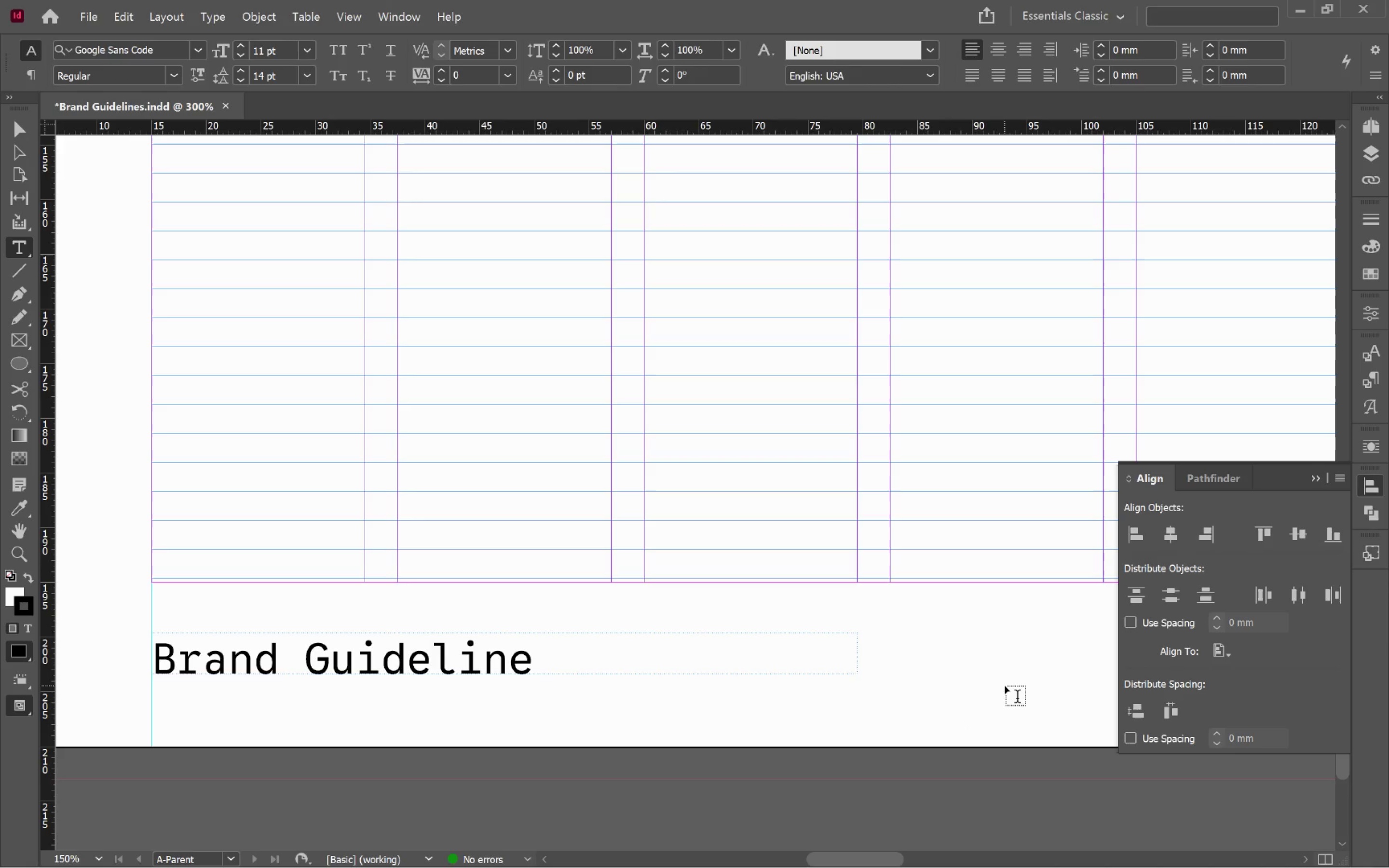 
key(V)
 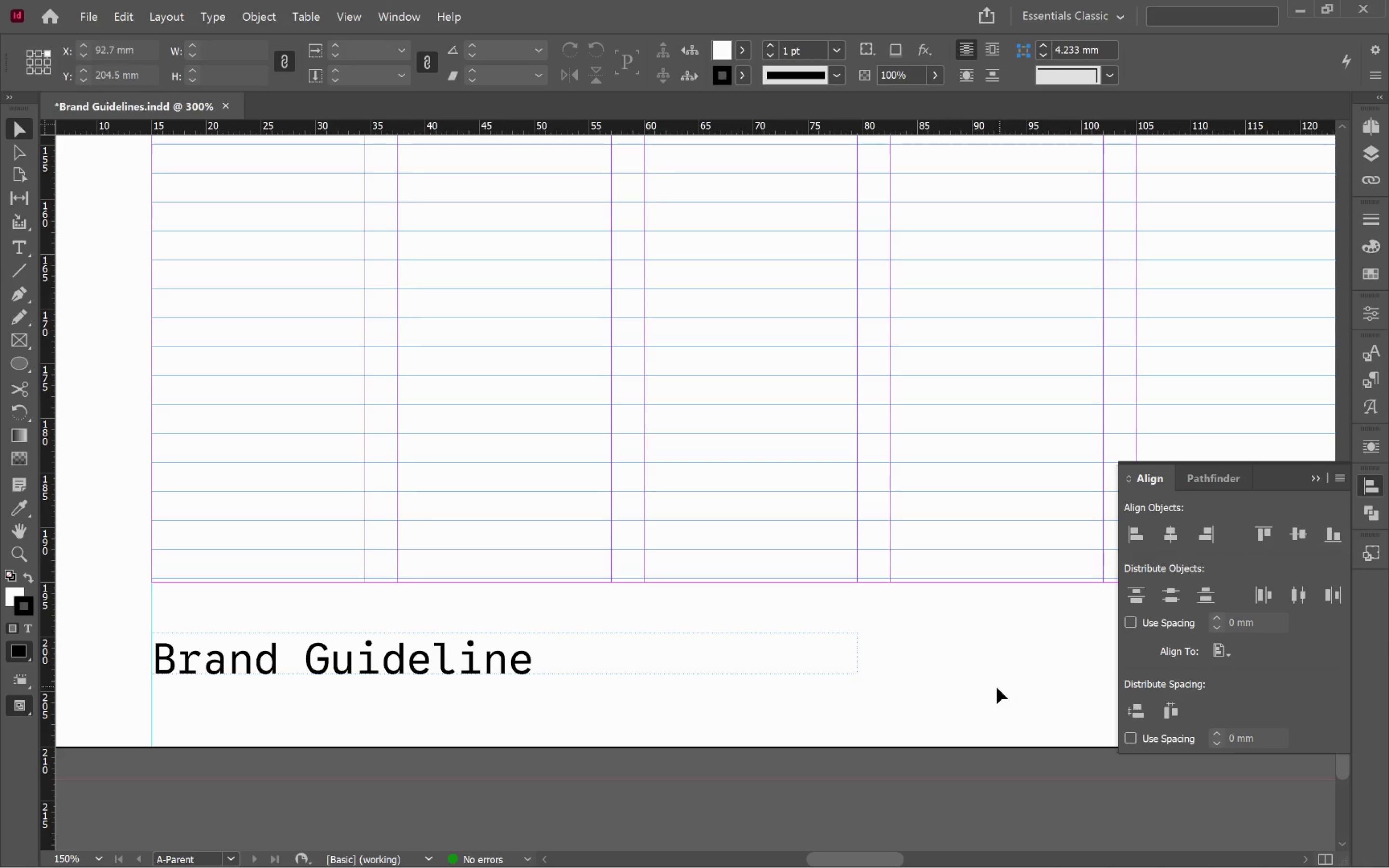 
left_click([993, 689])
 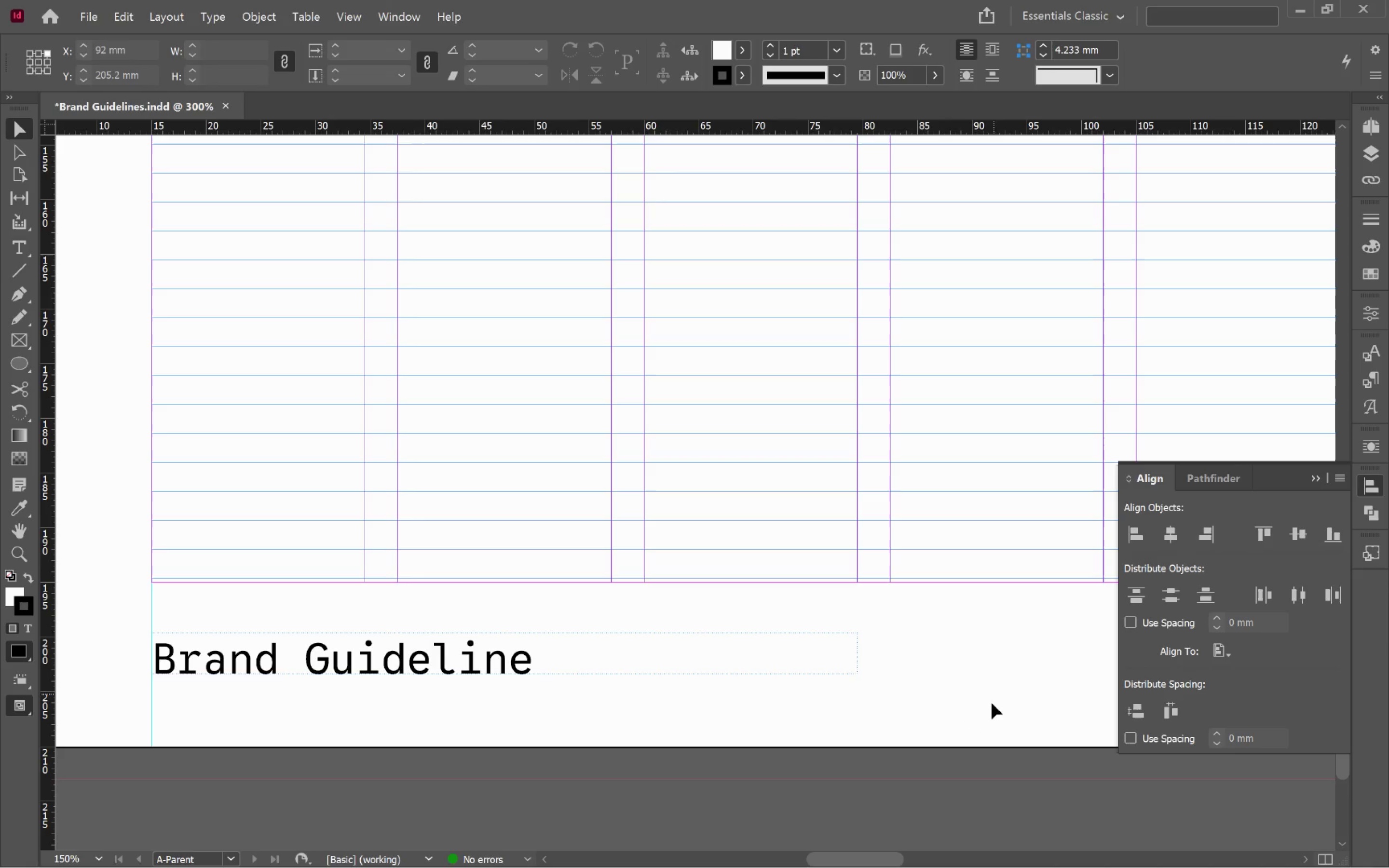 
hold_key(key=AltLeft, duration=1.0)
hold_key(key=AltLeft, duration=0.59)
scroll: coordinate [988, 711], scroll_direction: down, amount: 3.0
 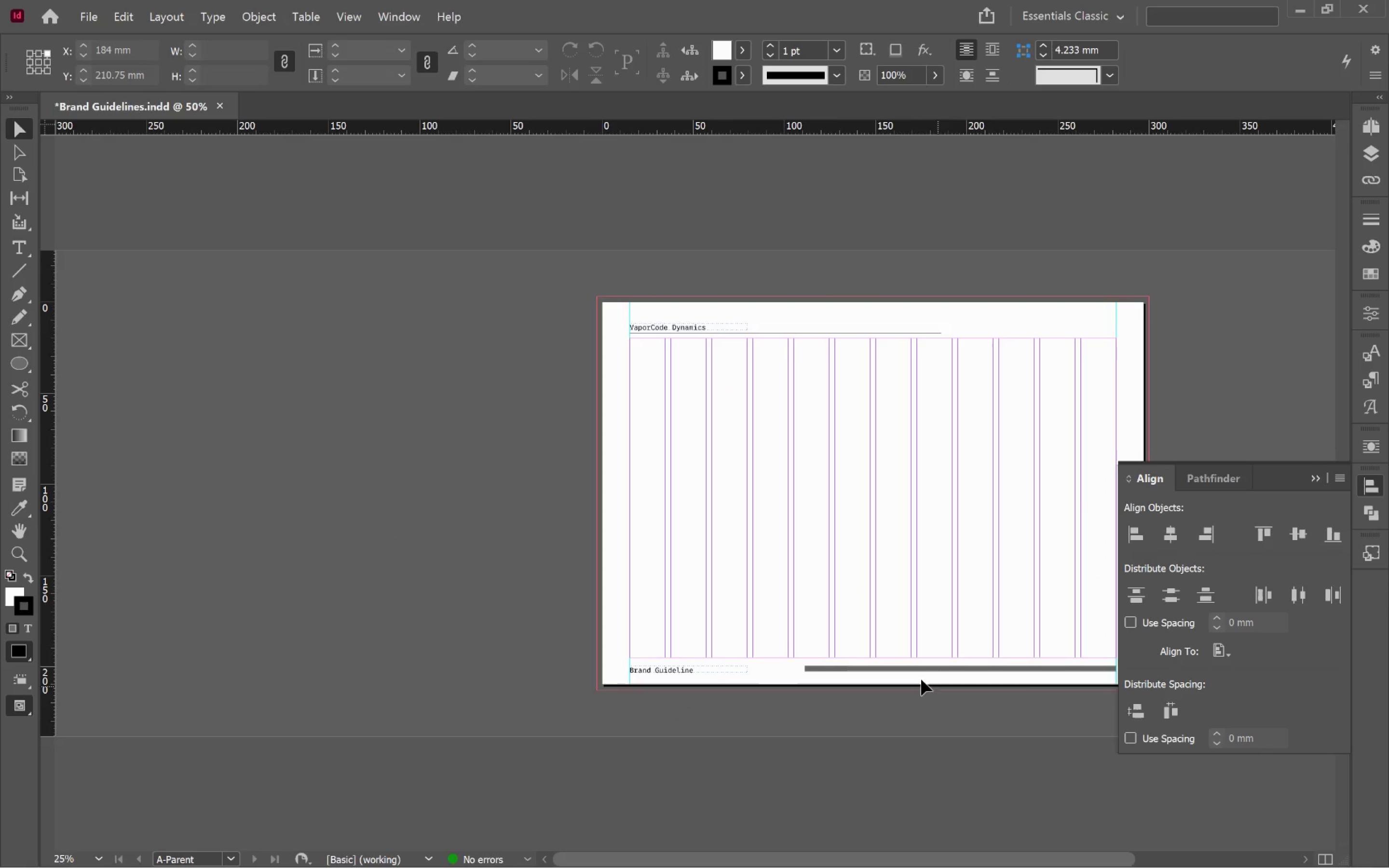 
hold_key(key=Space, duration=0.72)
 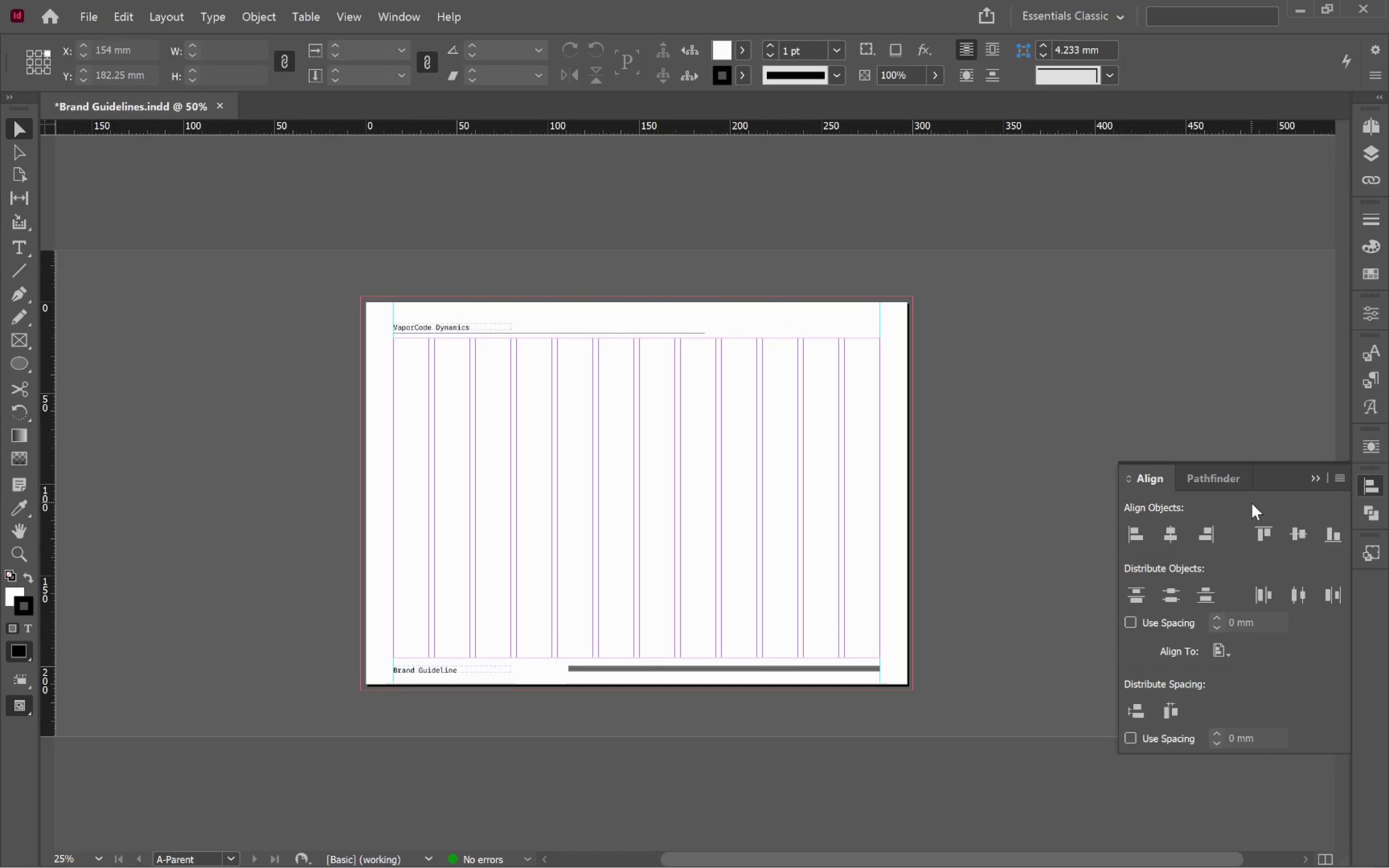 
left_click_drag(start_coordinate=[803, 647], to_coordinate=[568, 643])
 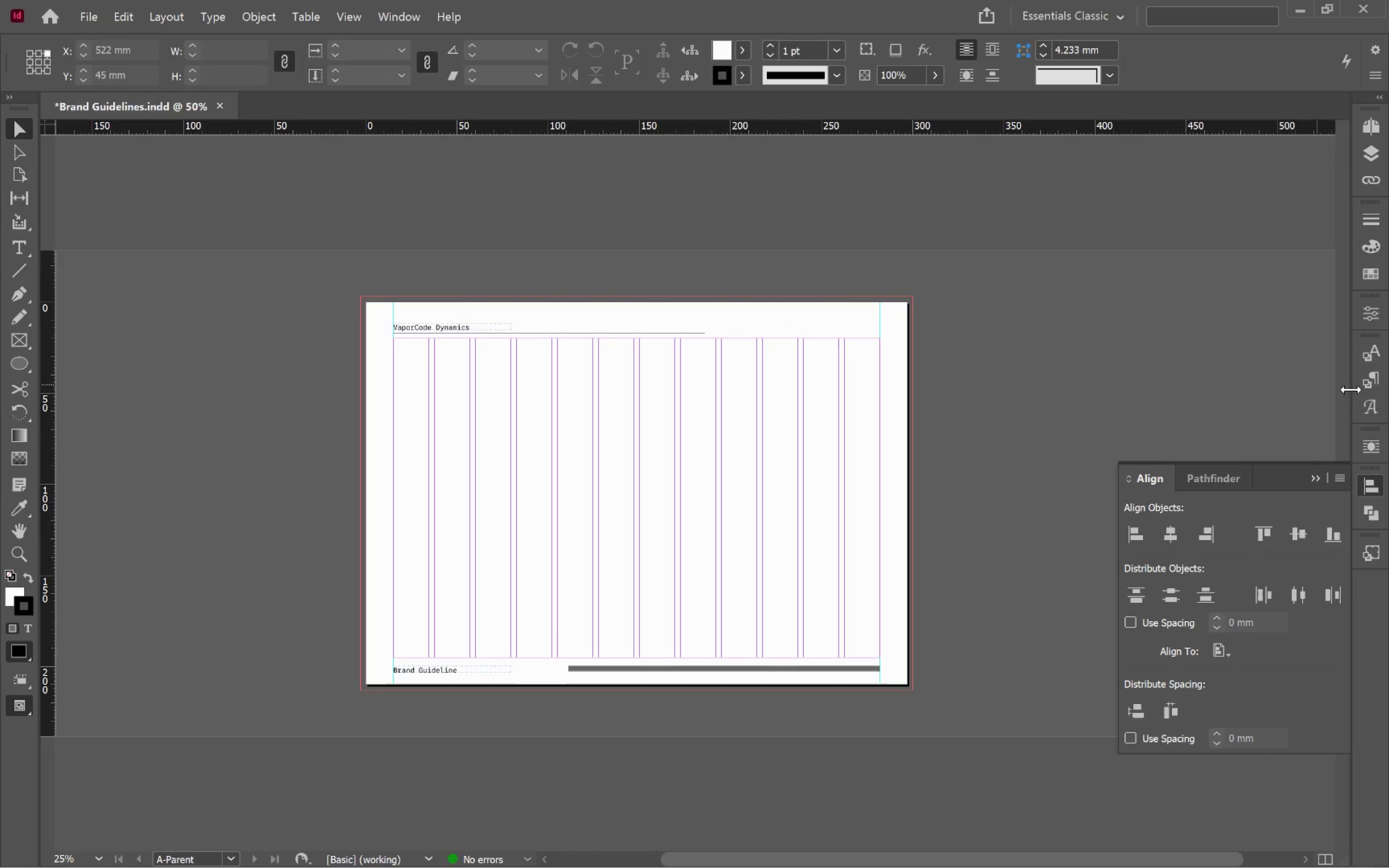 
left_click([1379, 382])
 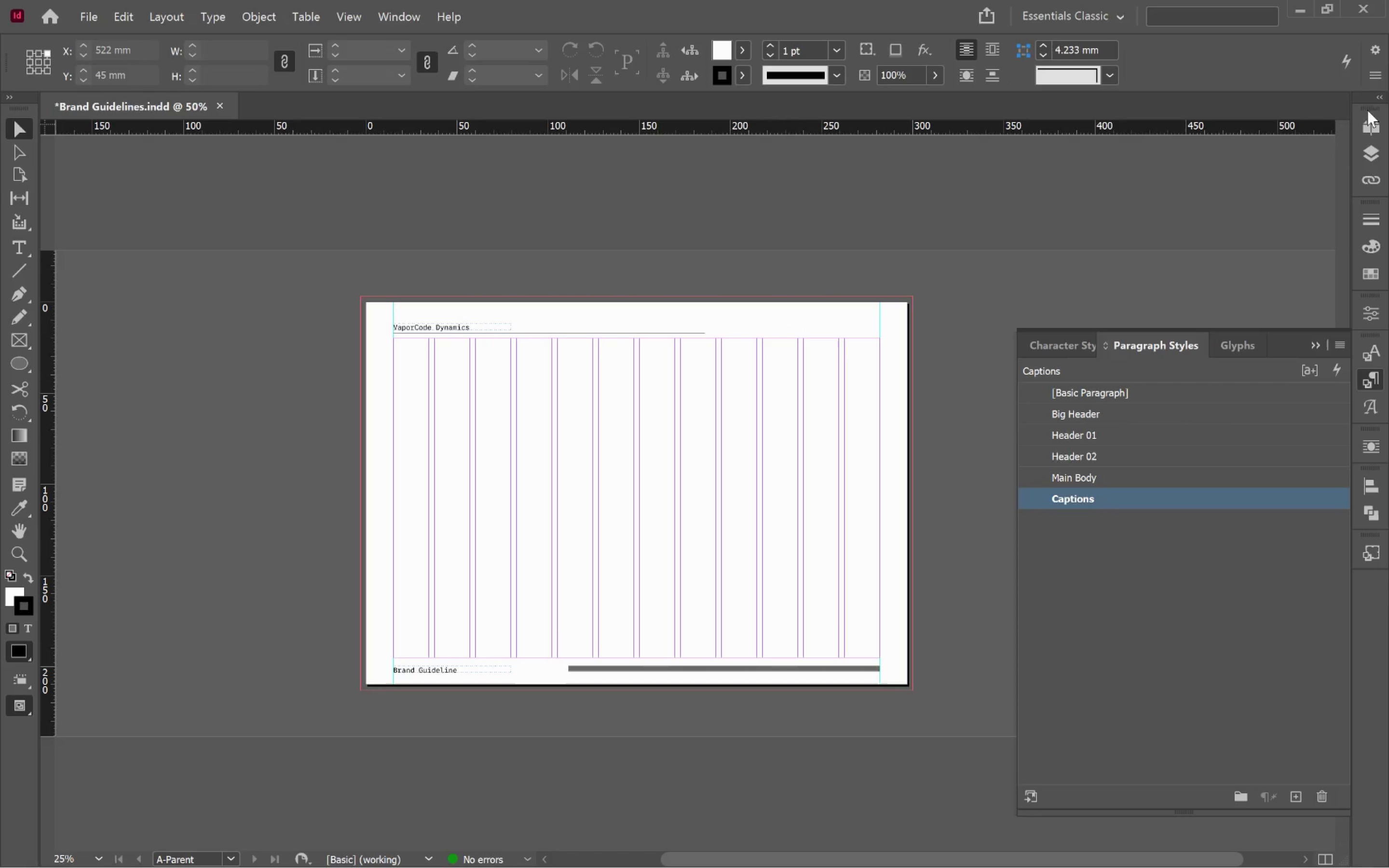 
left_click([1378, 130])
 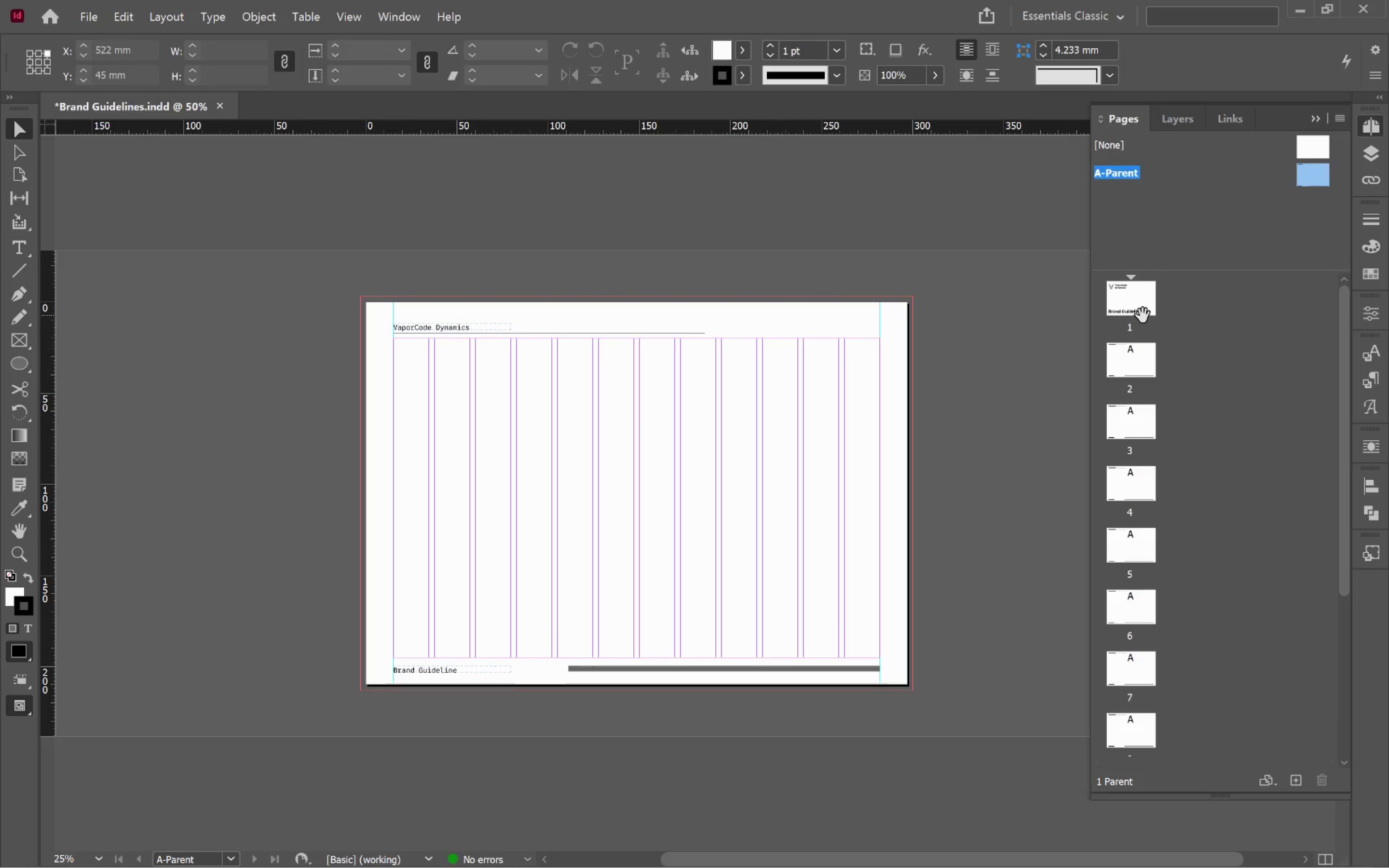 
double_click([1143, 315])
 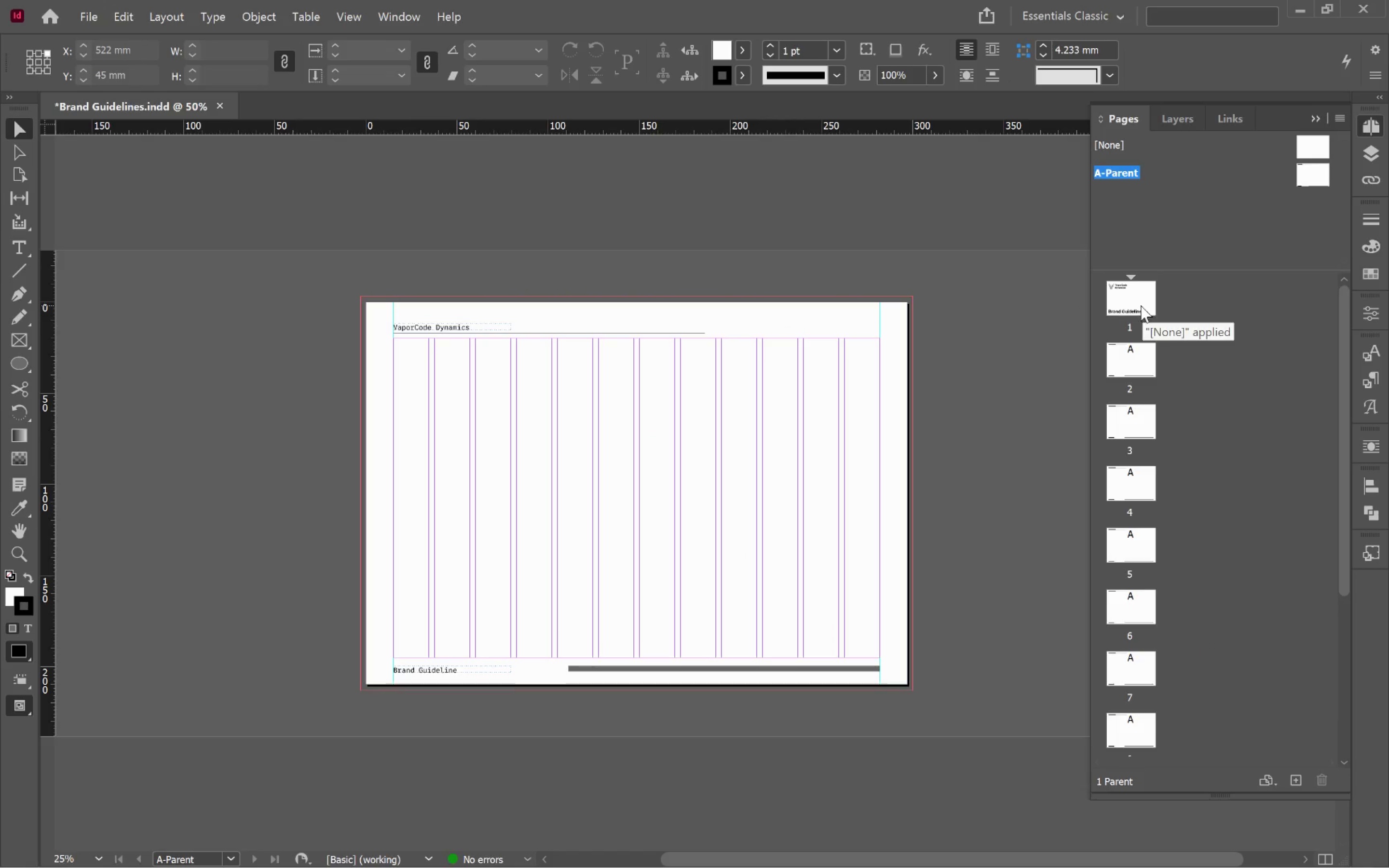 
double_click([1141, 305])
 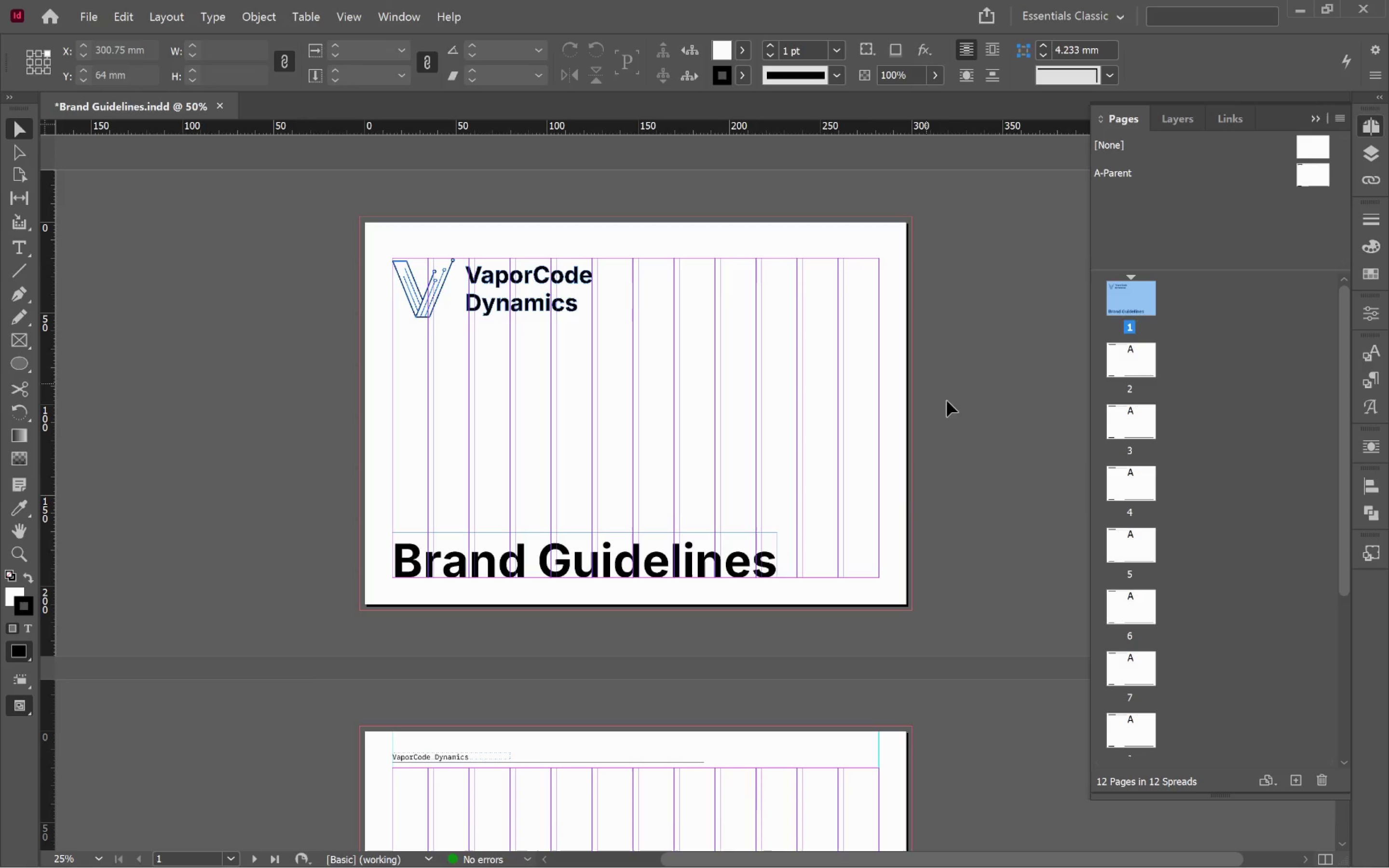 
left_click([982, 415])
 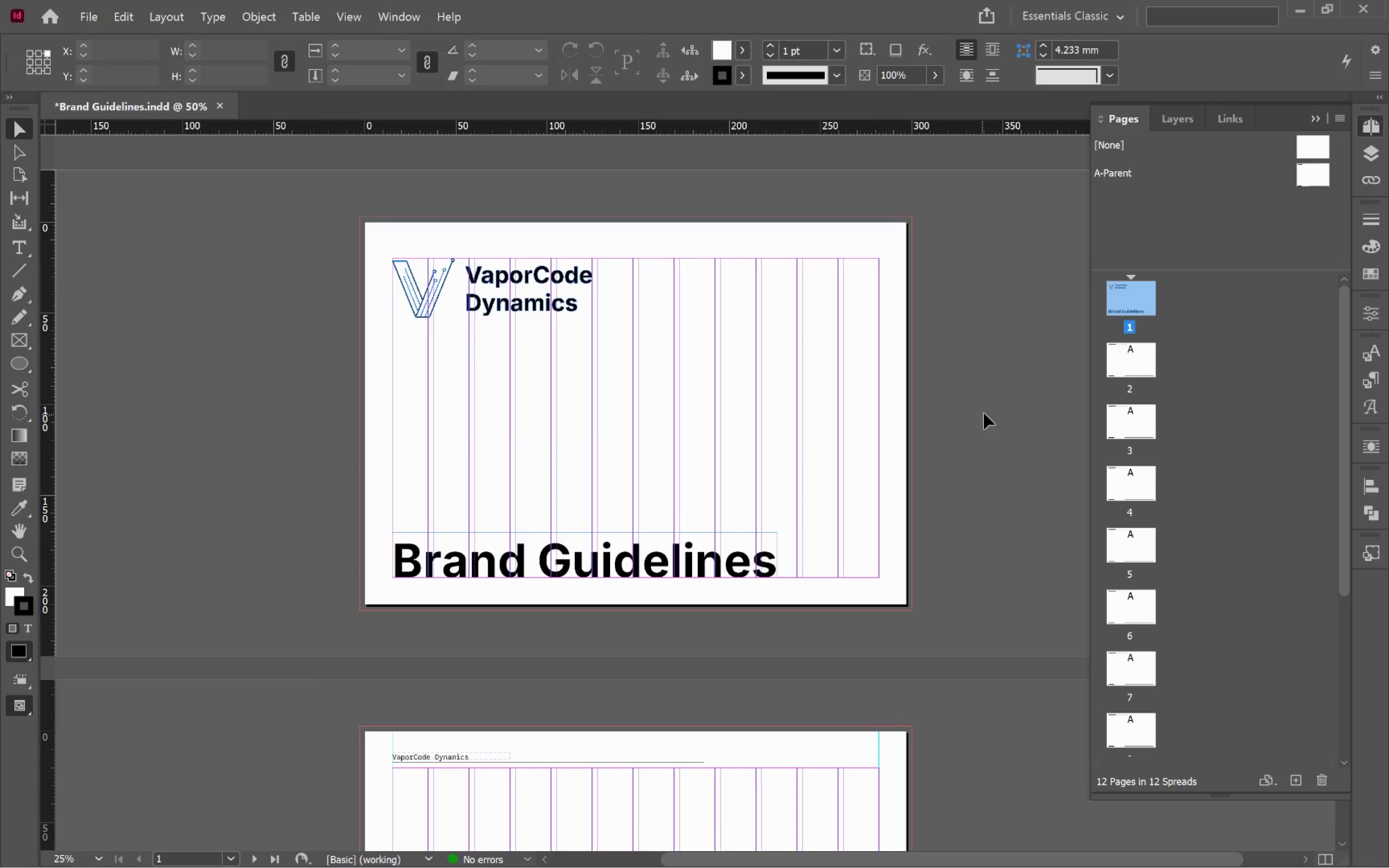 
key(W)
 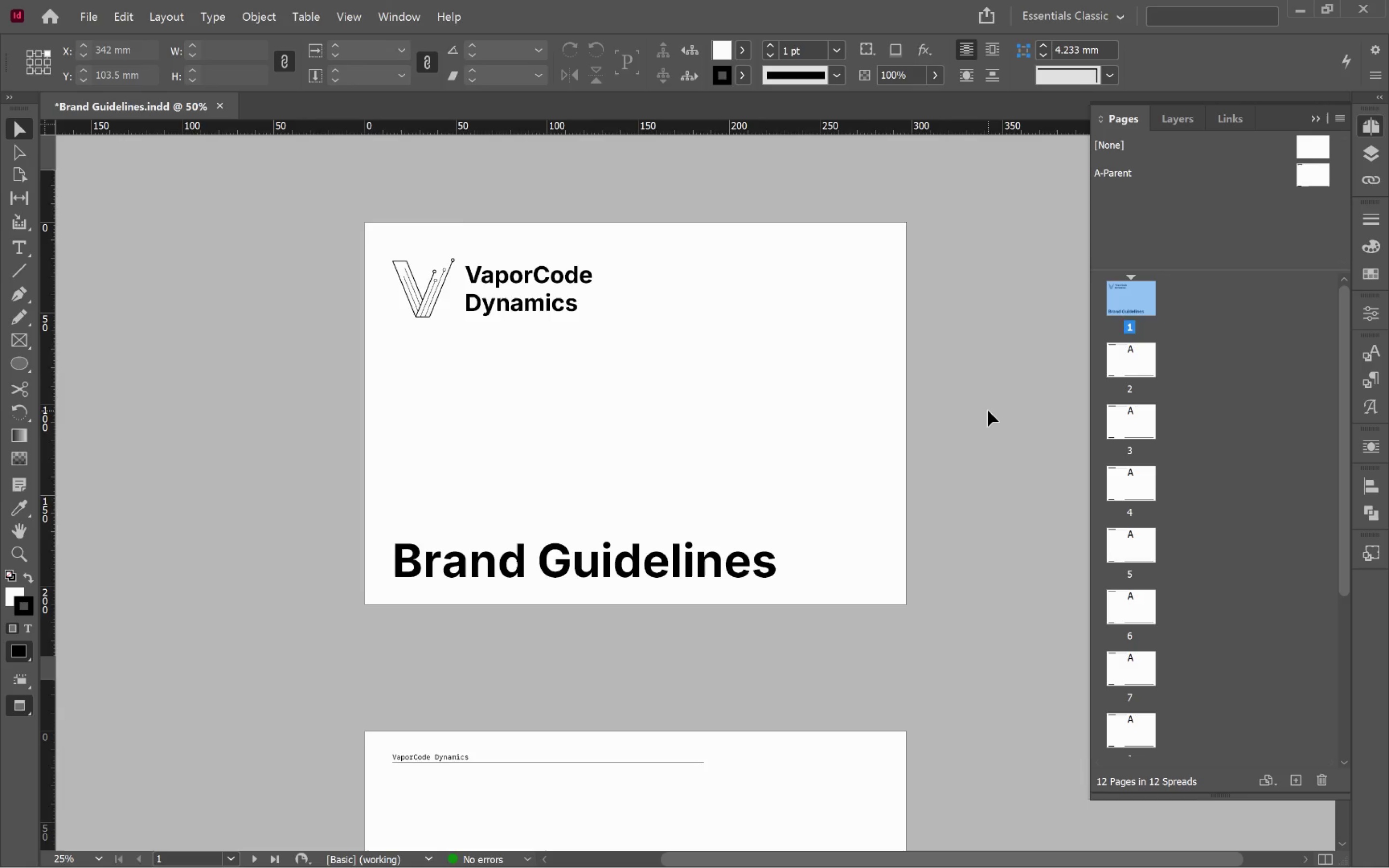 
scroll: coordinate [988, 408], scroll_direction: down, amount: 7.0
 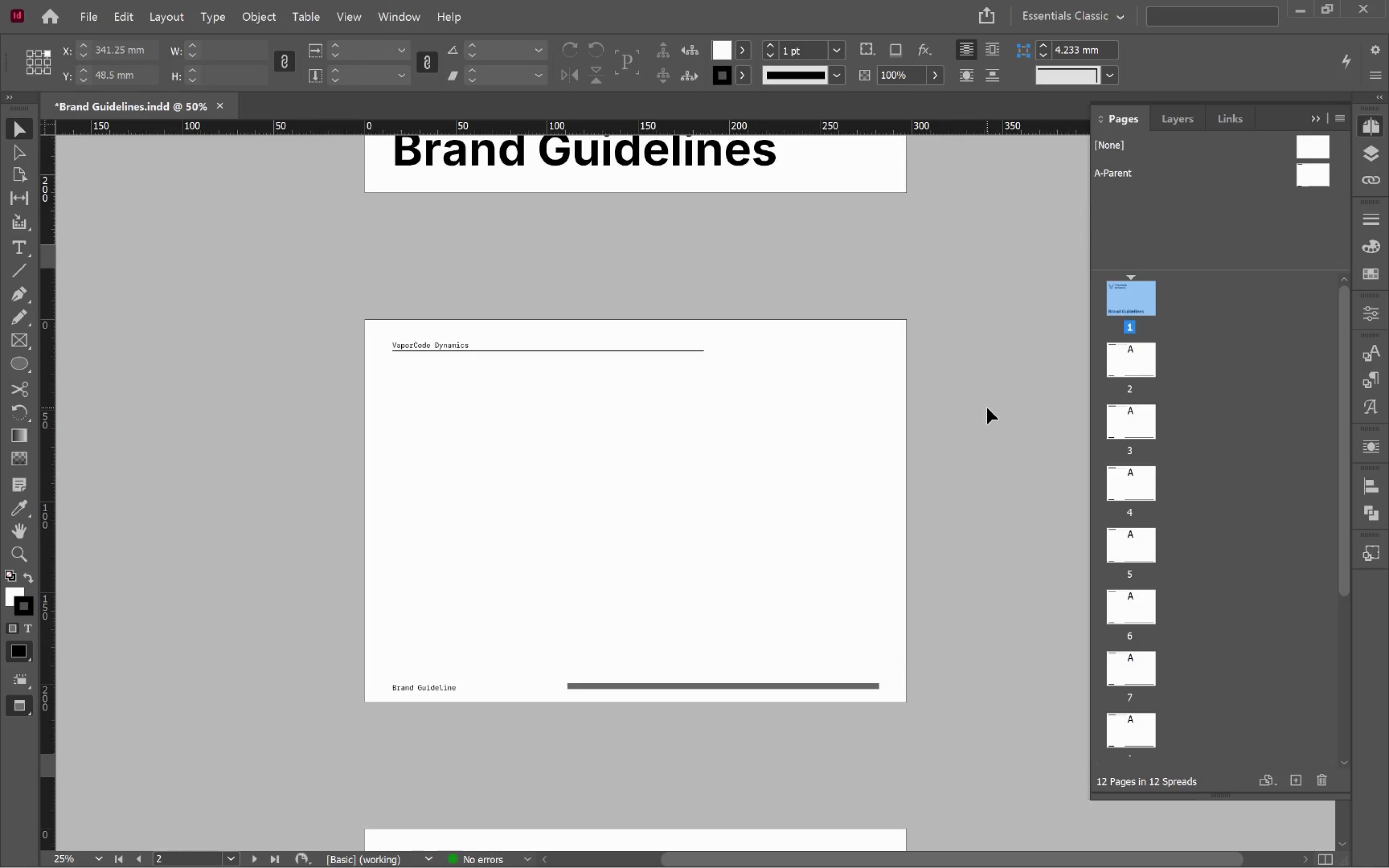 
wait(16.1)
 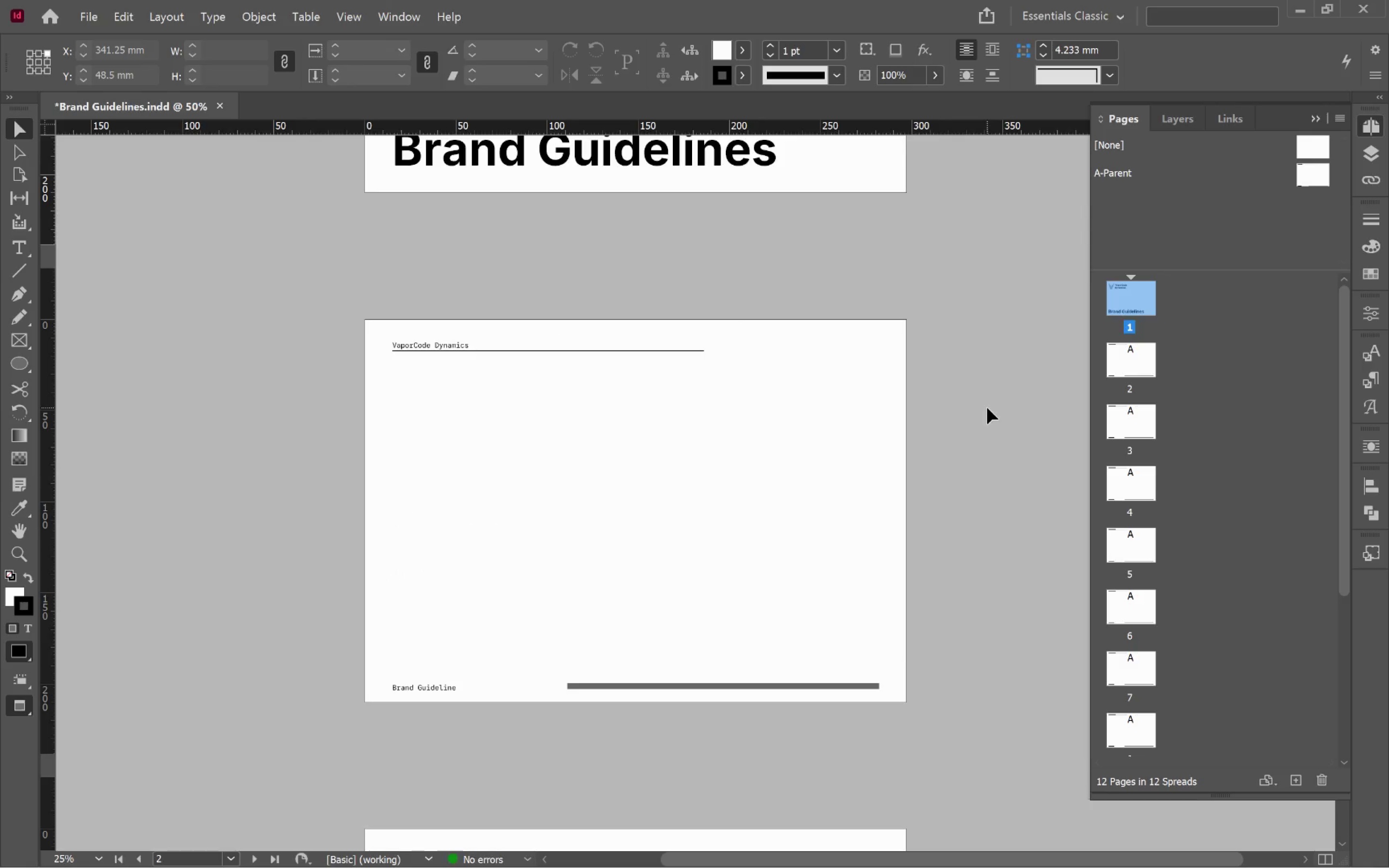 
left_click([1012, 434])
 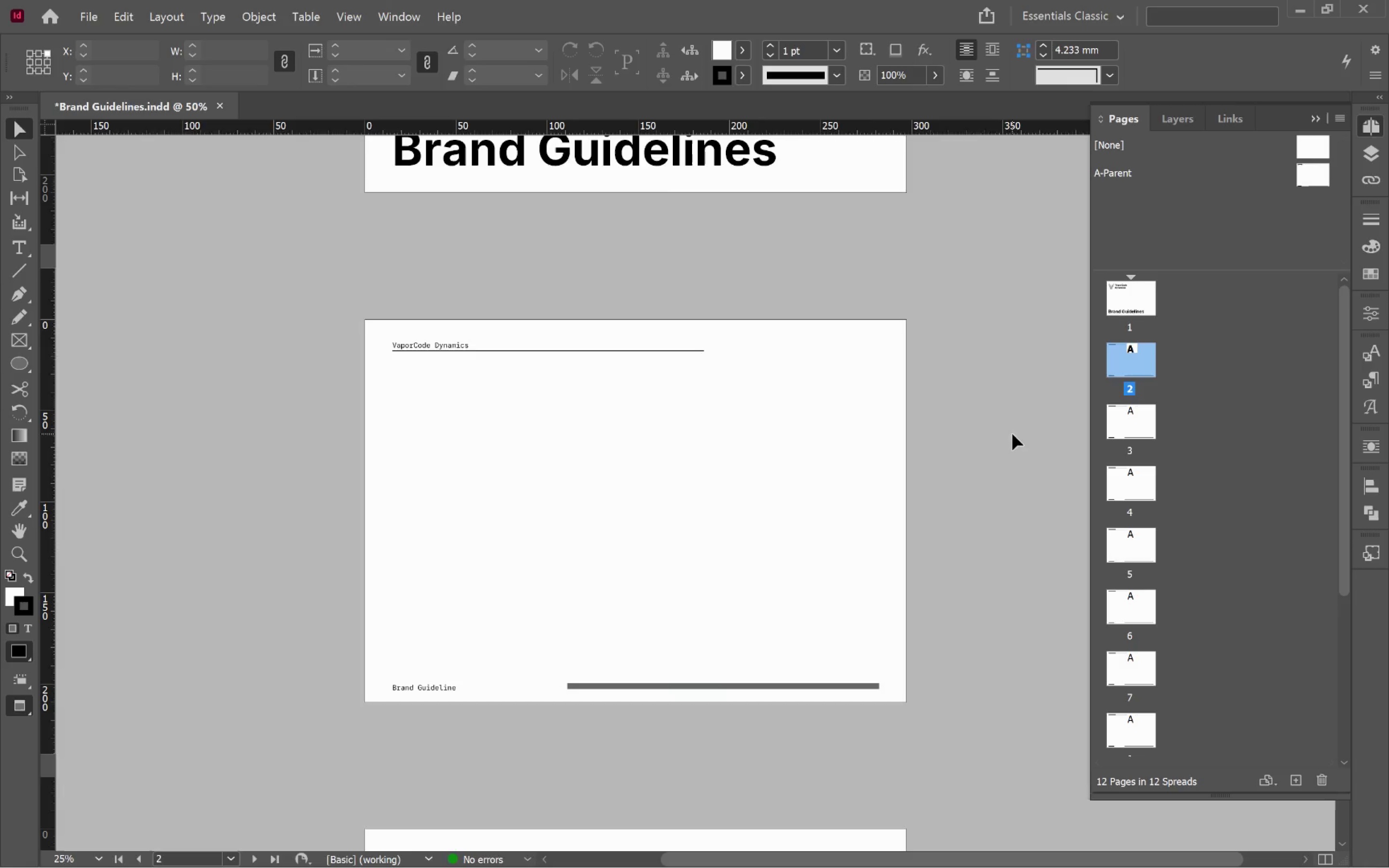 
key(W)
 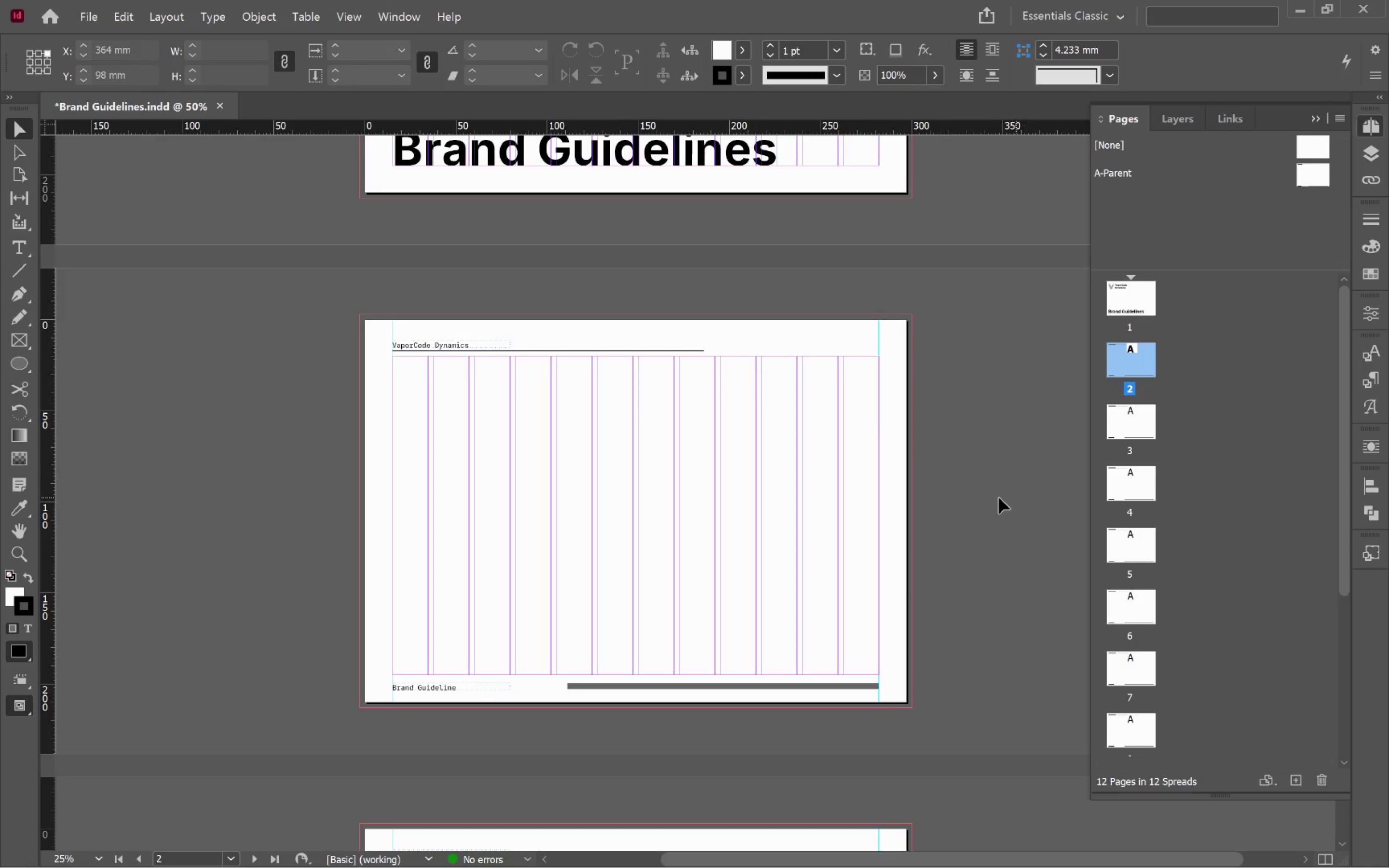 
left_click([946, 496])
 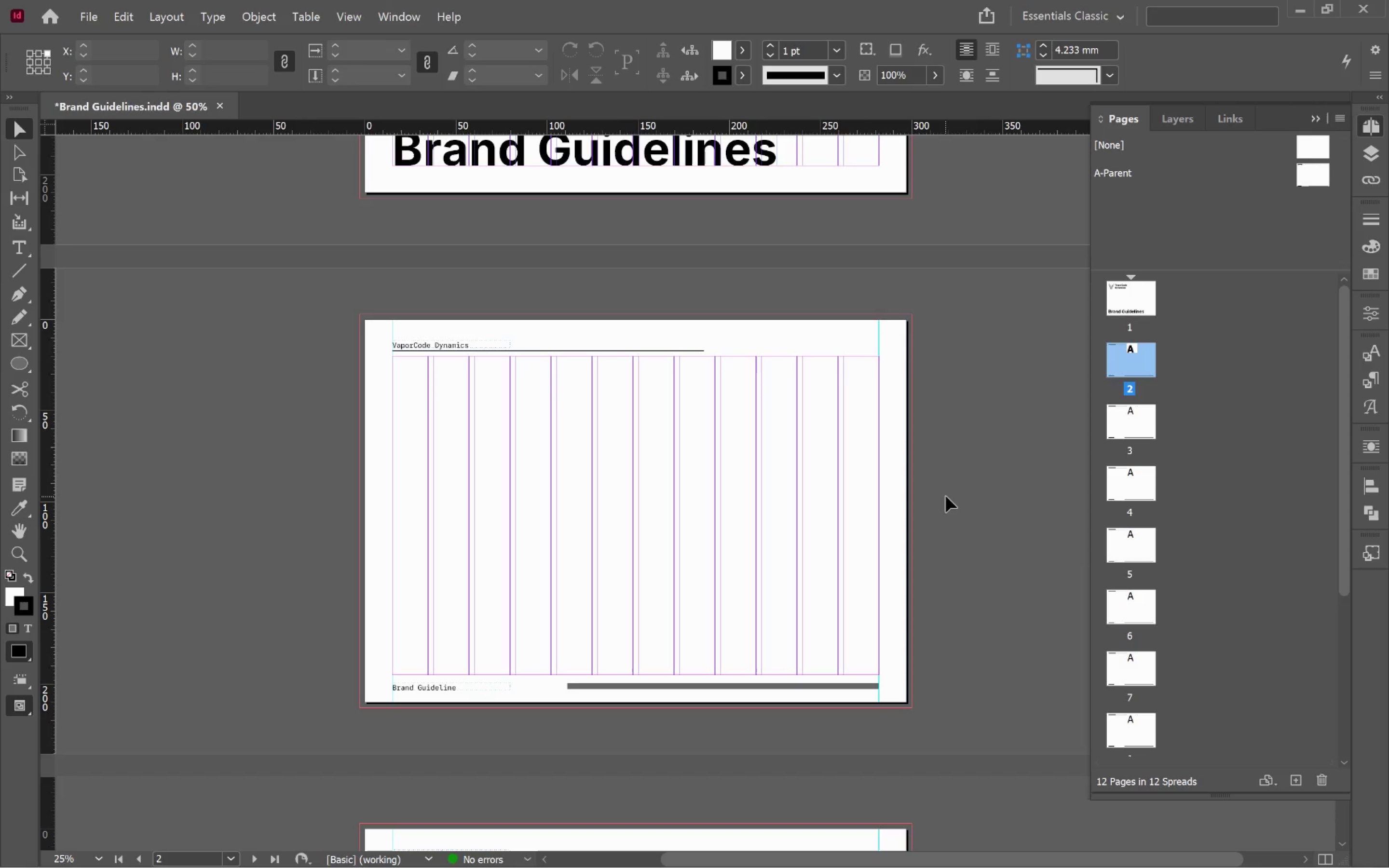 
key(Alt+Tab)
 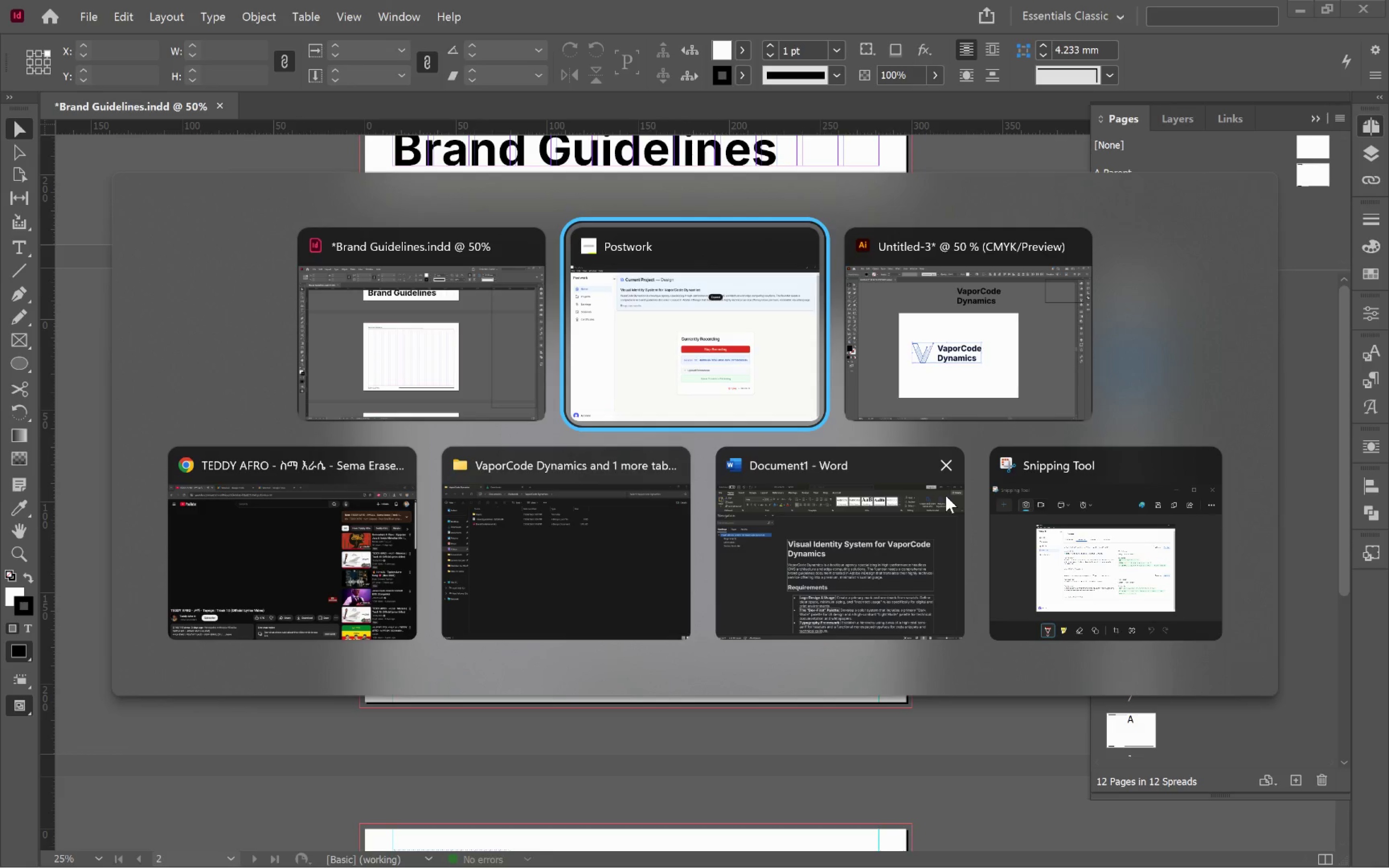 
key(Alt+Tab)
 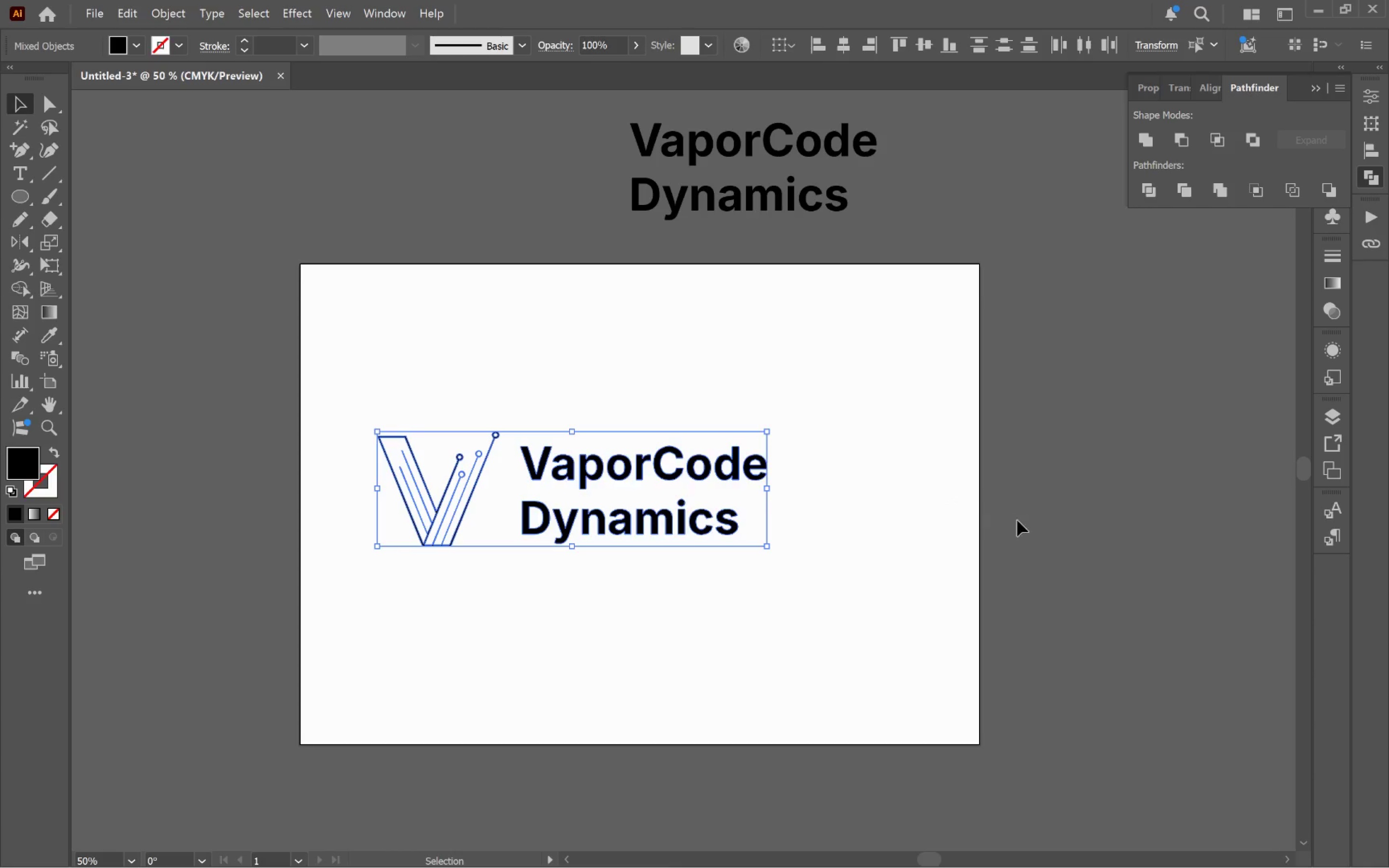 
key(Control+S)
 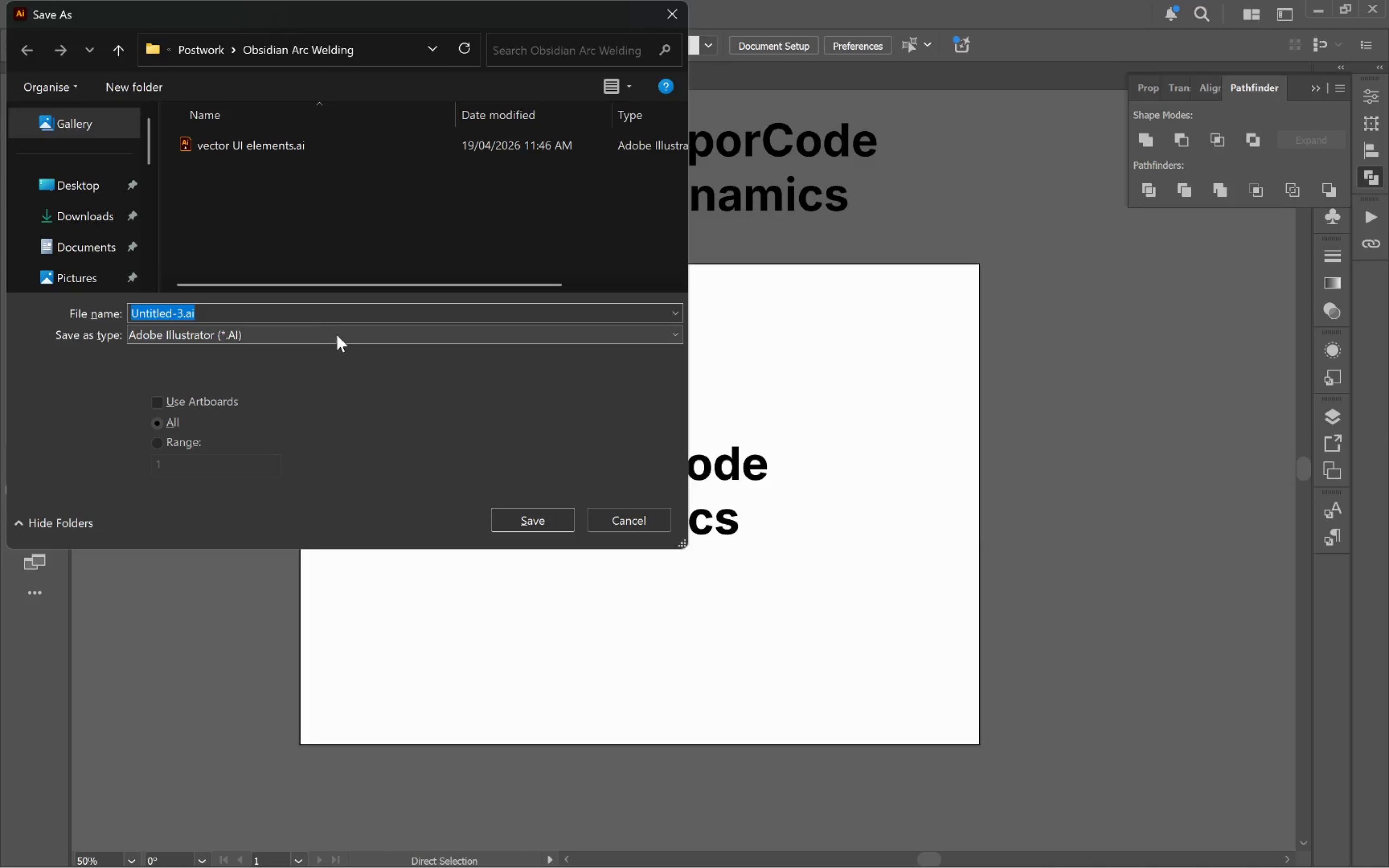 
type(Sample Logo VaporCode)
 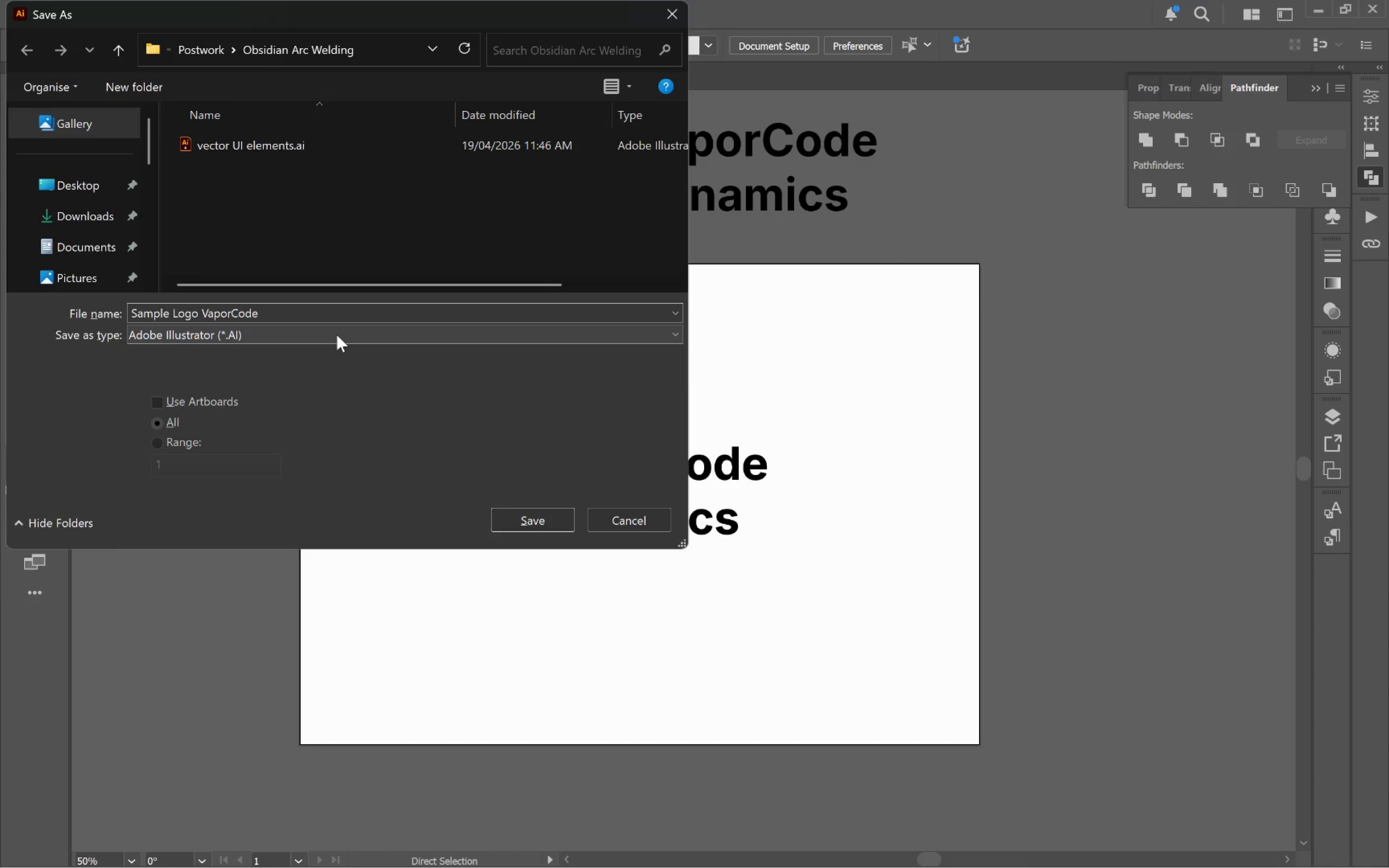 
left_click([197, 49])
 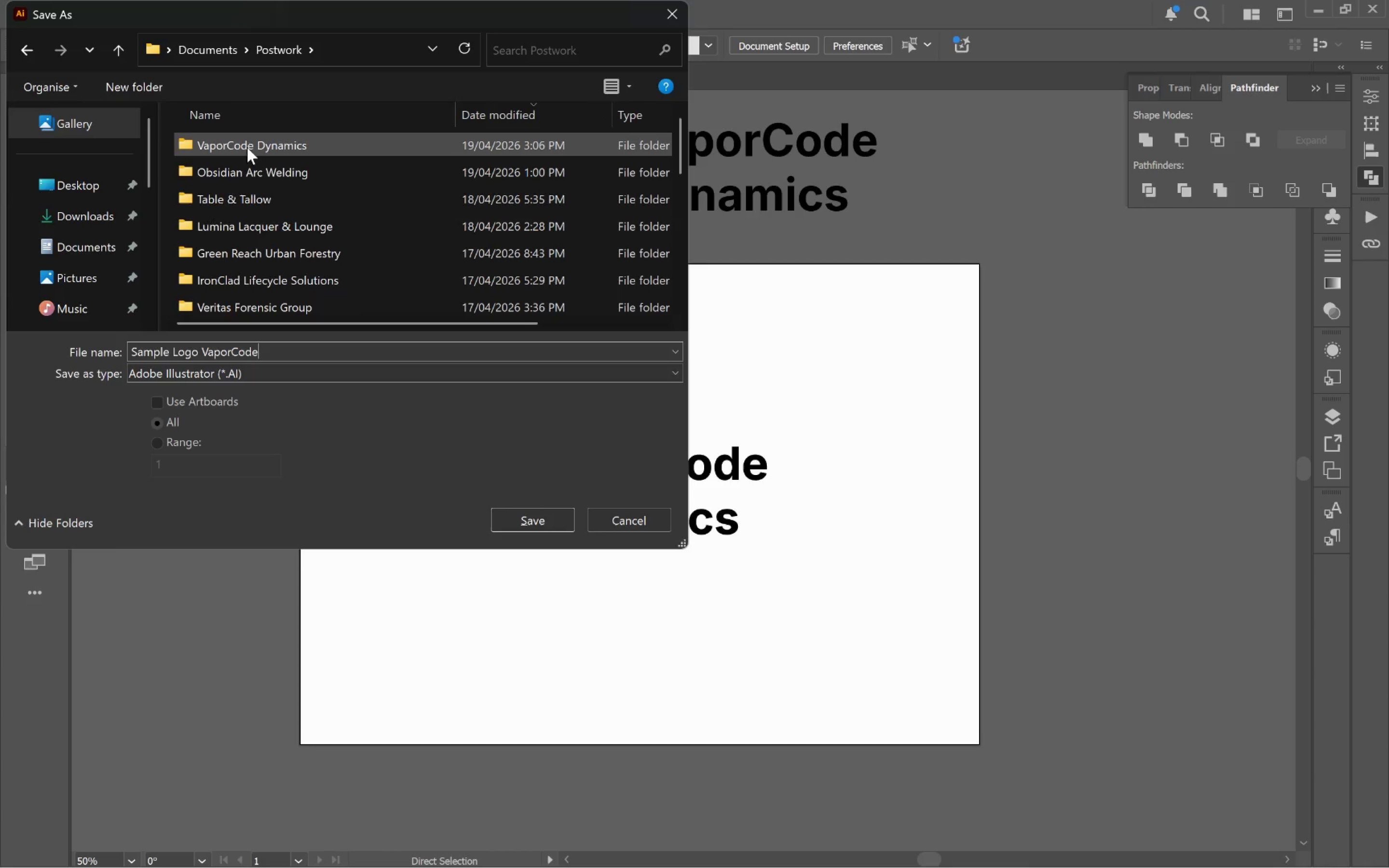 
double_click([248, 147])
 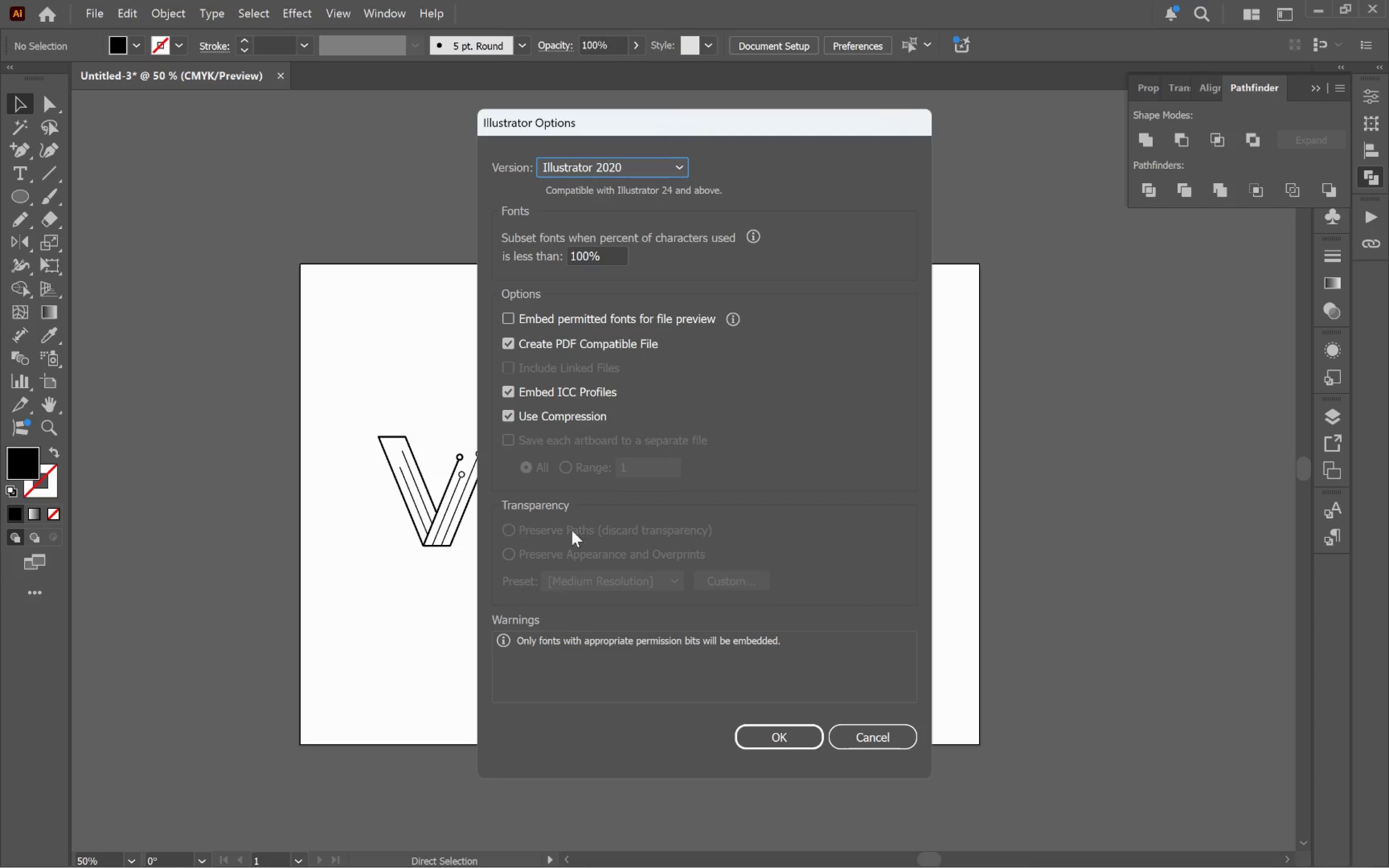 
left_click([785, 738])
 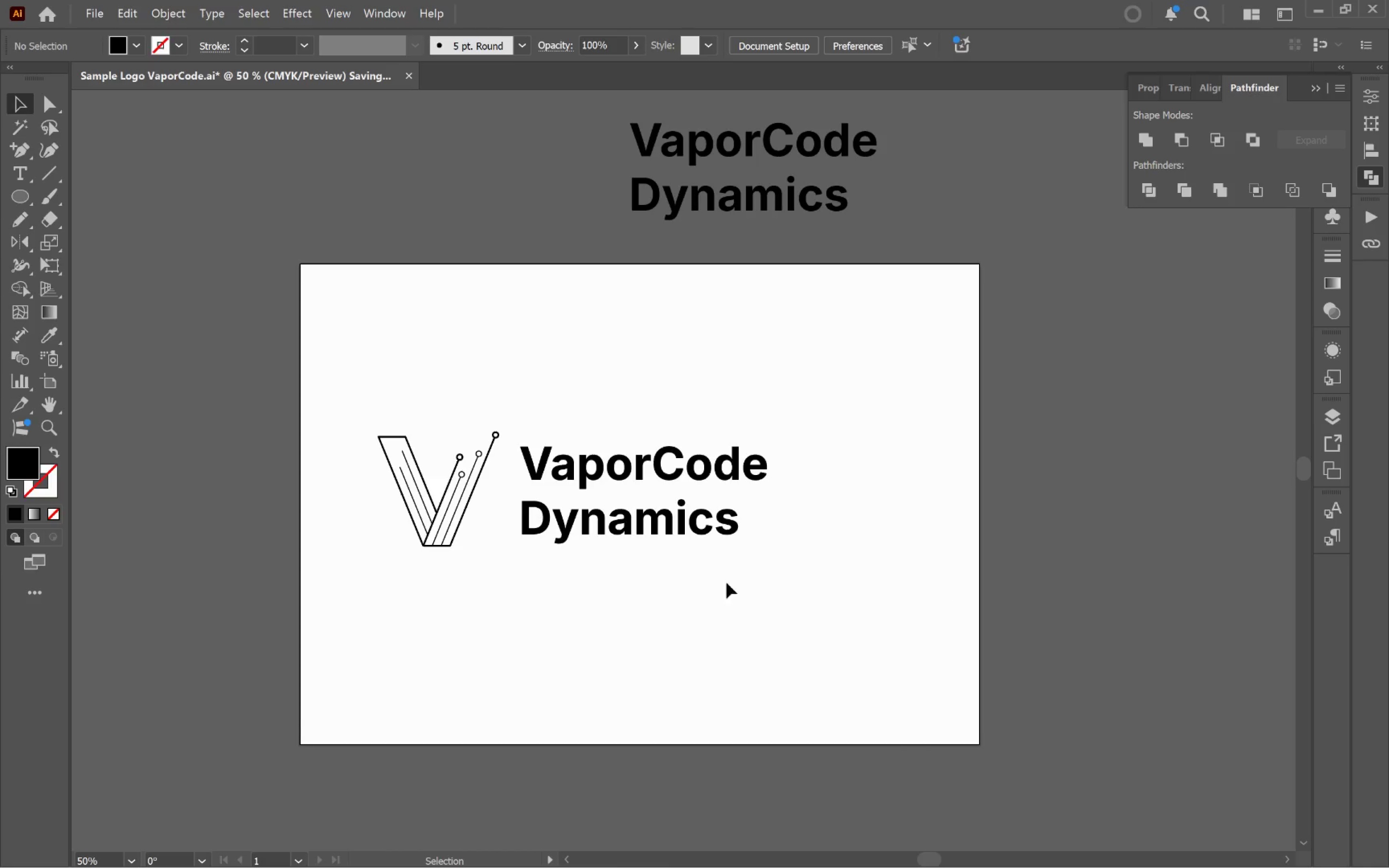 
left_click([613, 527])
 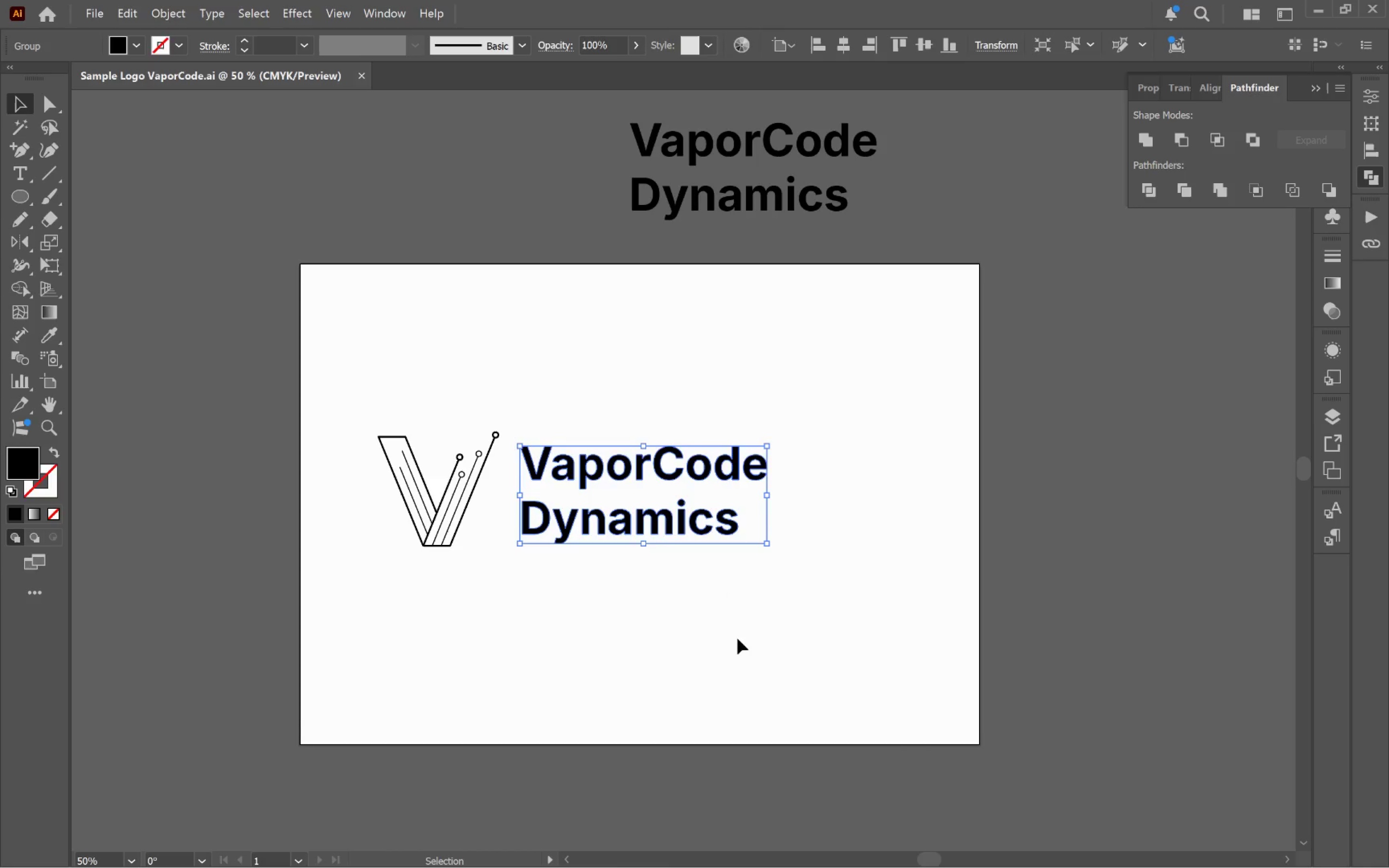 
left_click_drag(start_coordinate=[742, 643], to_coordinate=[358, 442])
 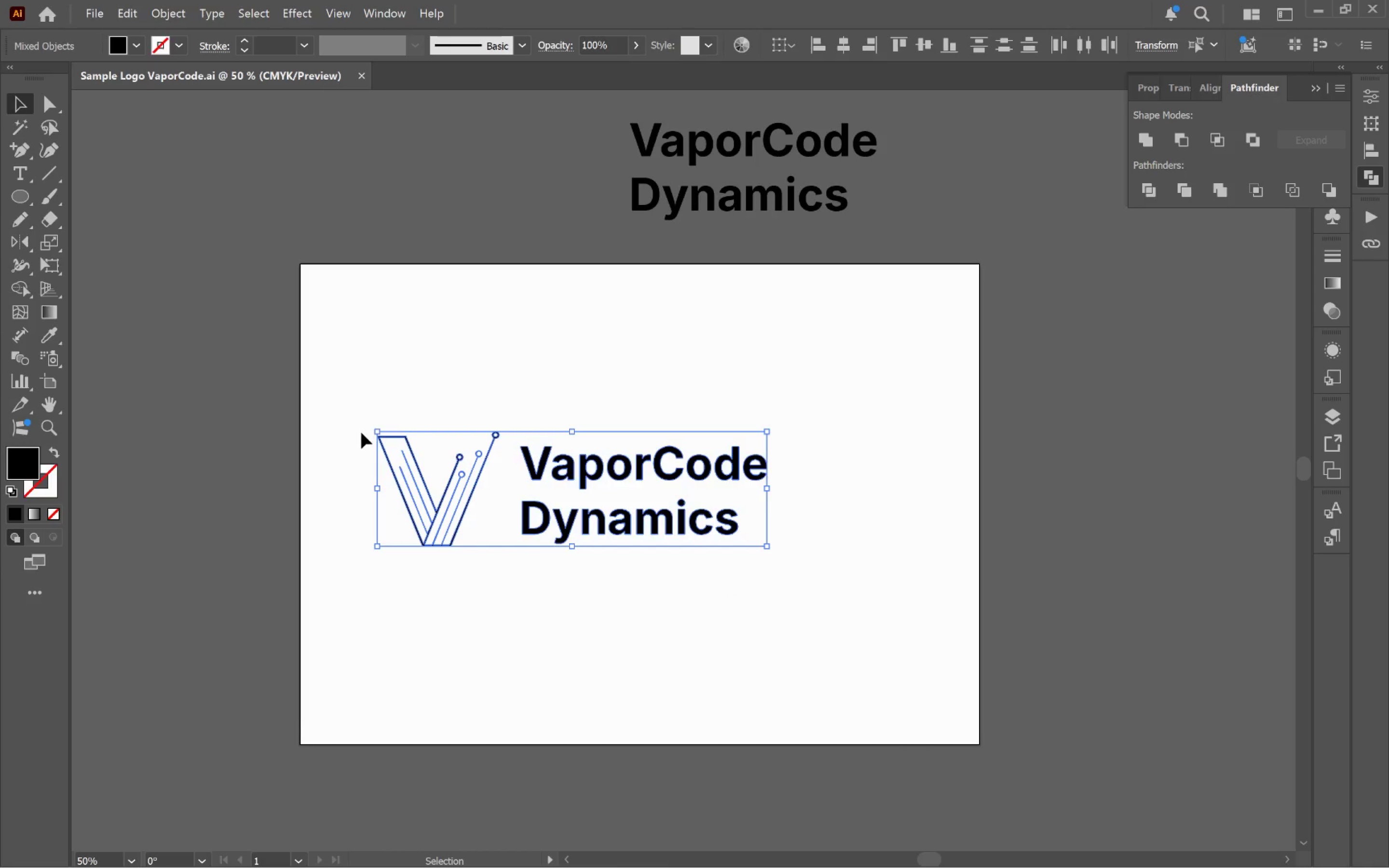 
key(Control+G)
 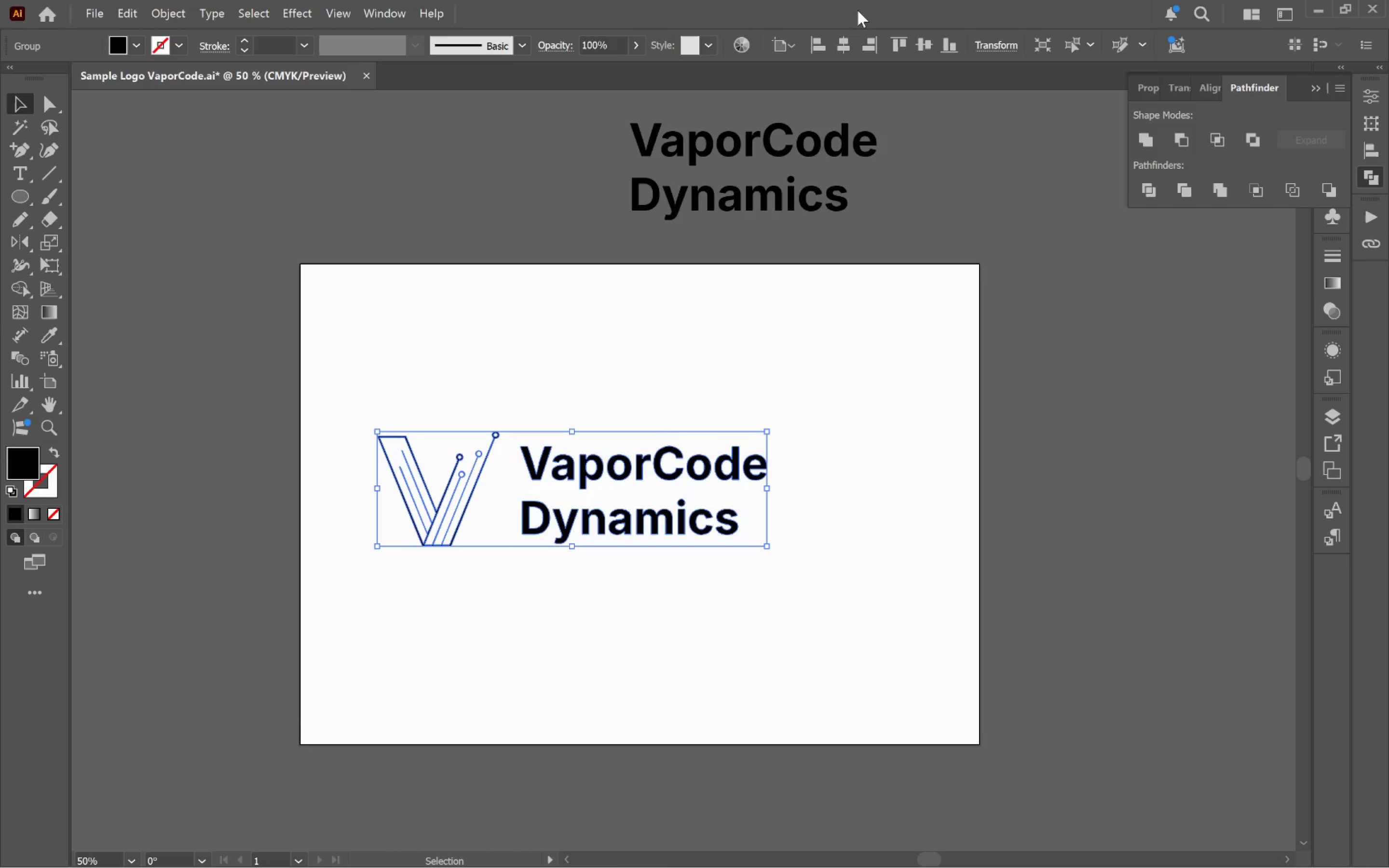 
left_click([842, 41])
 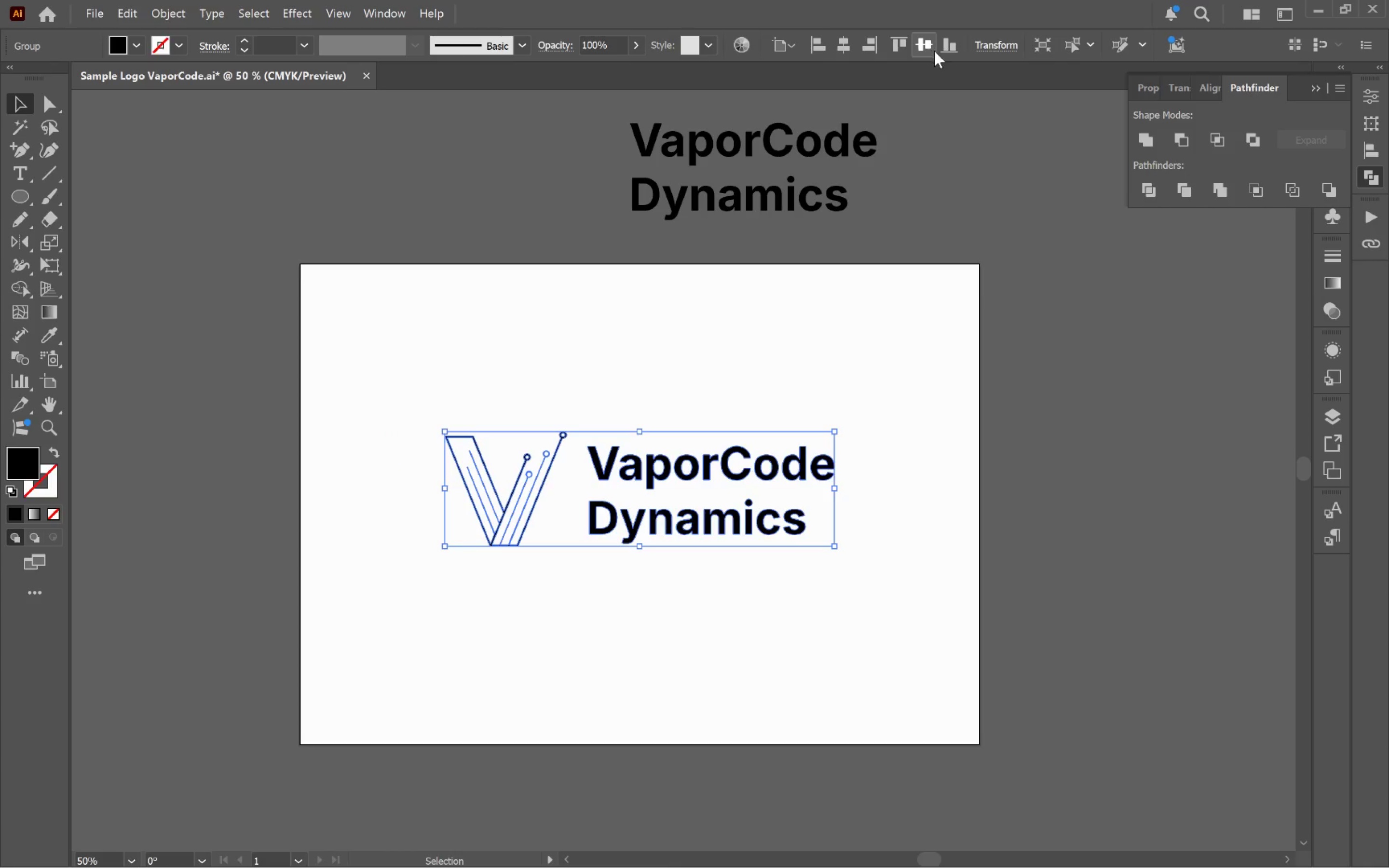 
left_click([934, 51])
 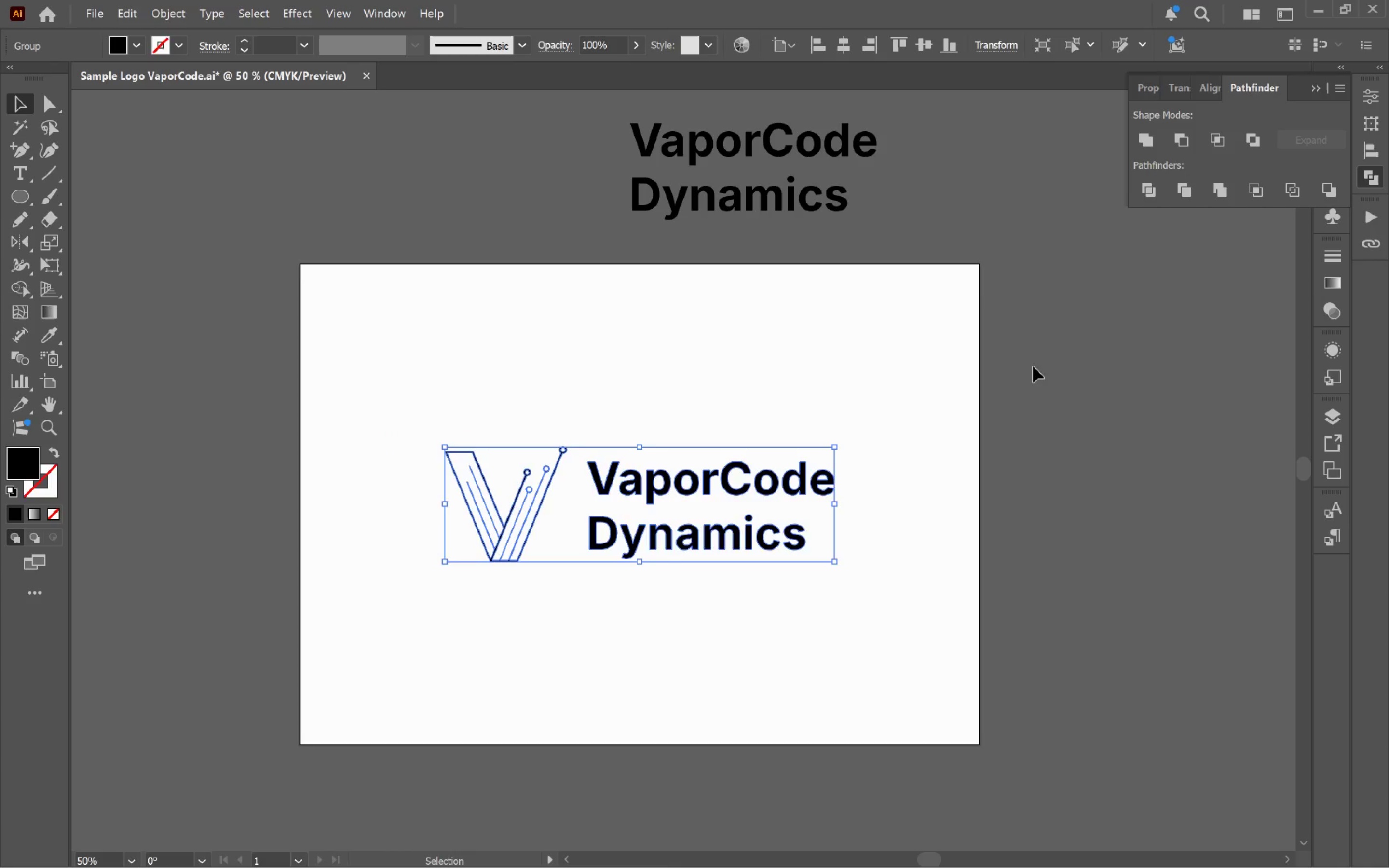 
key(Control+S)
 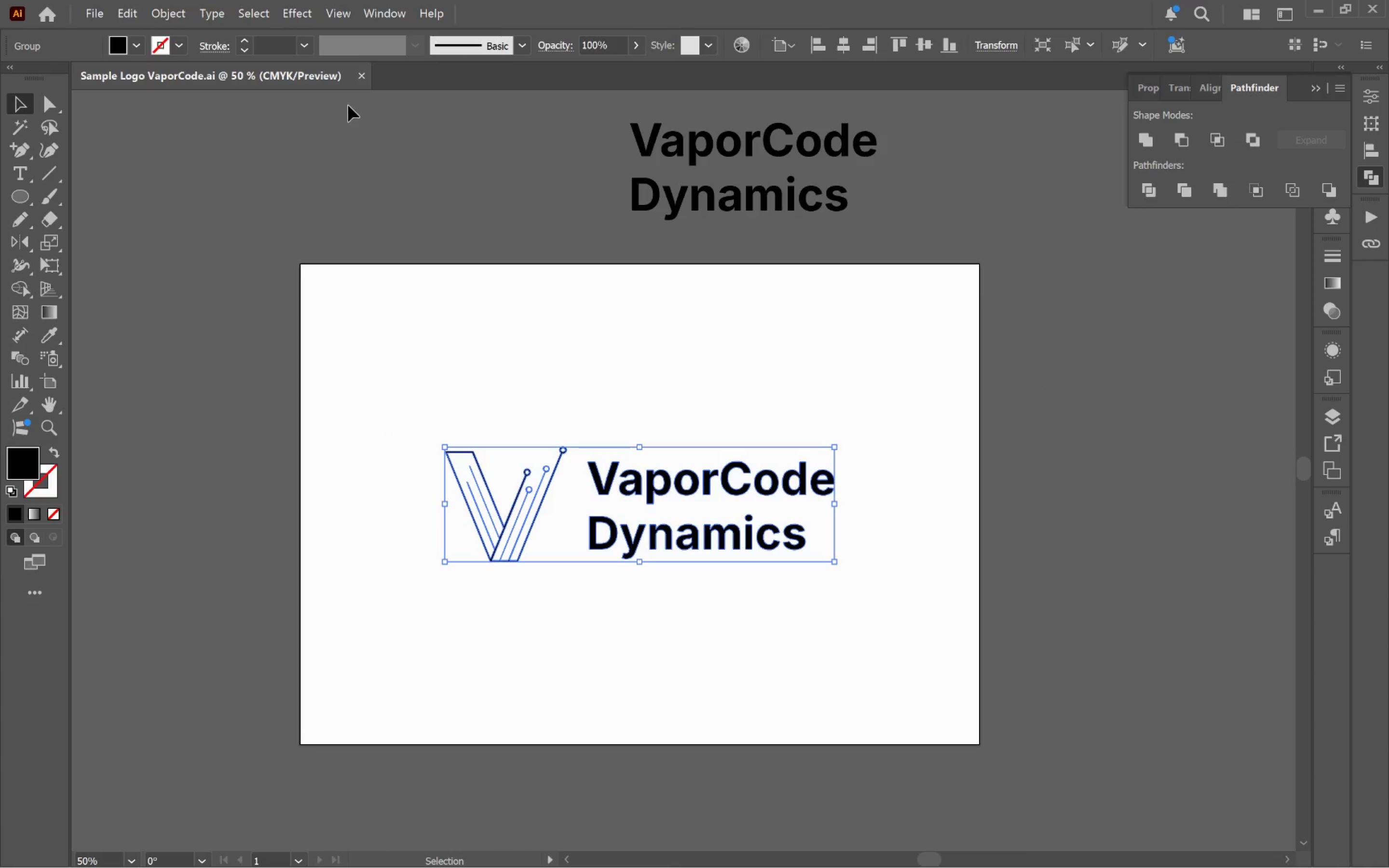 
key(Alt+Tab)
 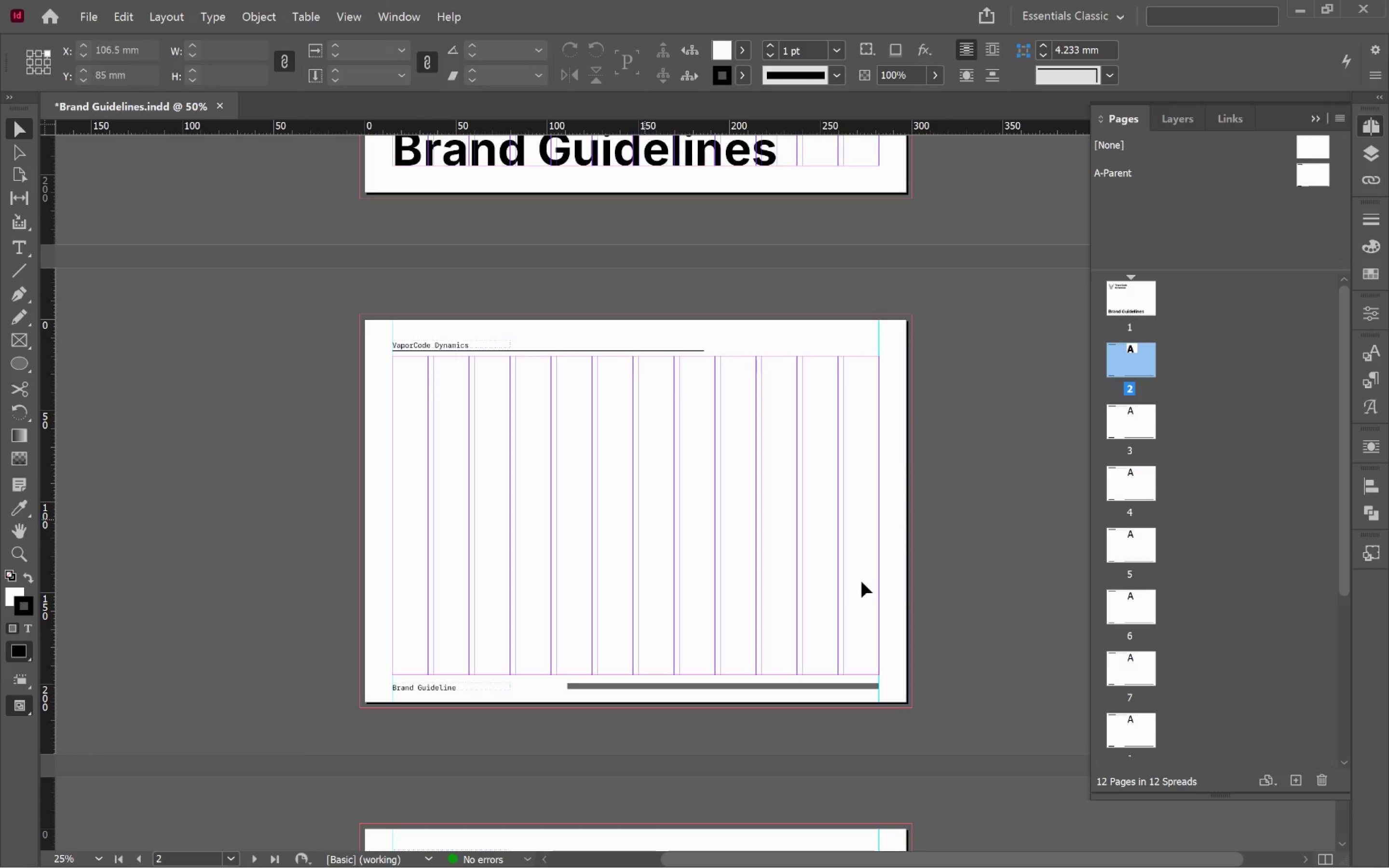 
left_click([848, 551])
 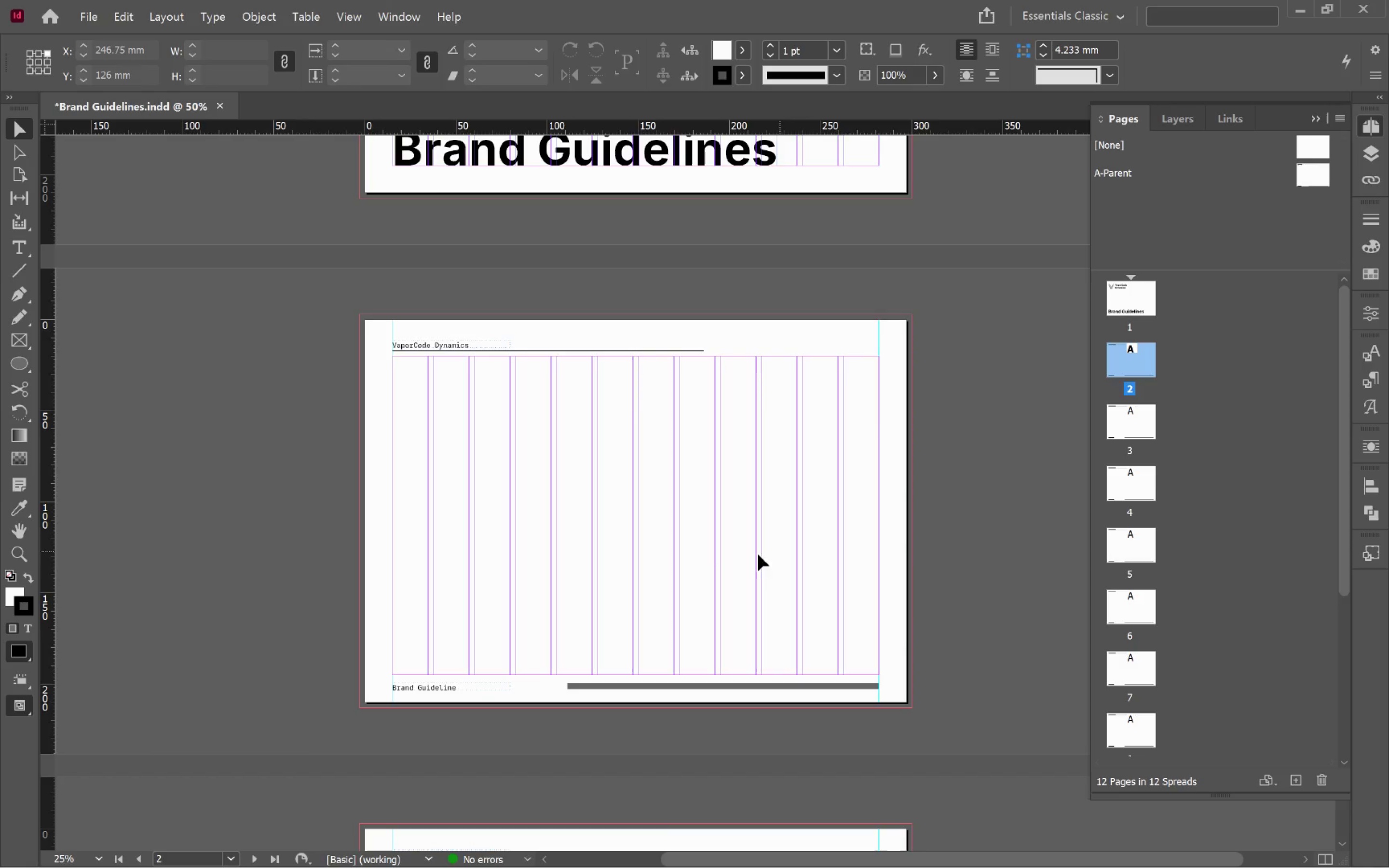 
hold_key(key=Space, duration=1.21)
 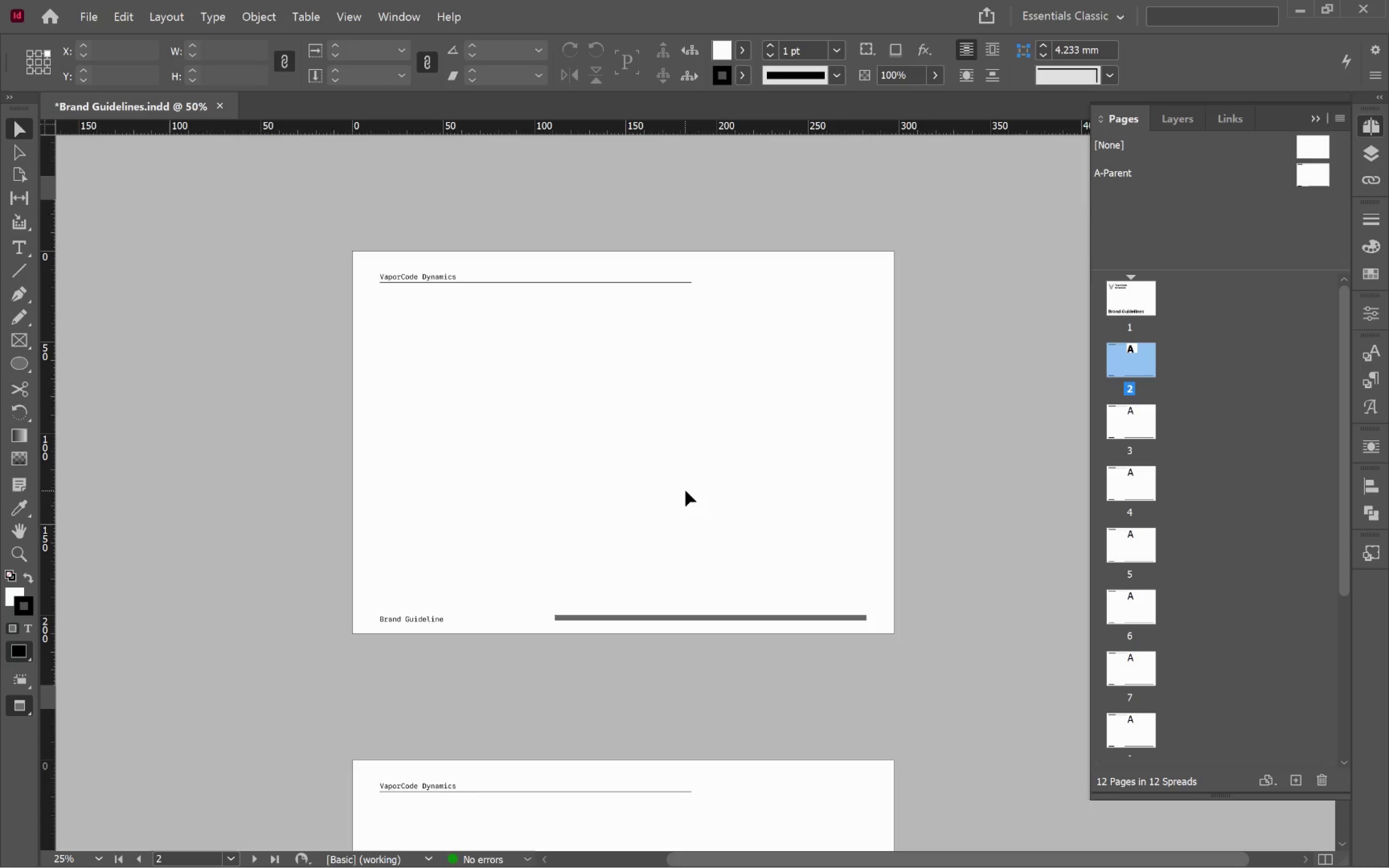 
left_click_drag(start_coordinate=[698, 559], to_coordinate=[685, 490])
 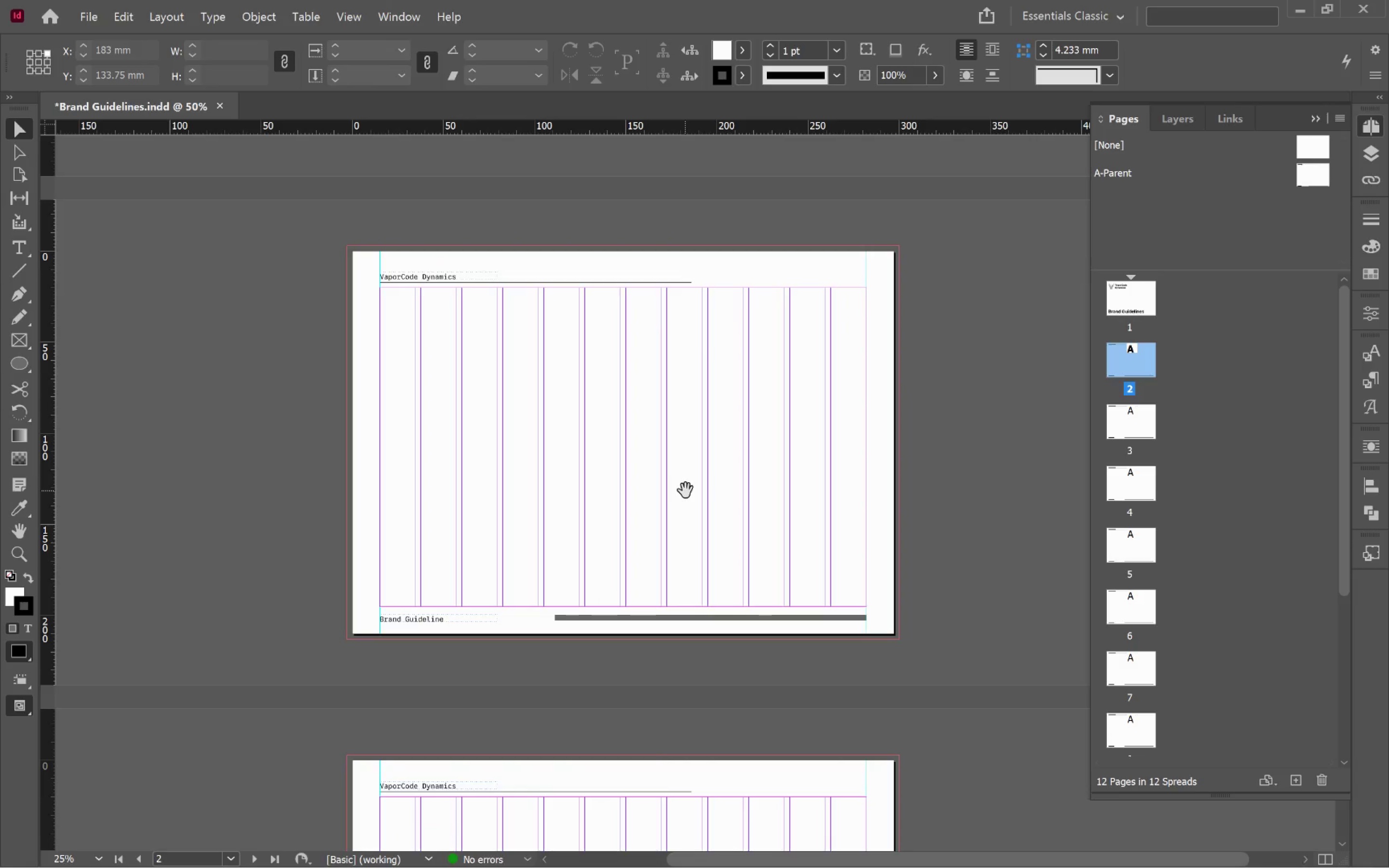 
left_click([685, 490])
 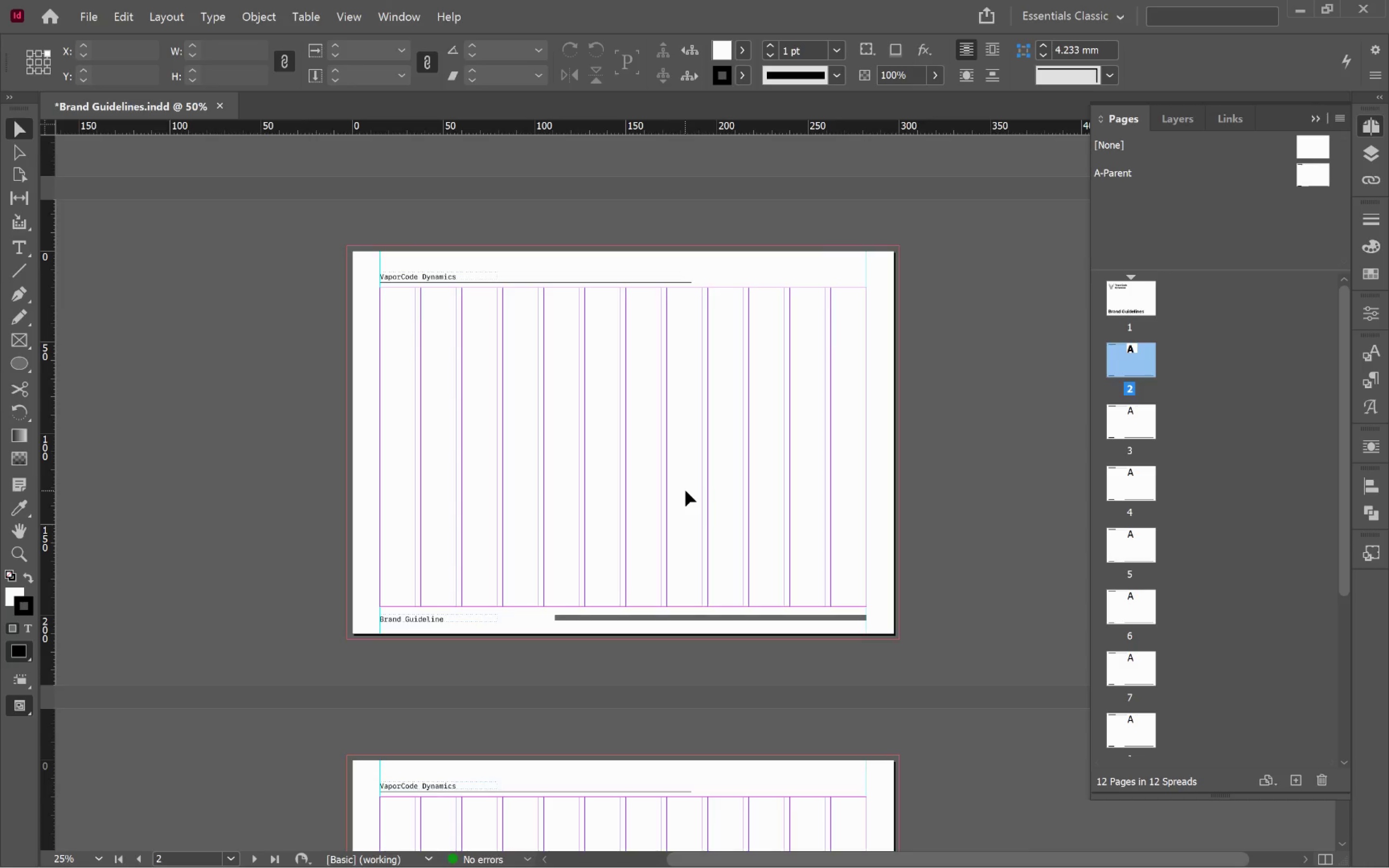 
key(W)
 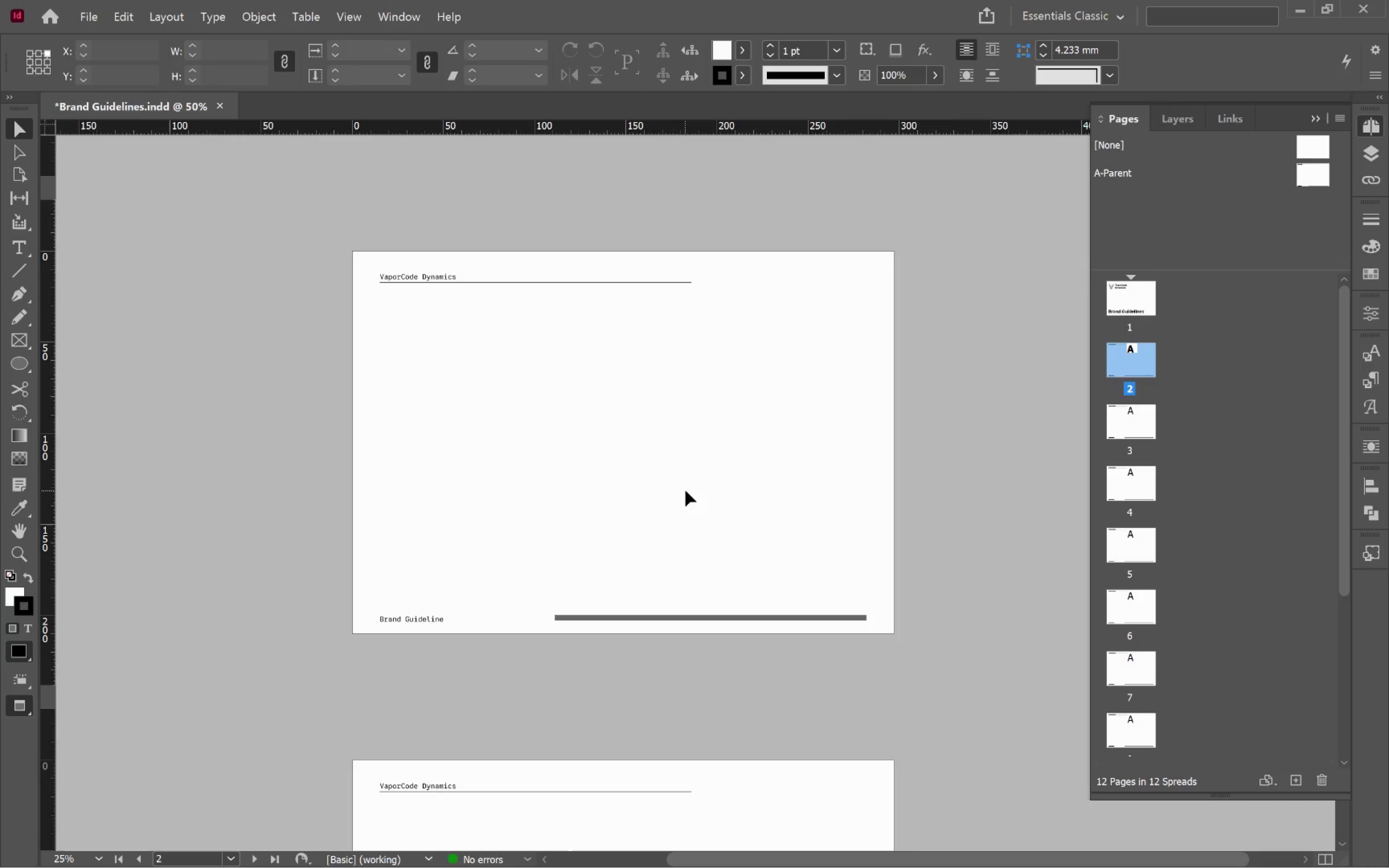 
wait(7.74)
 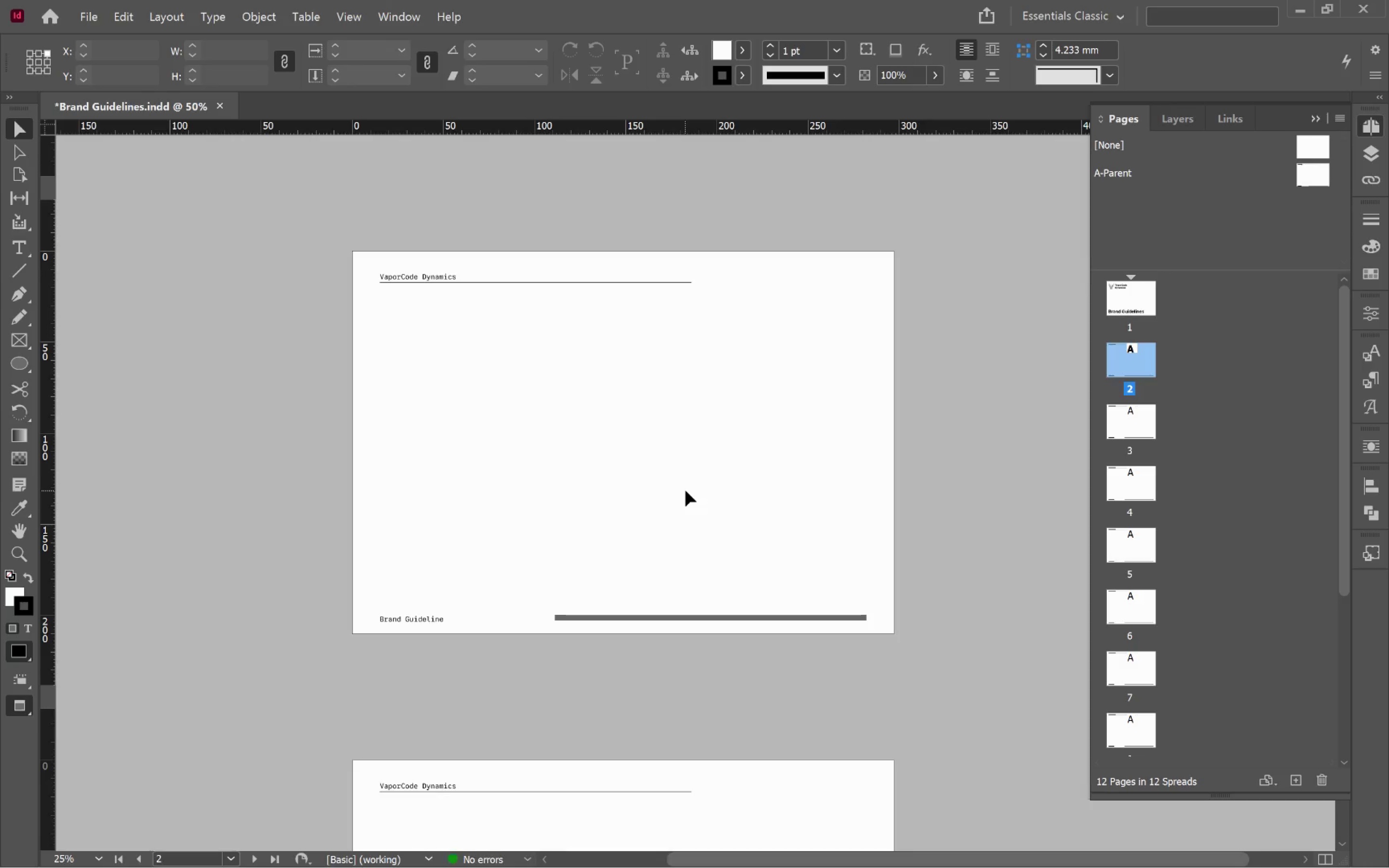 
double_click([1125, 170])
 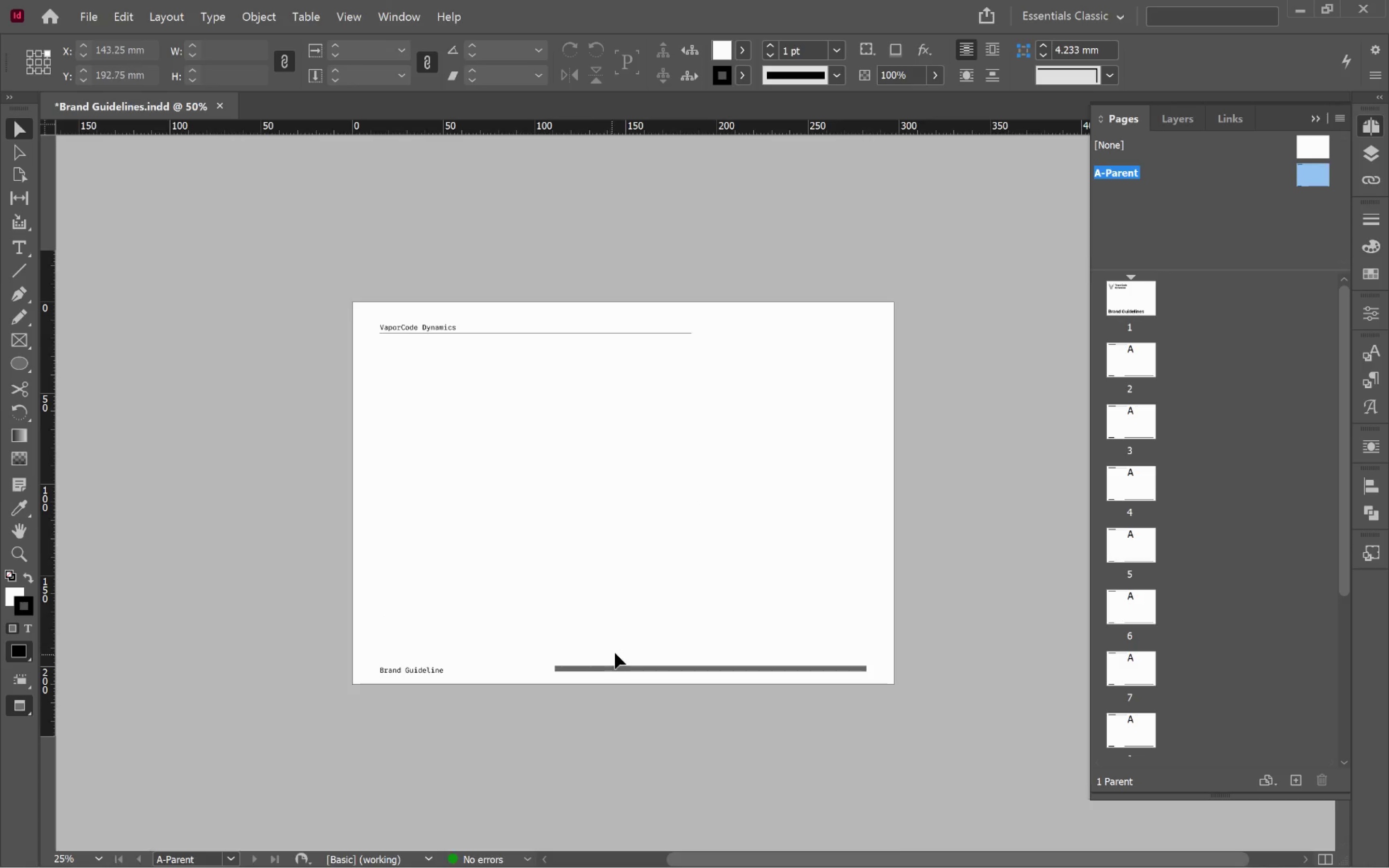 
left_click_drag(start_coordinate=[625, 647], to_coordinate=[660, 699])
 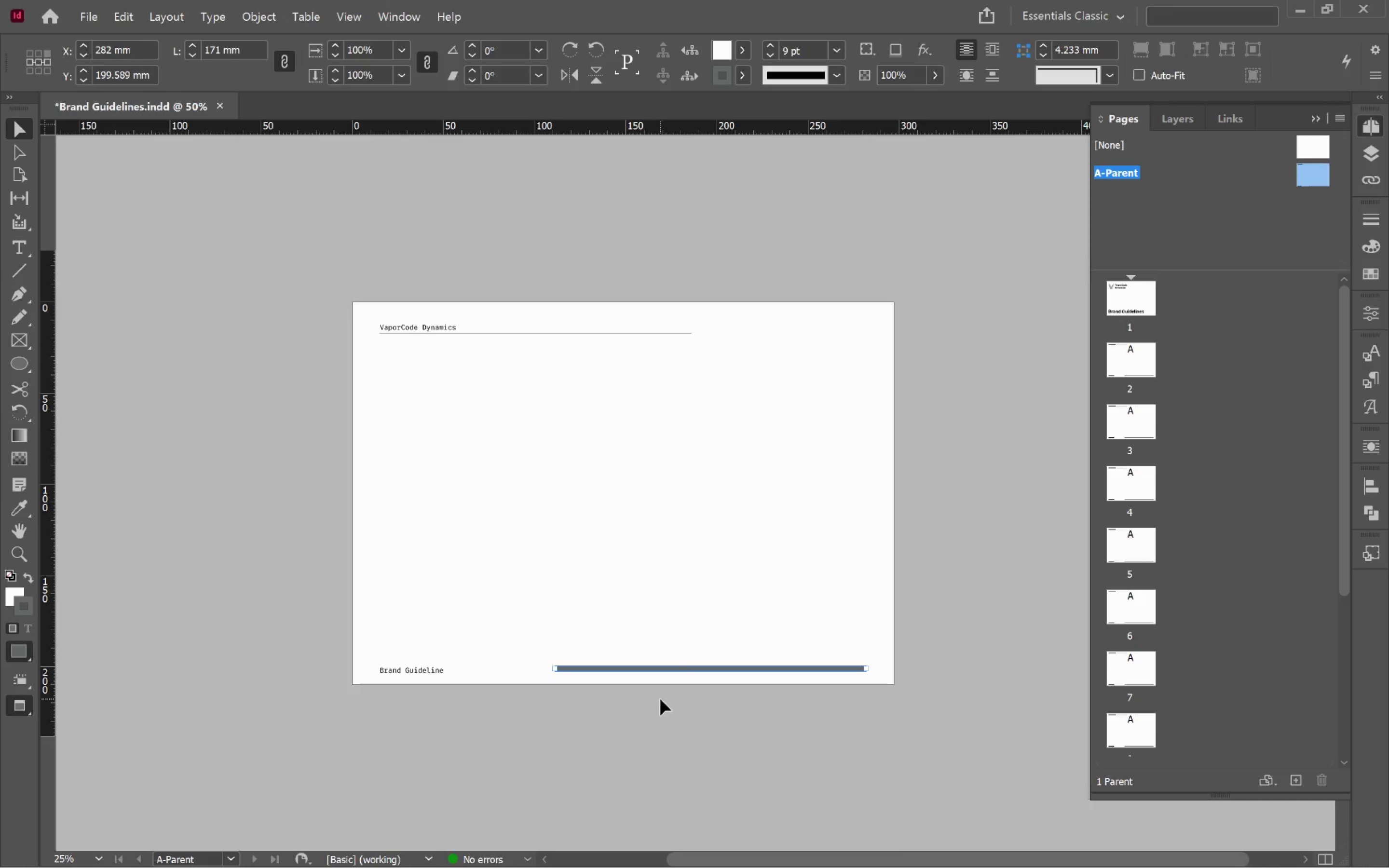 
key(Backspace)
 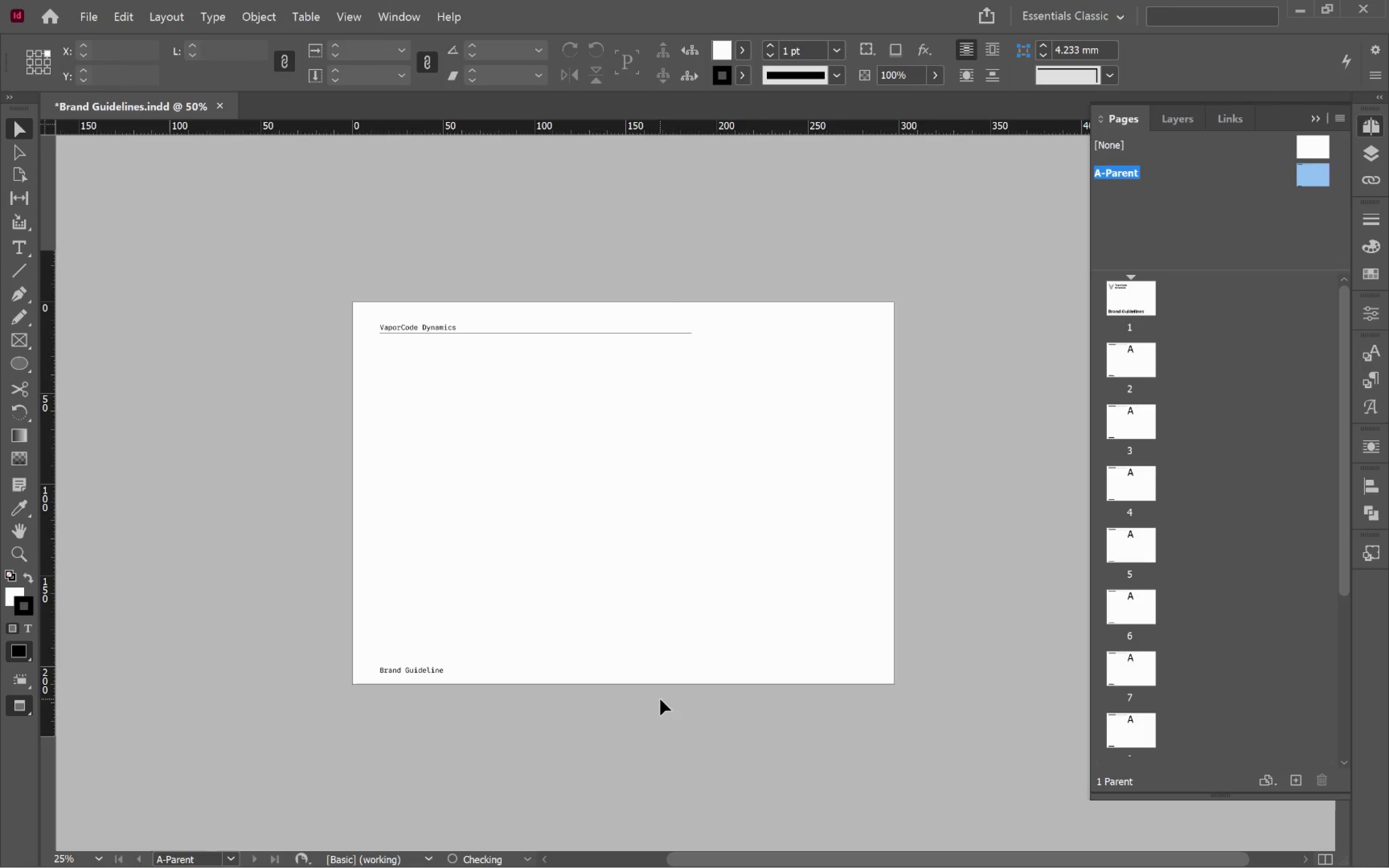 
key(W)
 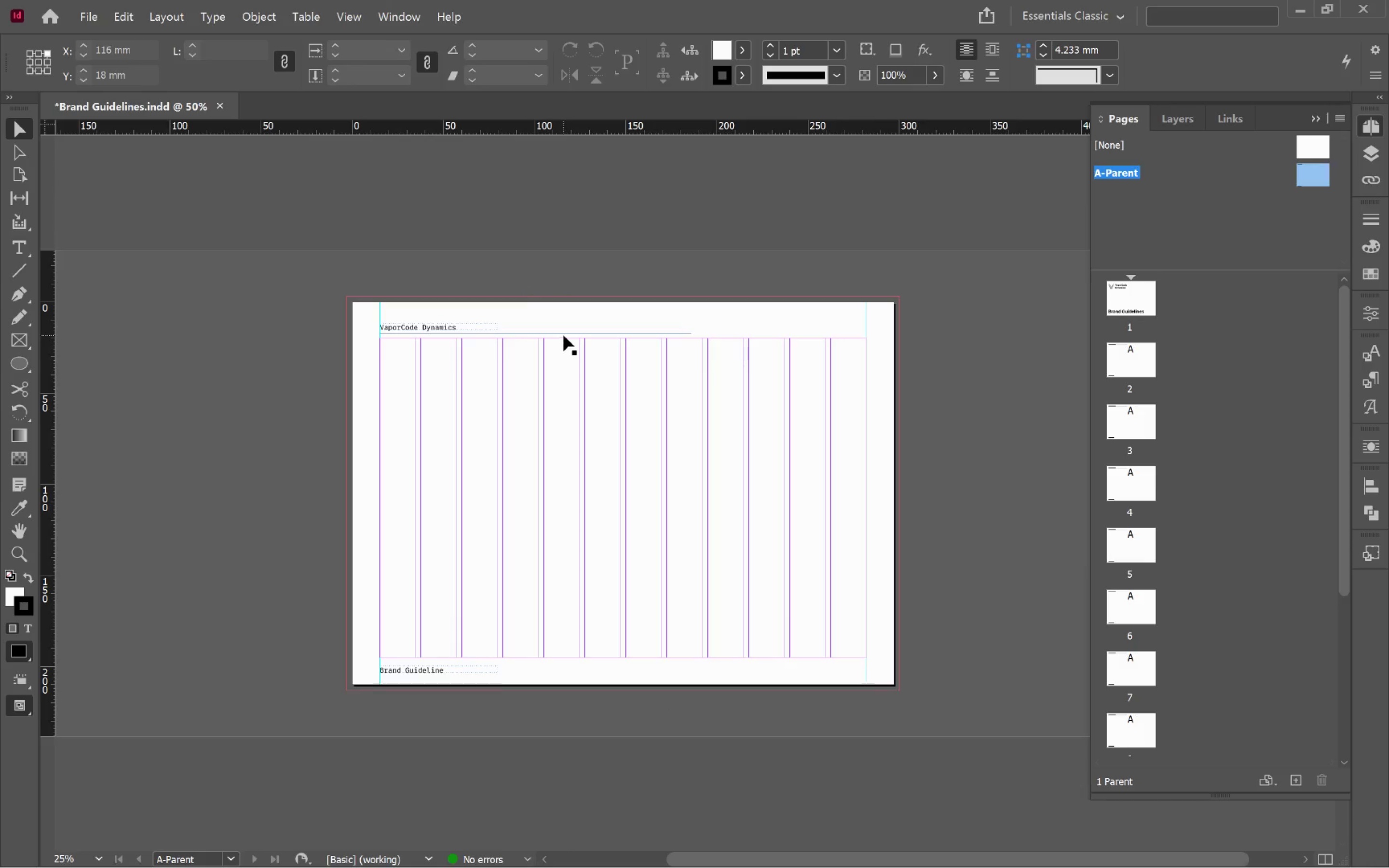 
left_click([565, 333])
 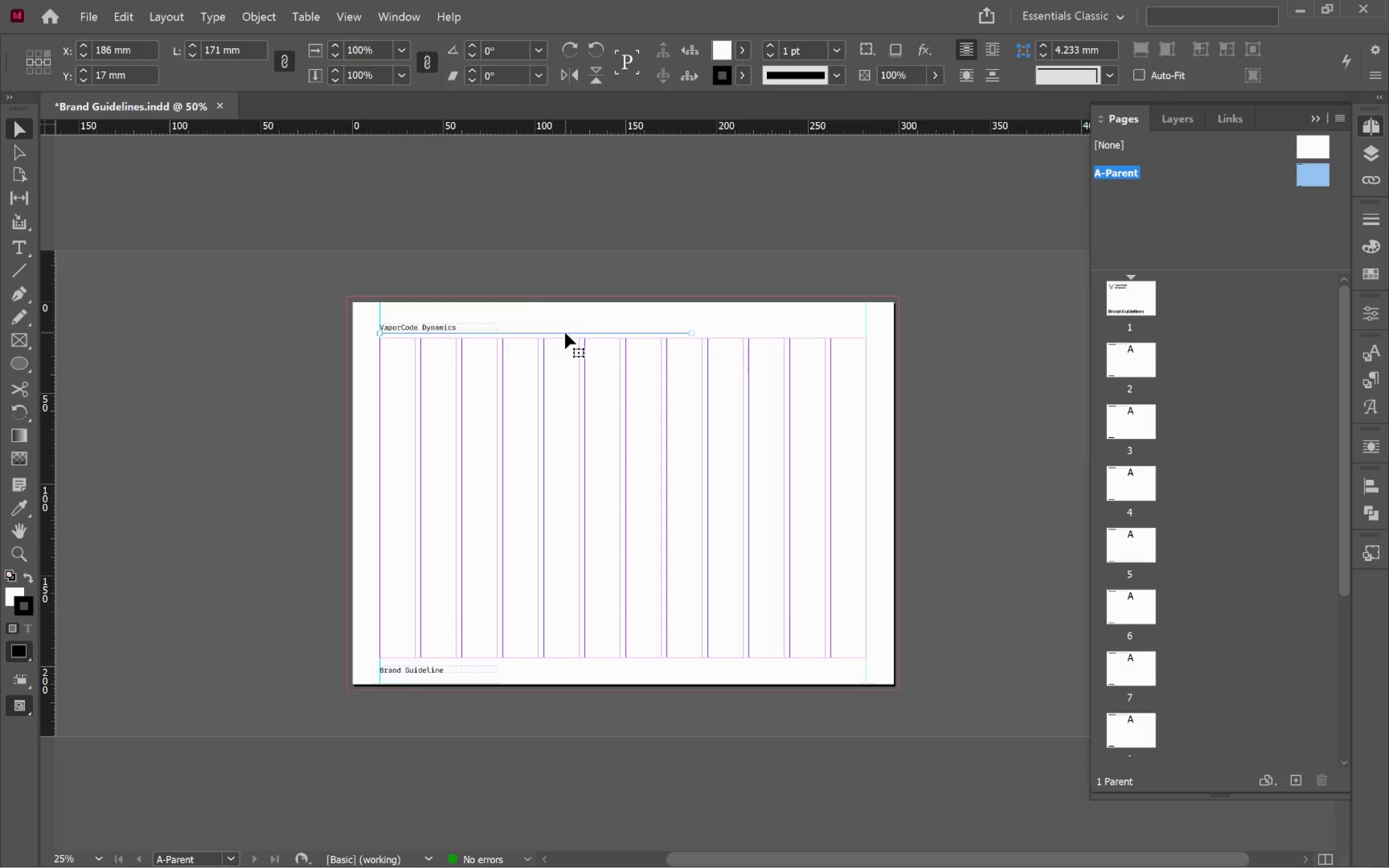 
hold_key(key=AltLeft, duration=4.76)
left_click_drag(start_coordinate=[565, 333], to_coordinate=[599, 660])
 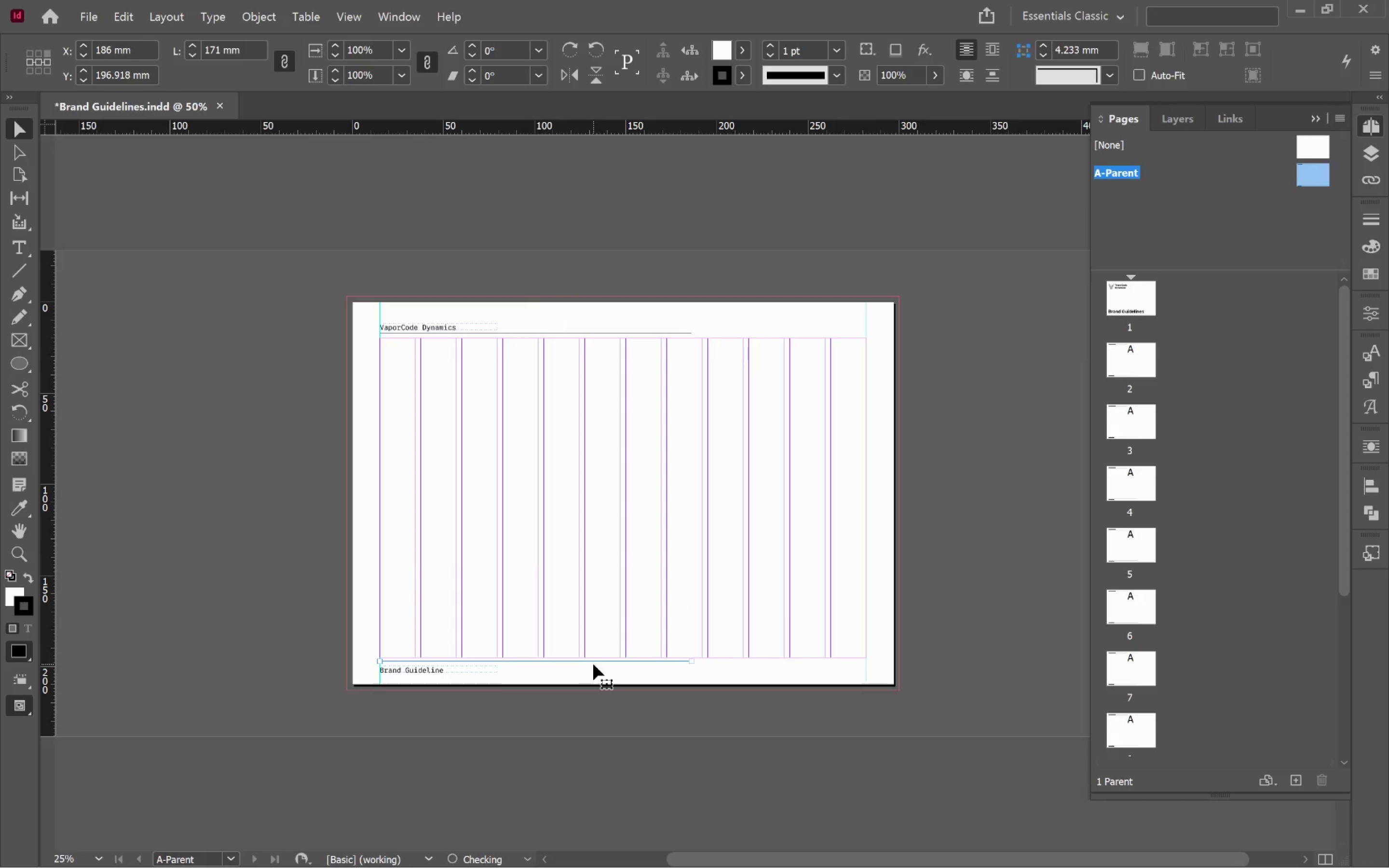 
hold_key(key=ShiftLeft, duration=4.36)
 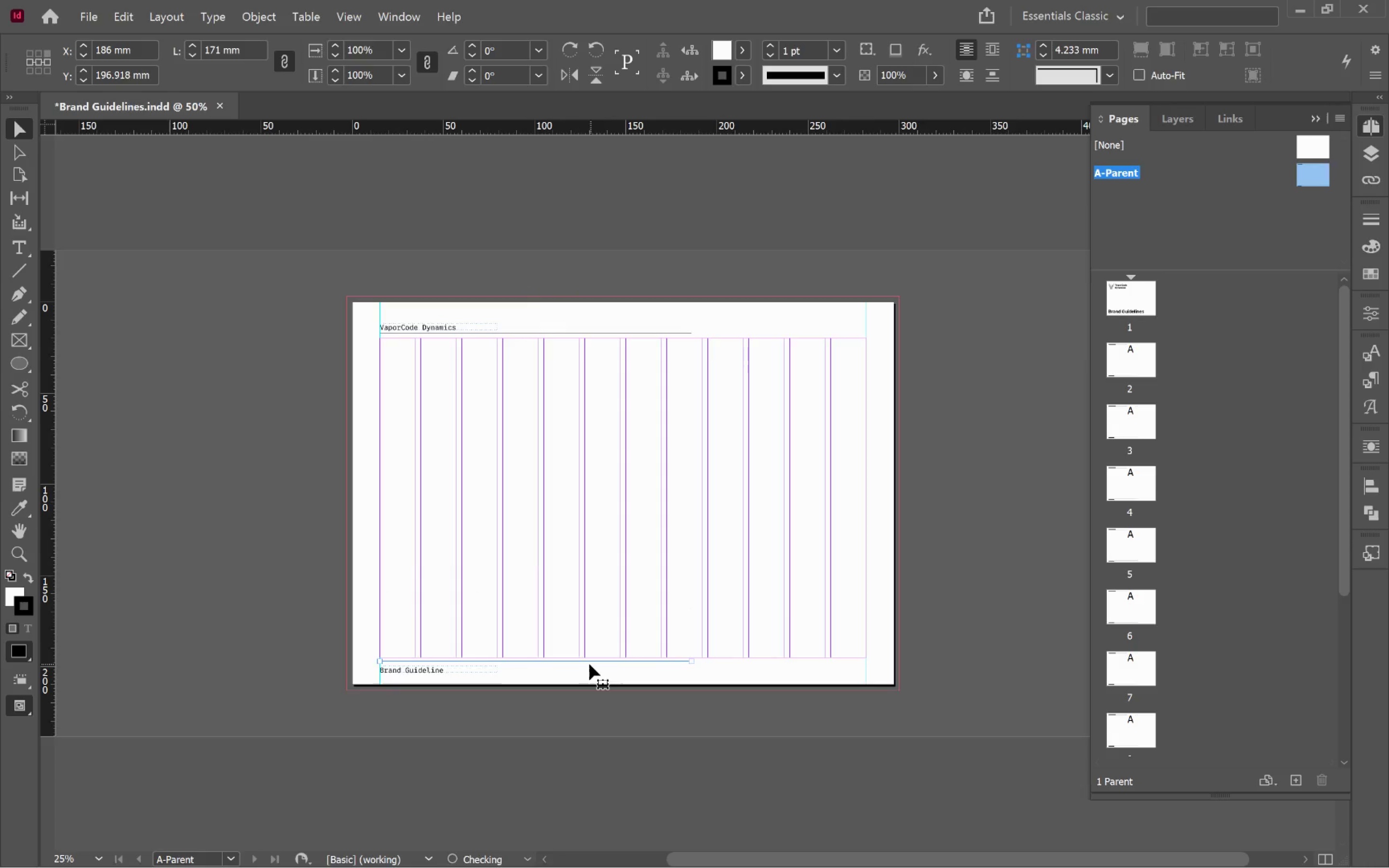 
hold_key(key=AltLeft, duration=0.79)
 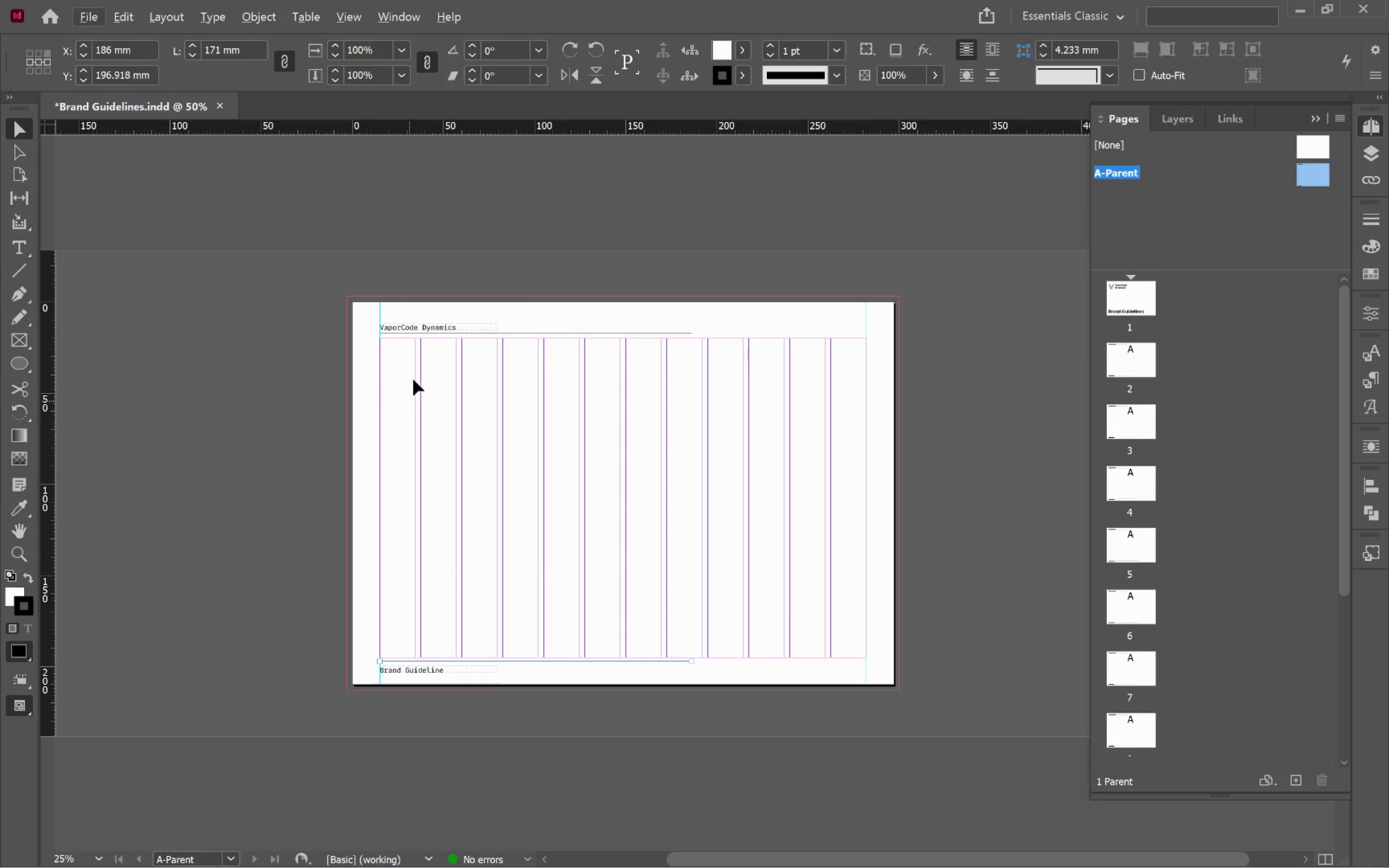 
hold_key(key=AltLeft, duration=1.06)
 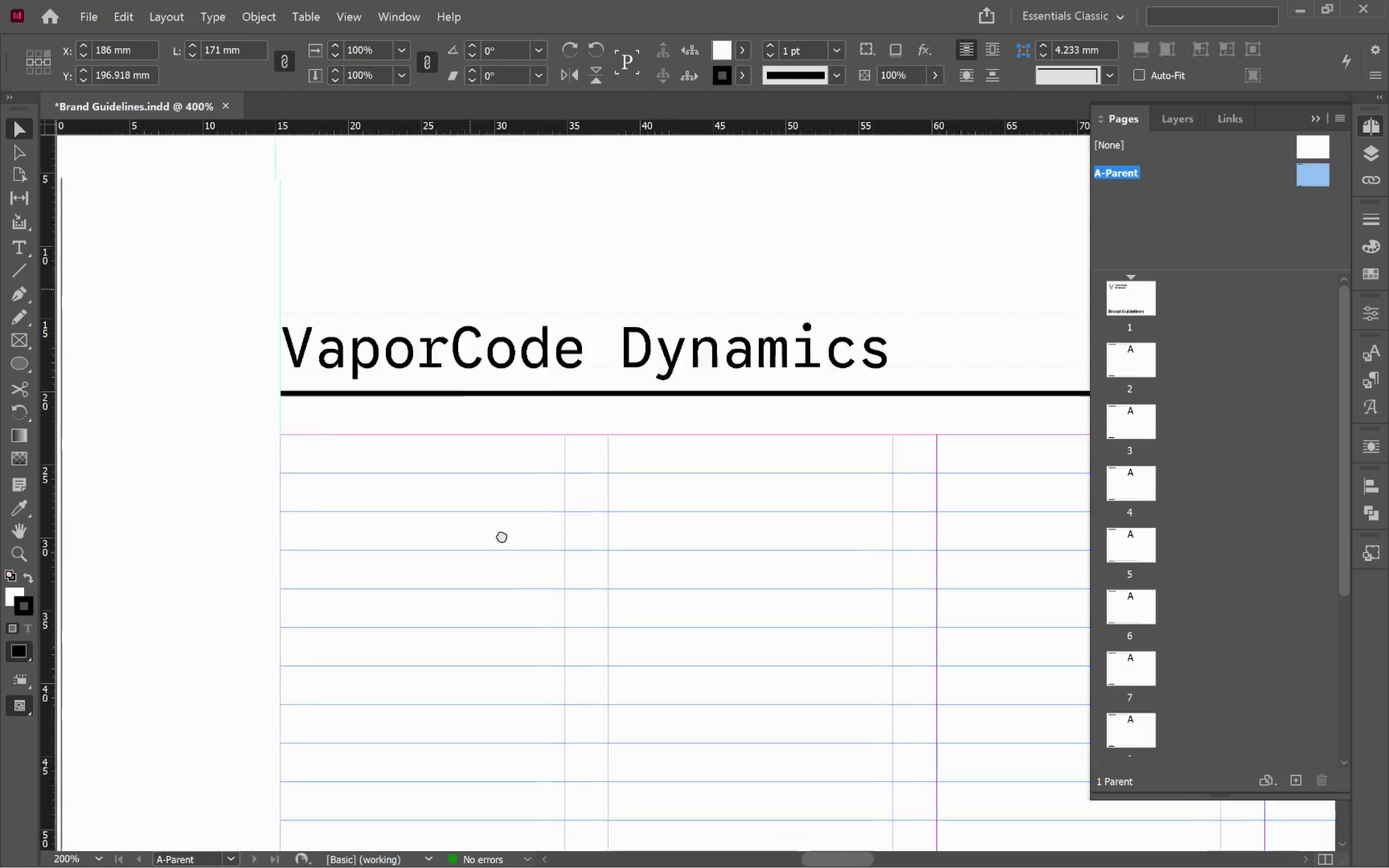 
hold_key(key=Space, duration=0.69)
 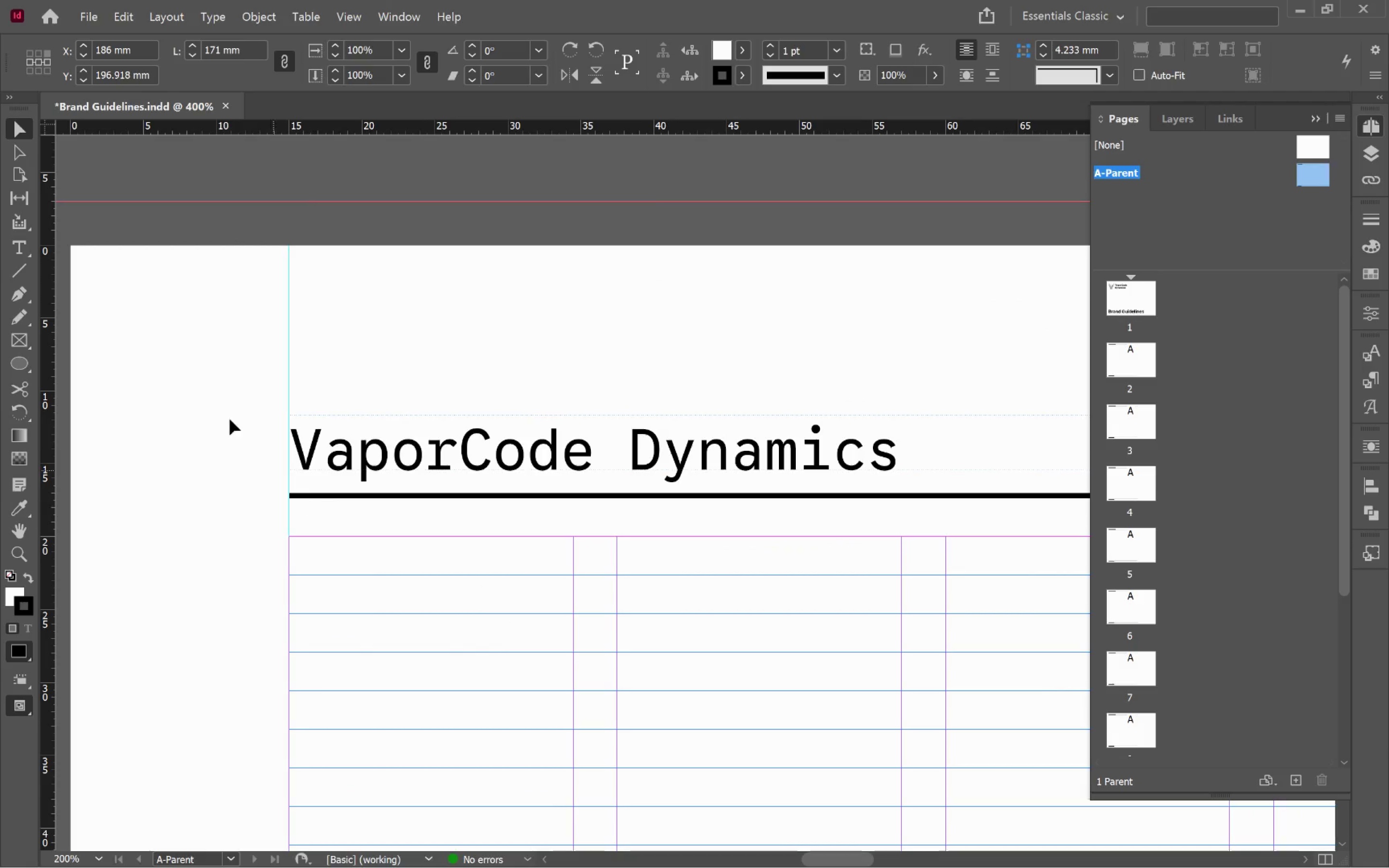 
scroll: coordinate [406, 359], scroll_direction: up, amount: 6.0
 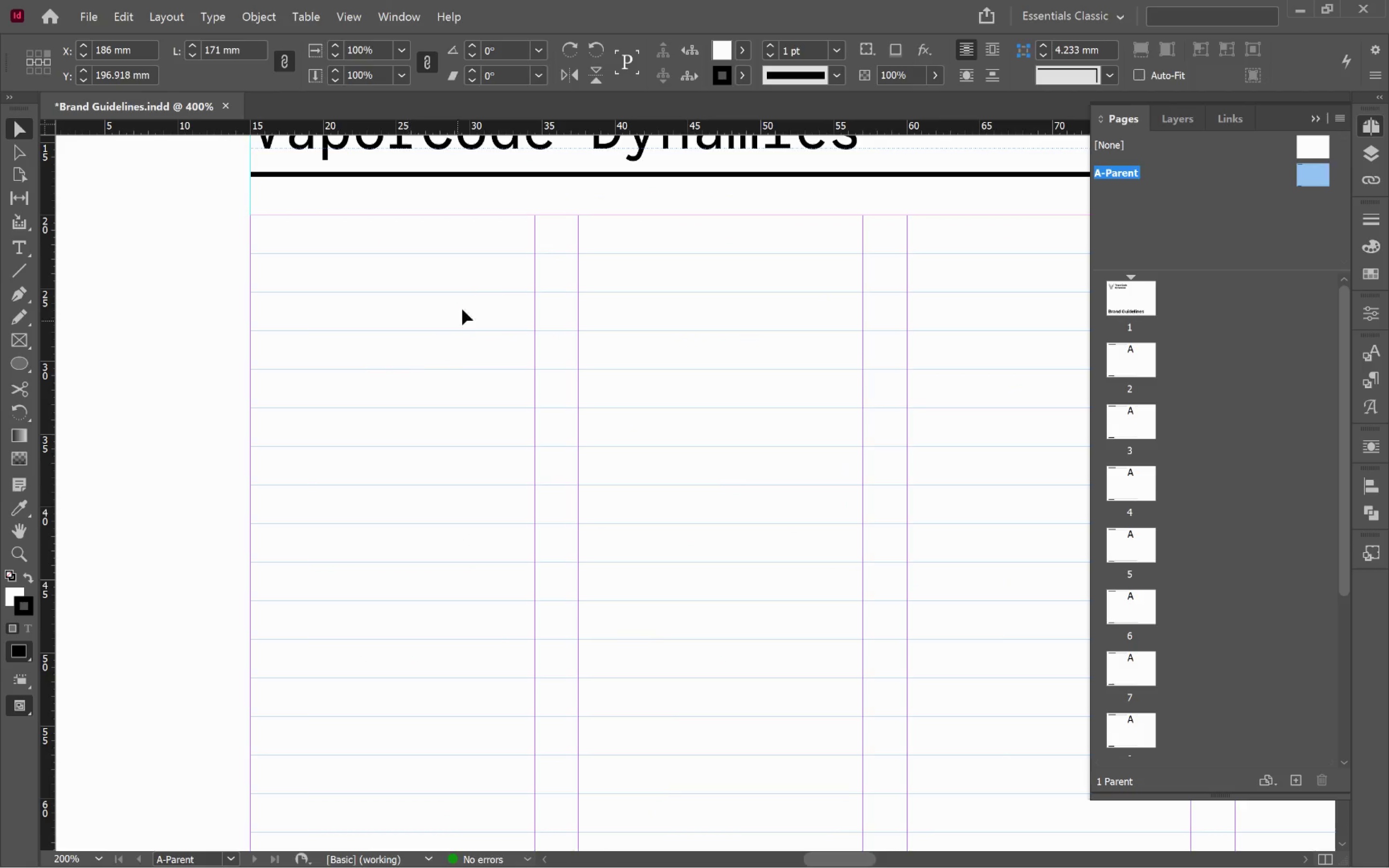 
left_click_drag(start_coordinate=[470, 289], to_coordinate=[508, 610])
 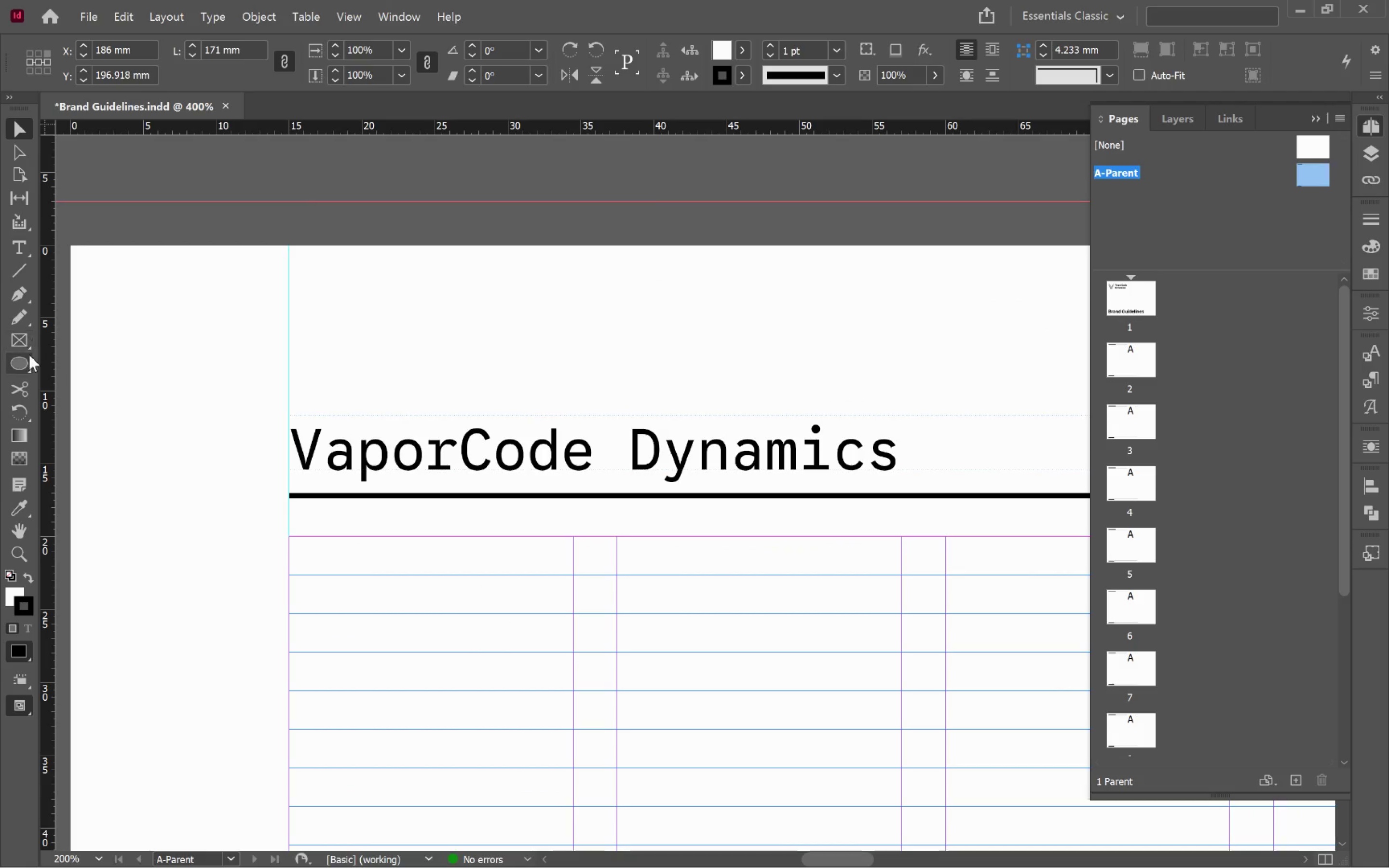 
left_click([23, 337])
 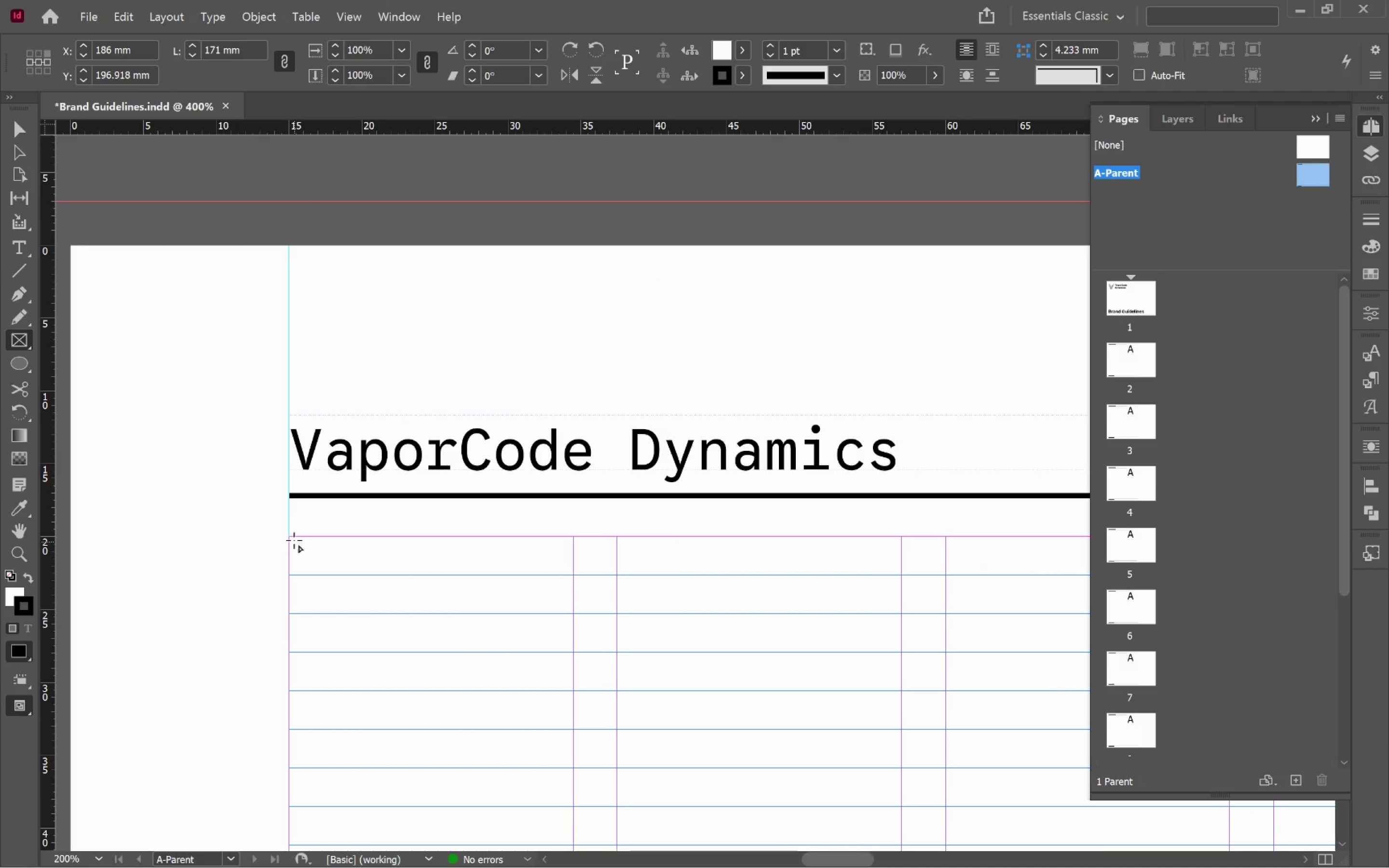 
left_click_drag(start_coordinate=[289, 535], to_coordinate=[338, 497])
 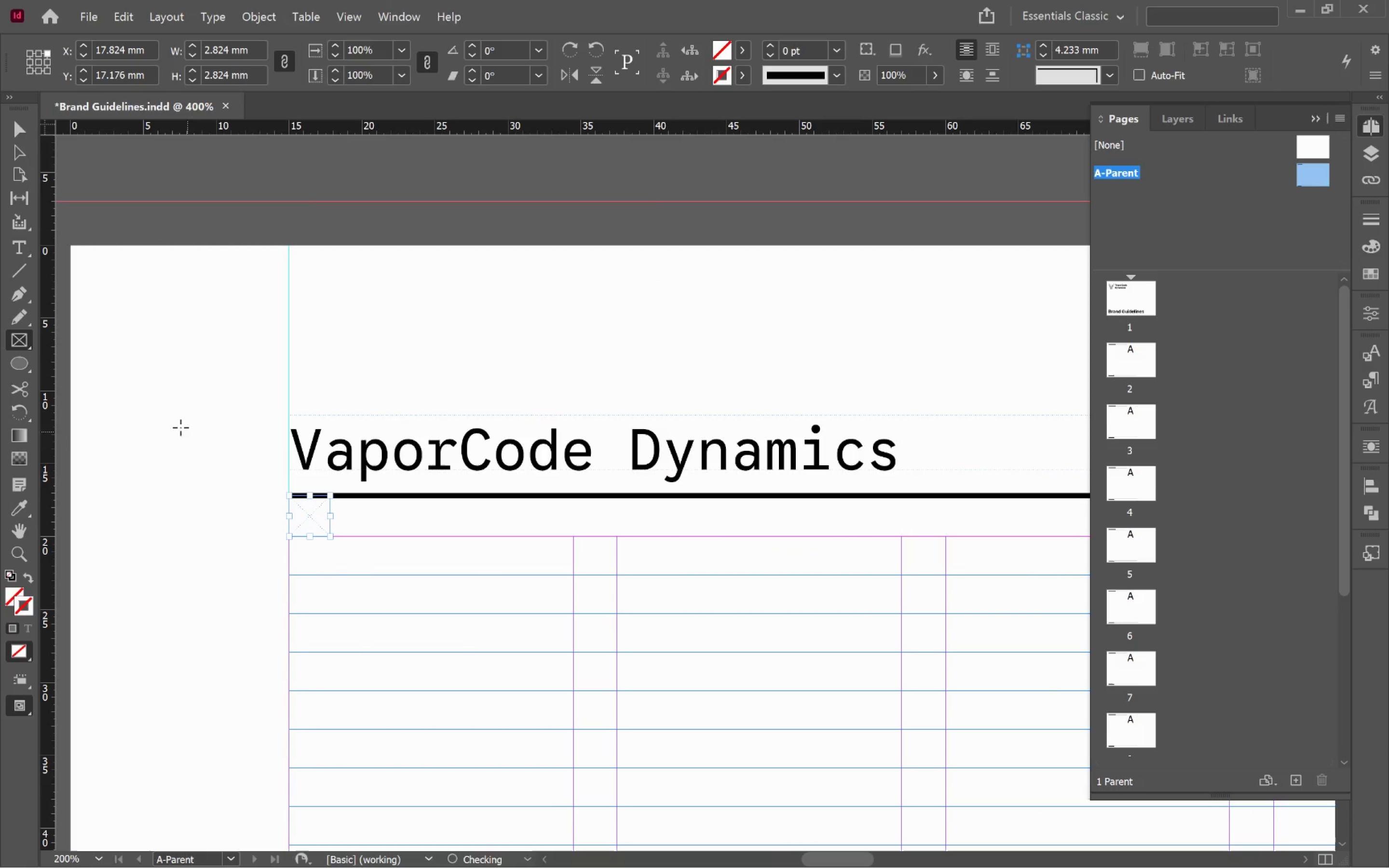 
hold_key(key=ShiftLeft, duration=2.94)
 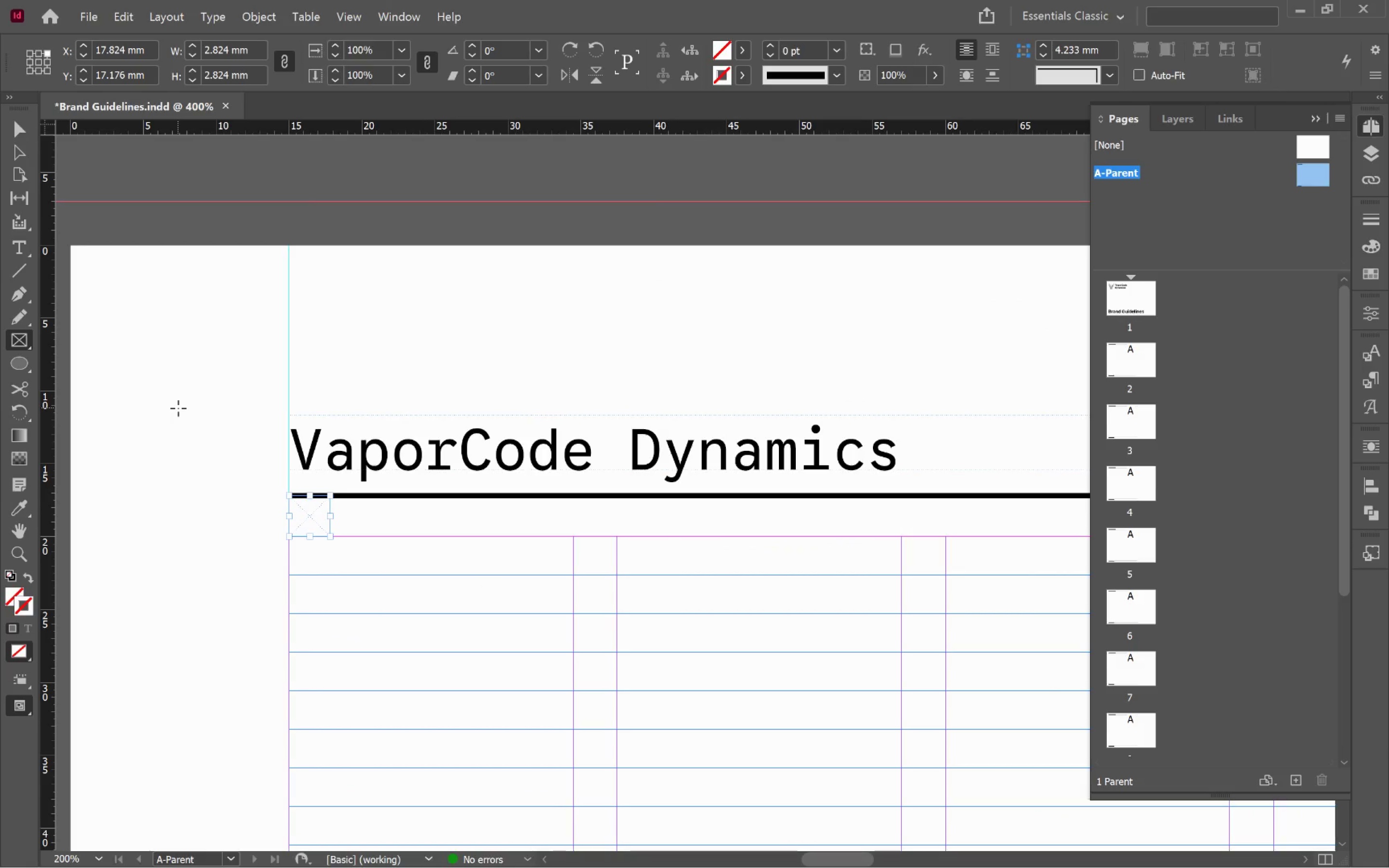 
key(V)
 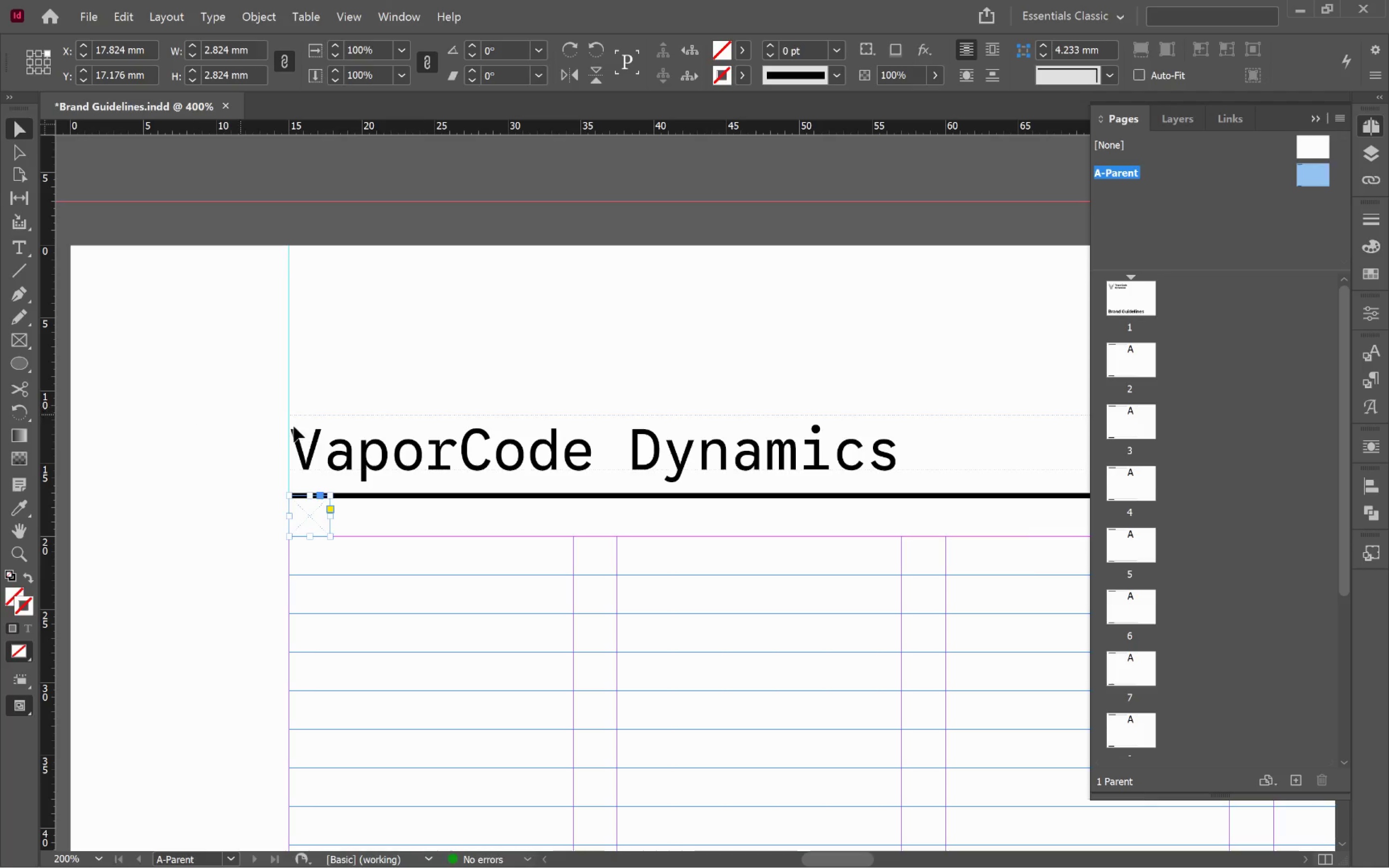 
left_click([1371, 491])
 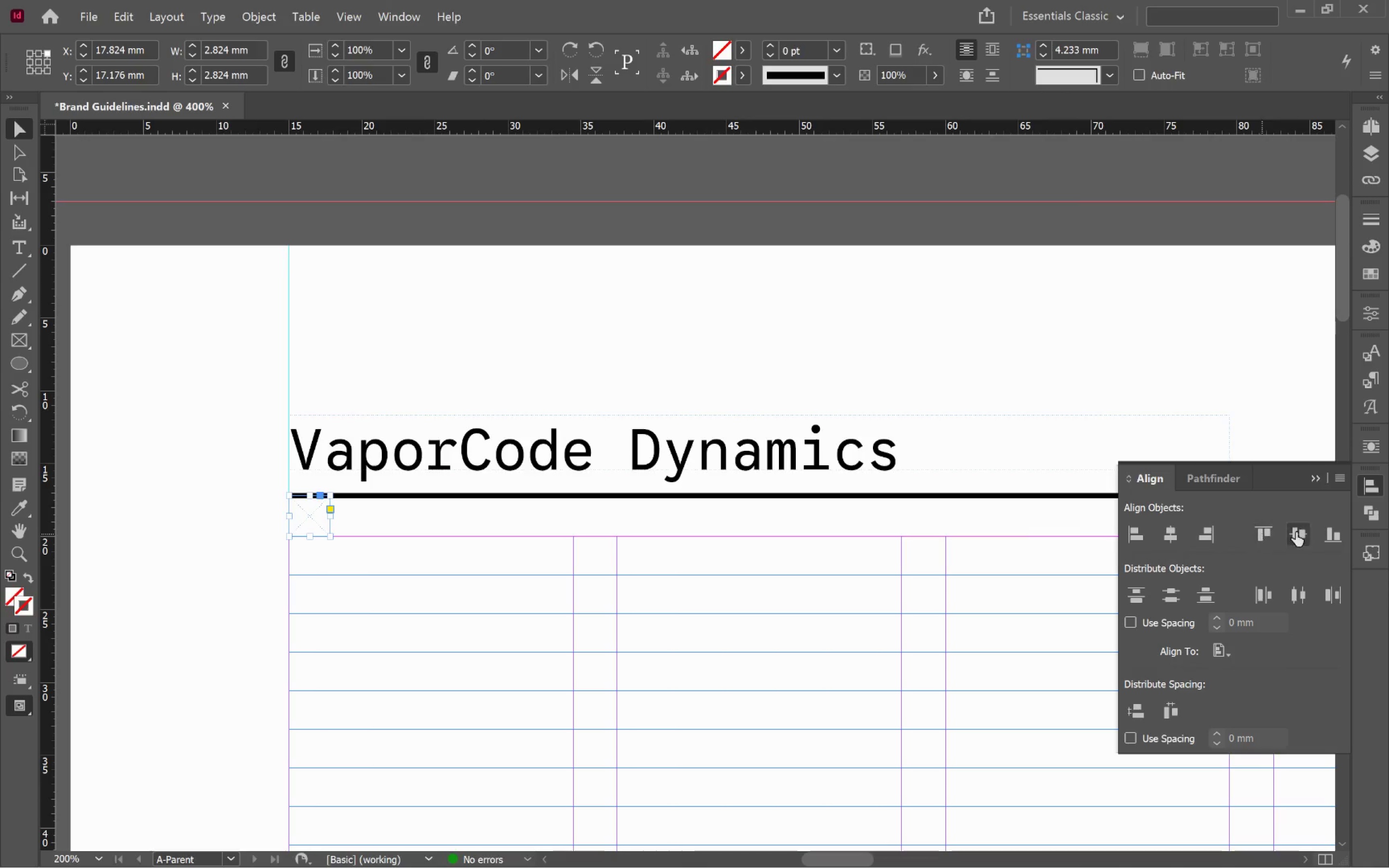 
left_click([1327, 535])
 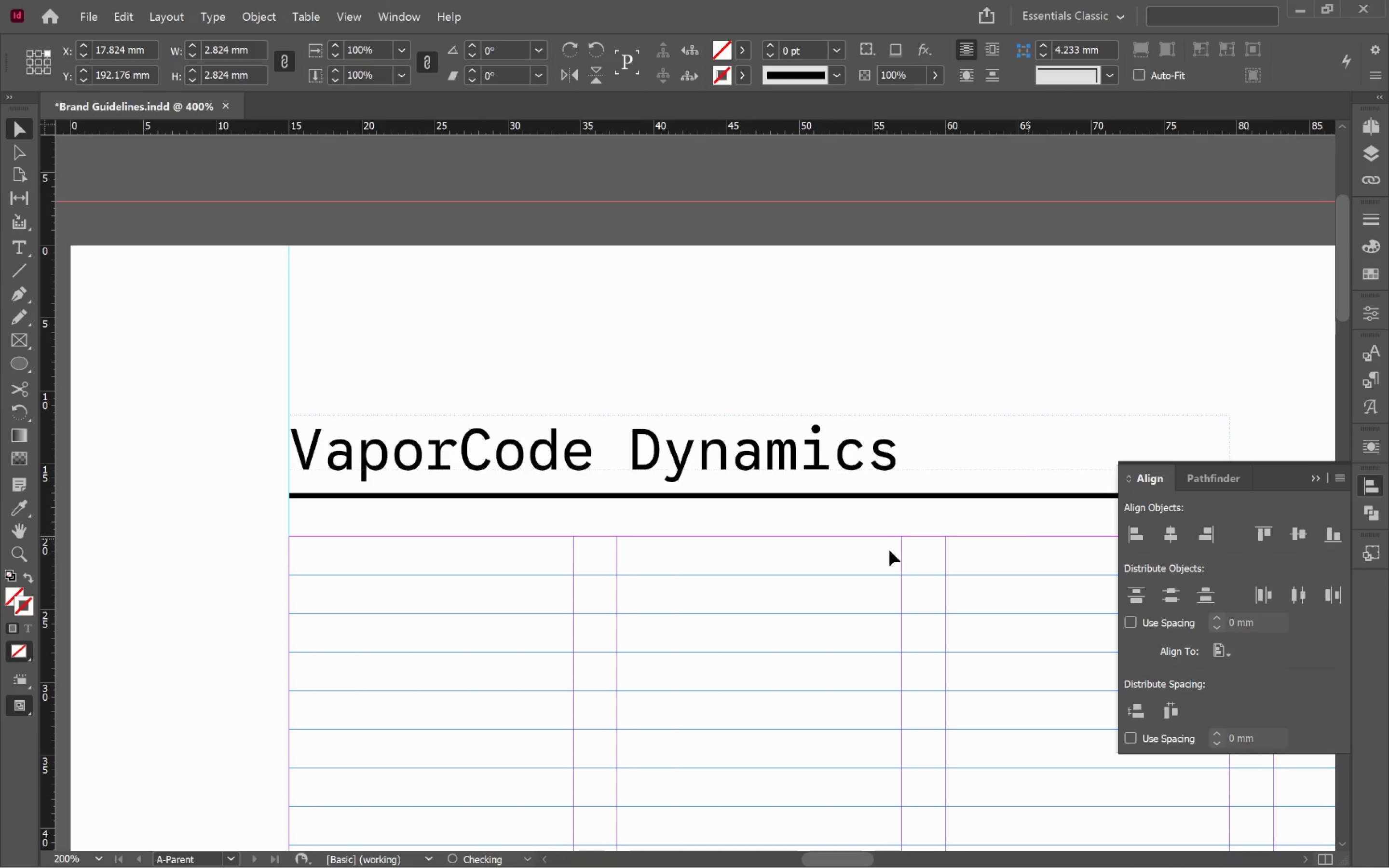 
hold_key(key=AltLeft, duration=0.33)
 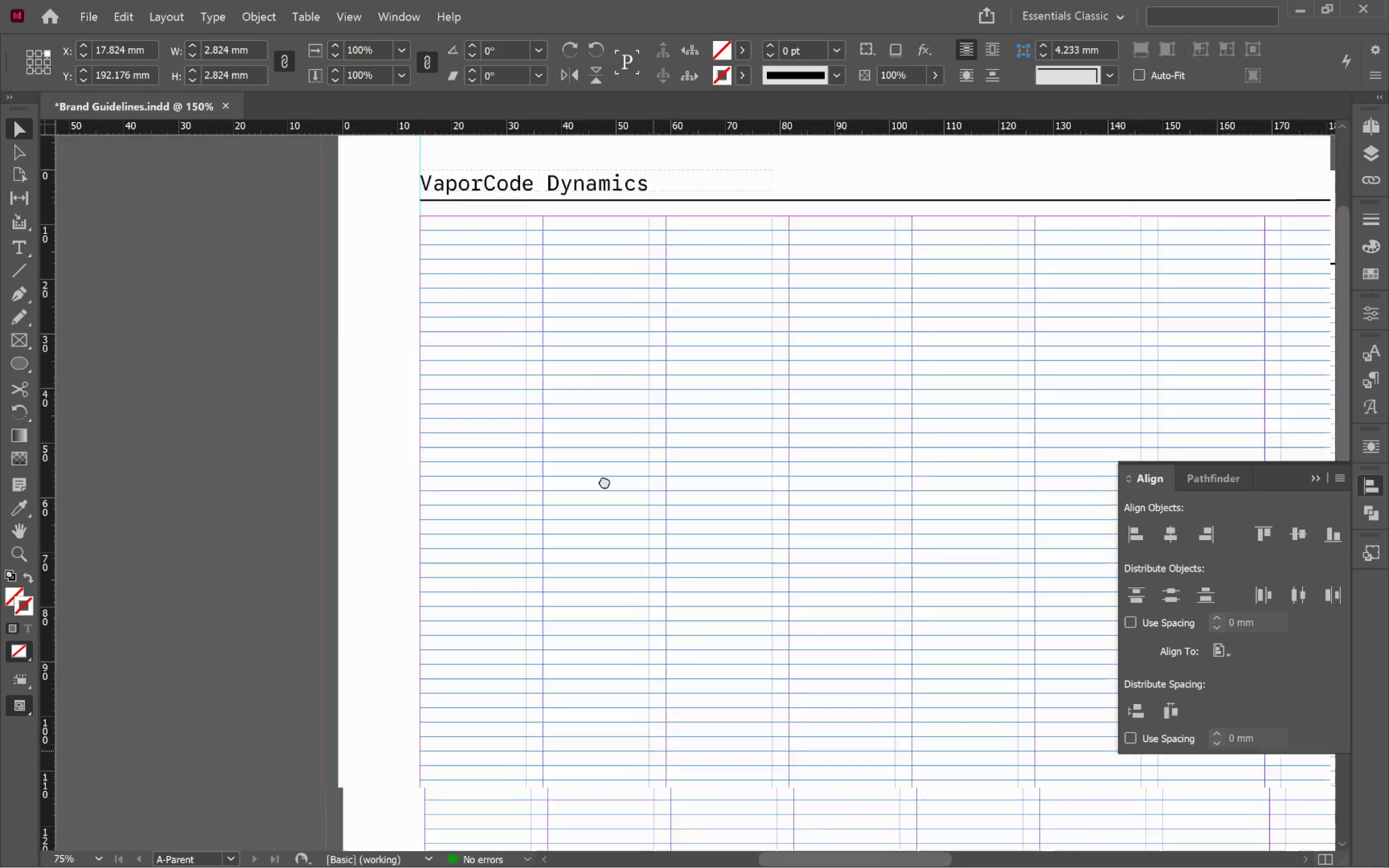 
hold_key(key=Space, duration=1.46)
 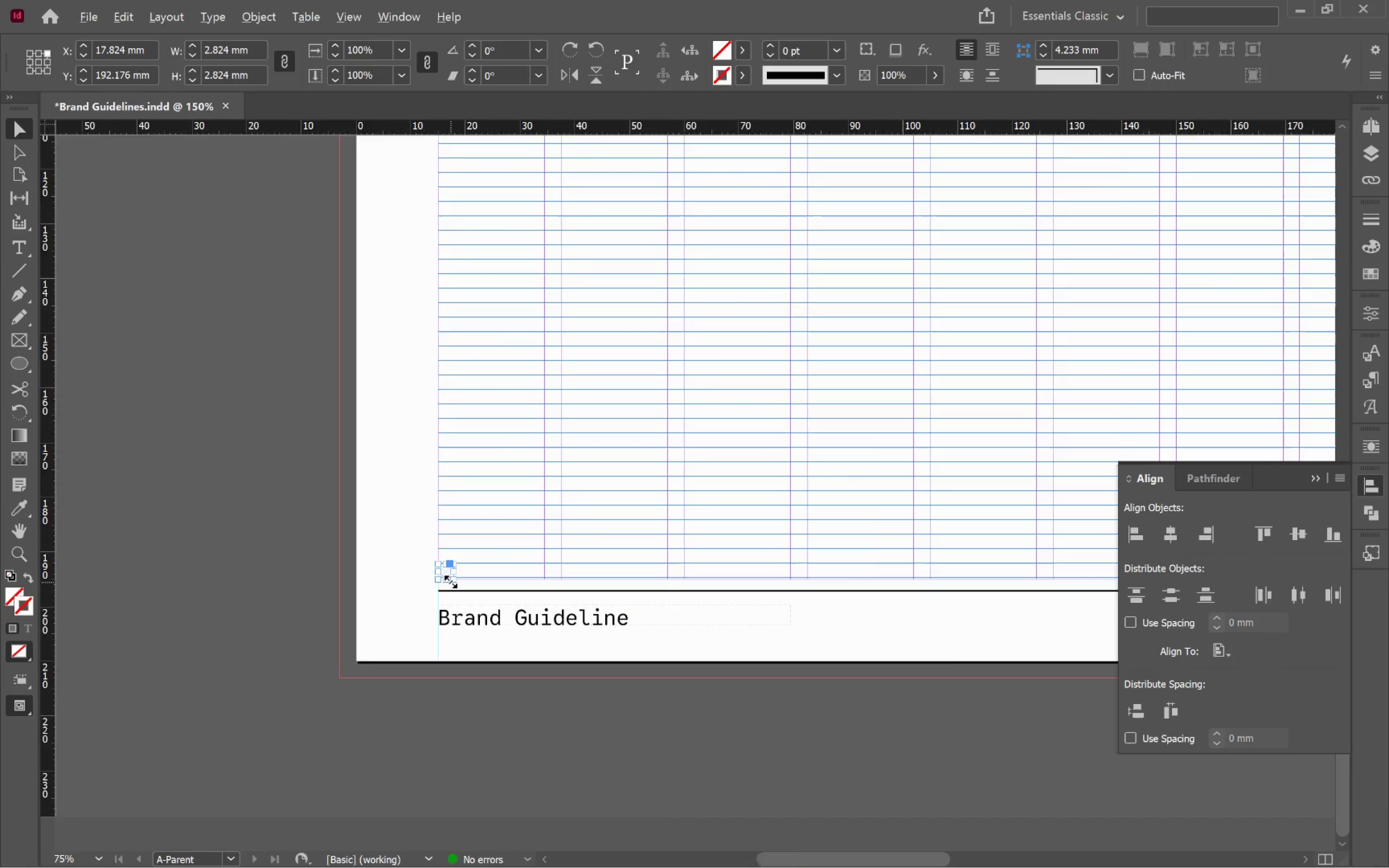 
left_click_drag(start_coordinate=[642, 715], to_coordinate=[593, 378])
 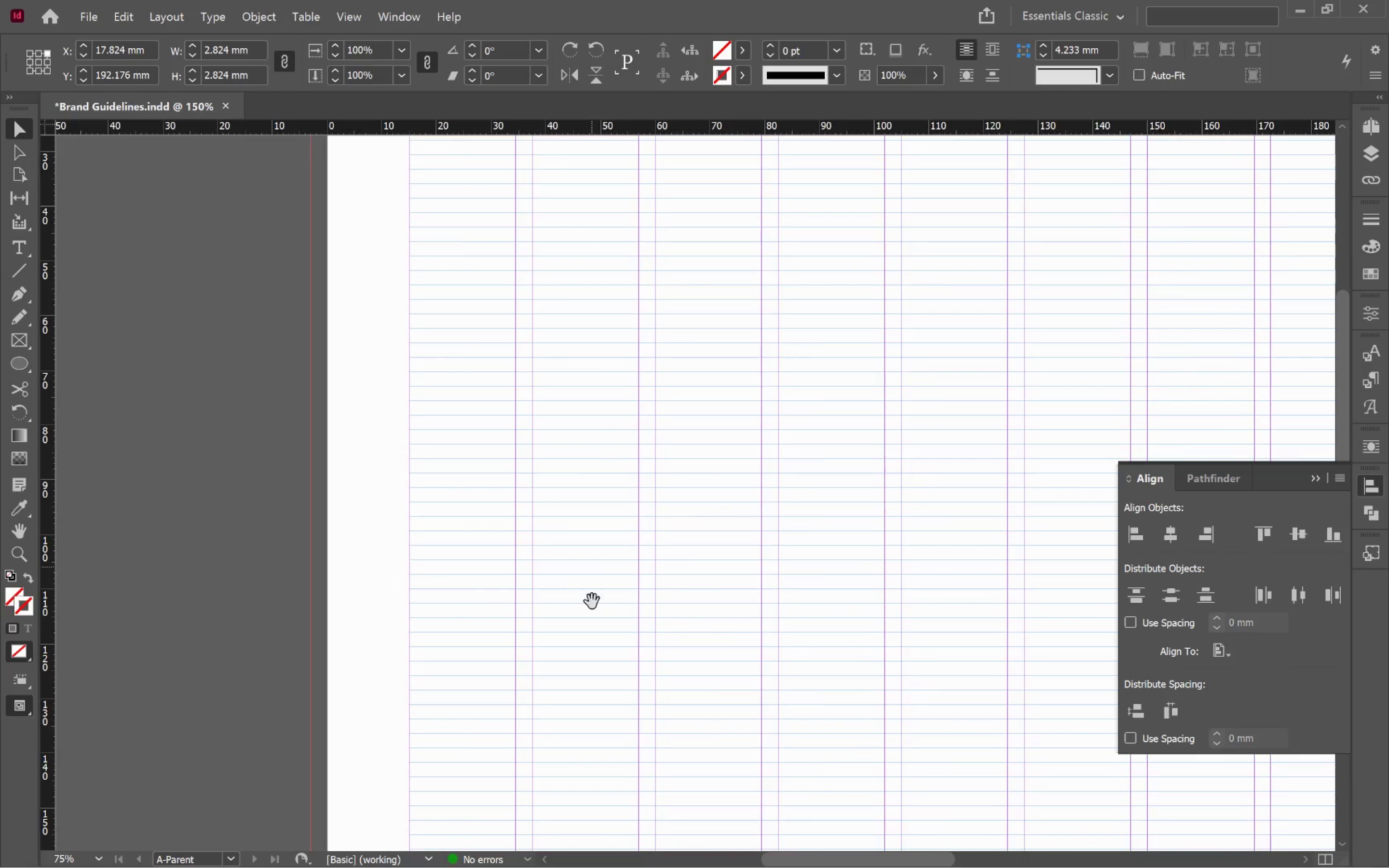 
scroll: coordinate [560, 592], scroll_direction: down, amount: 2.0
 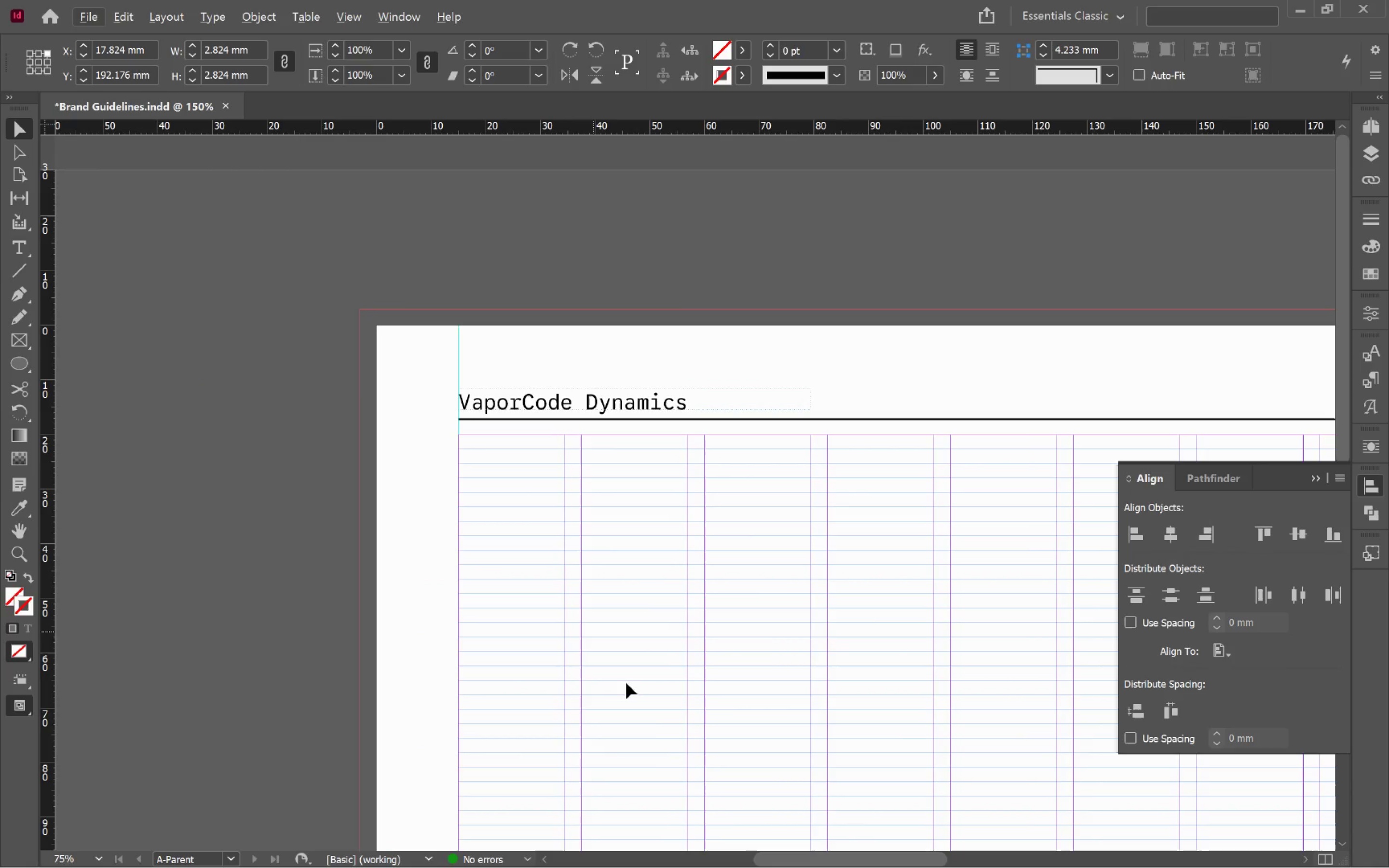 
left_click_drag(start_coordinate=[590, 661], to_coordinate=[581, 366])
 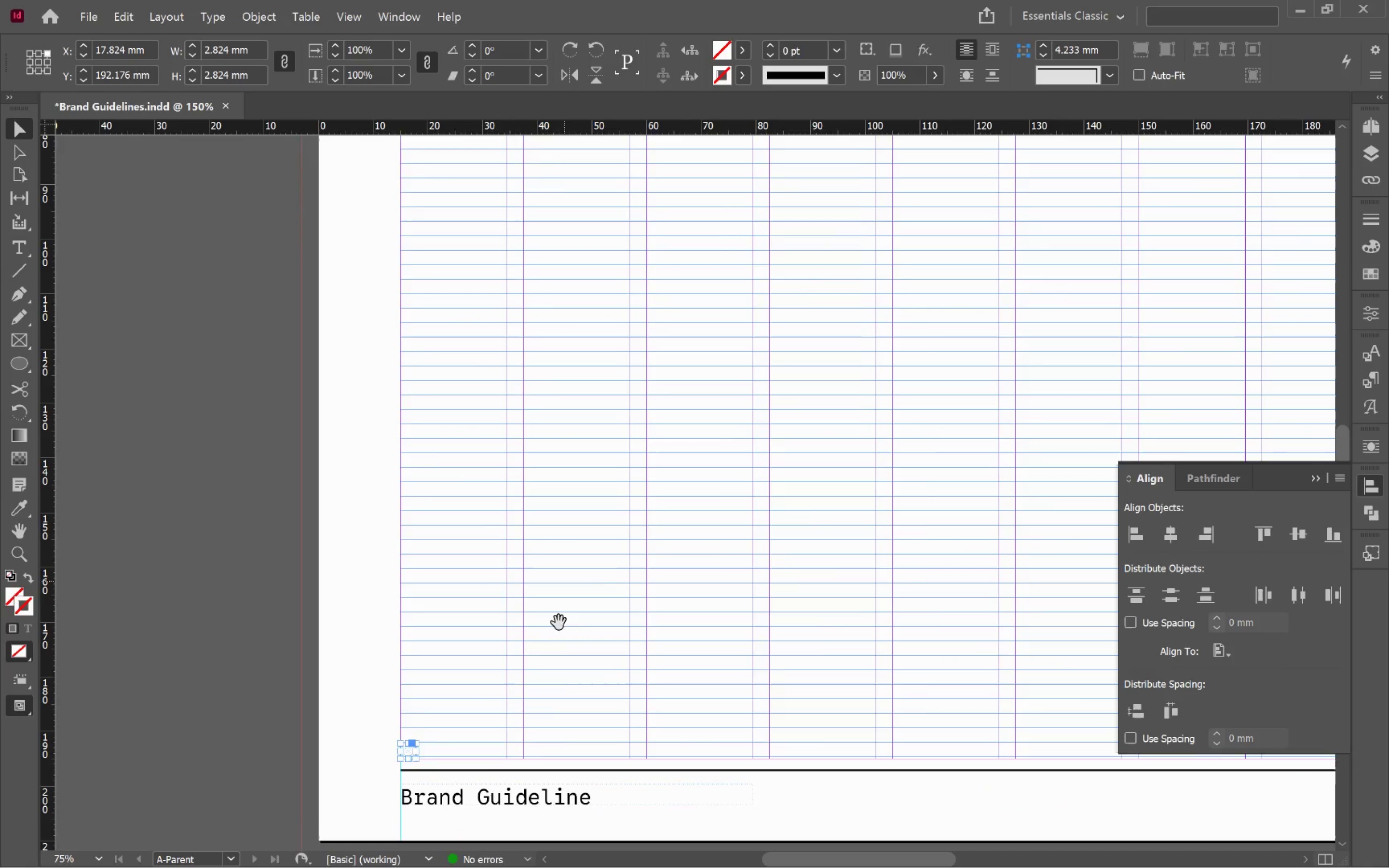 
left_click_drag(start_coordinate=[553, 643], to_coordinate=[591, 434])
 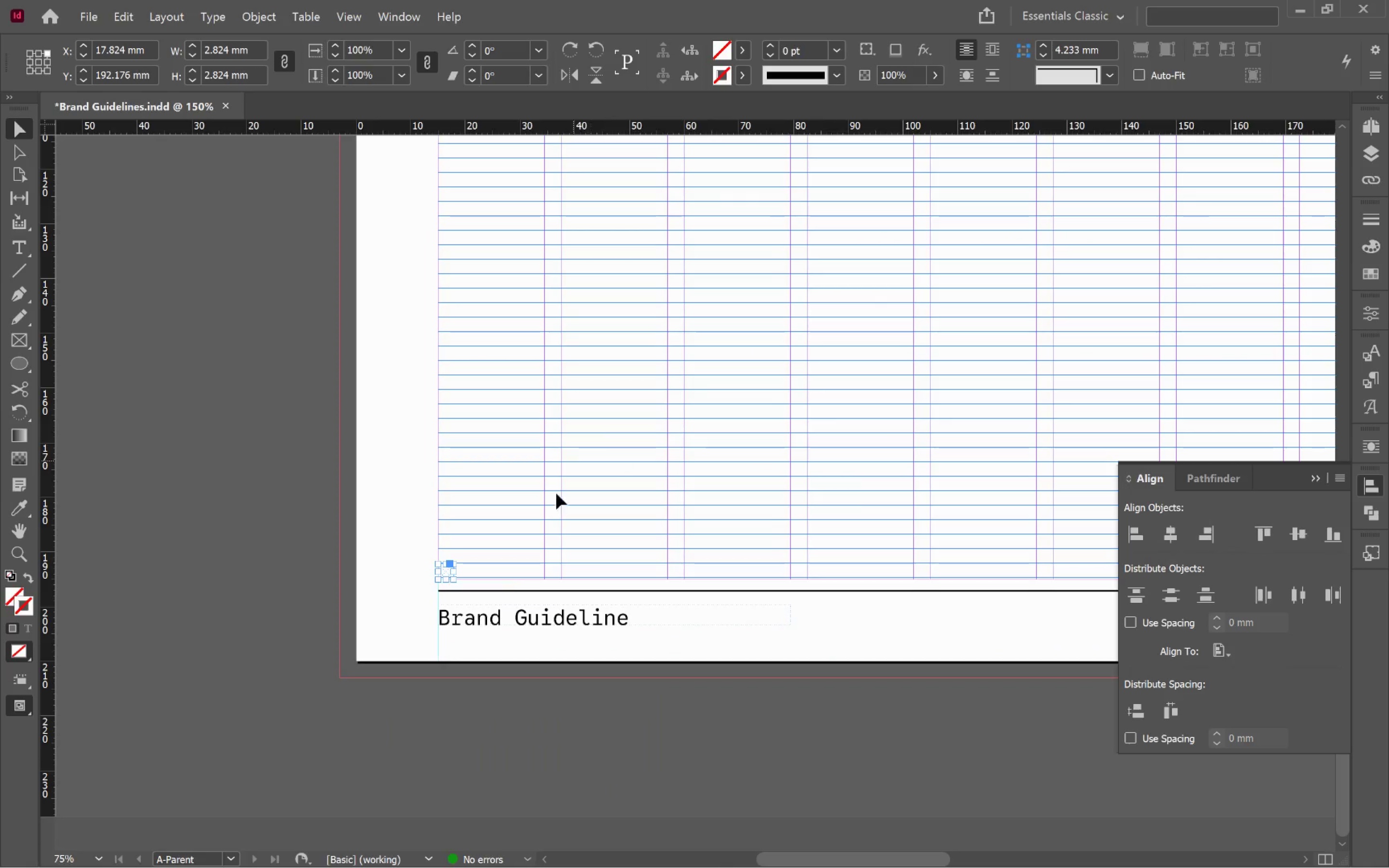 
hold_key(key=AltLeft, duration=1.37)
scroll: coordinate [467, 586], scroll_direction: up, amount: 7.0
 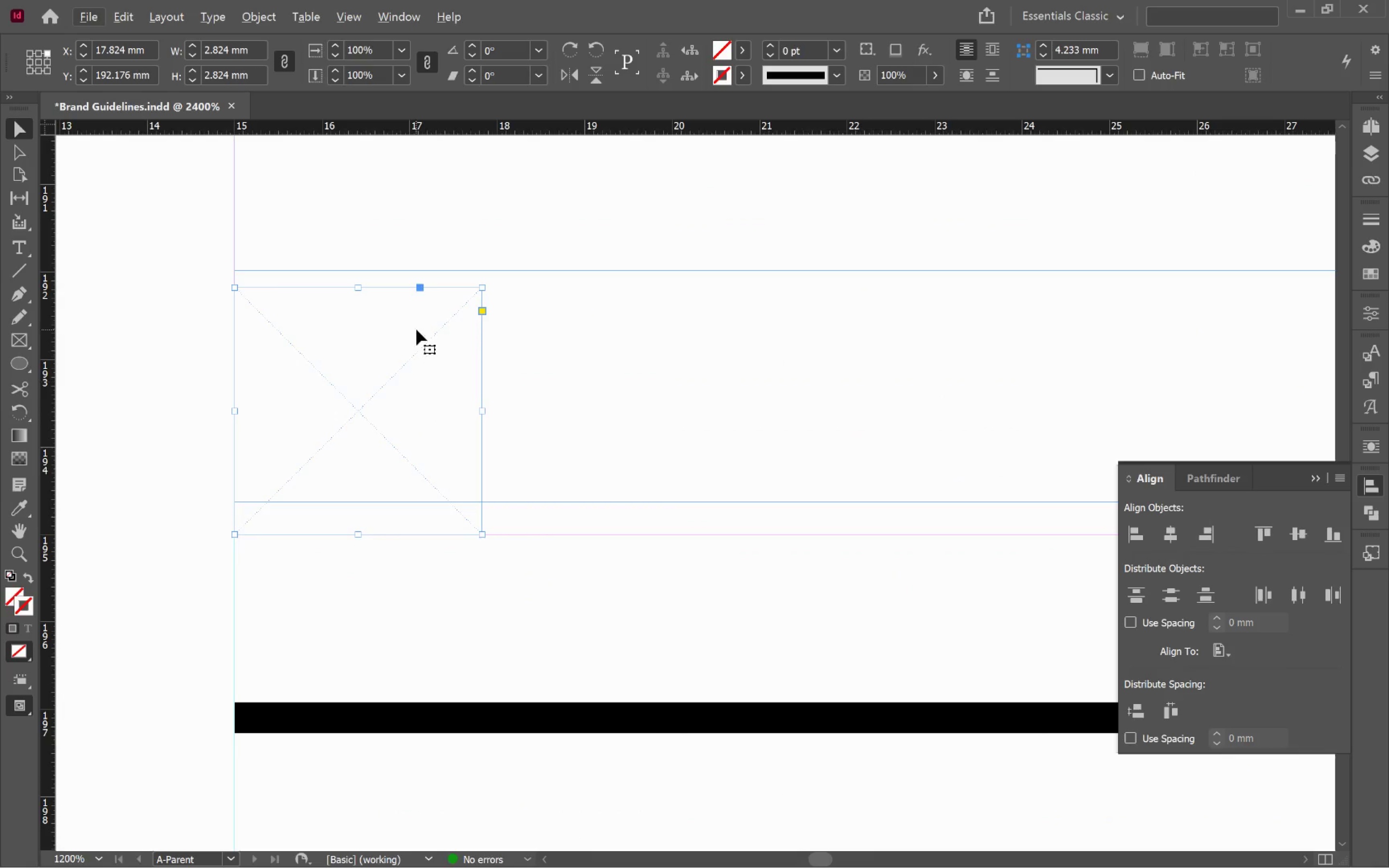 
left_click_drag(start_coordinate=[416, 330], to_coordinate=[436, 580])
 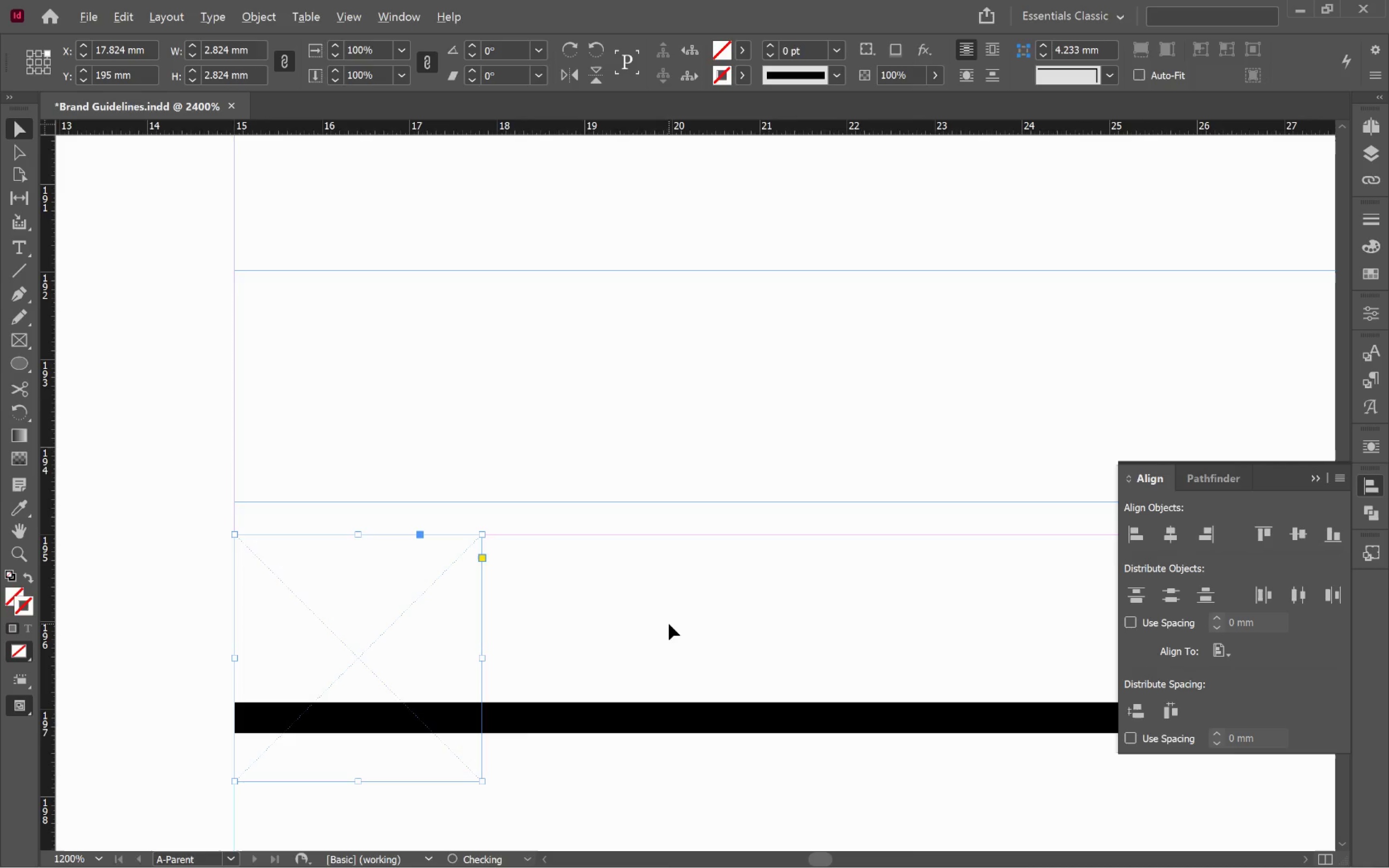 
hold_key(key=ShiftLeft, duration=1.41)
 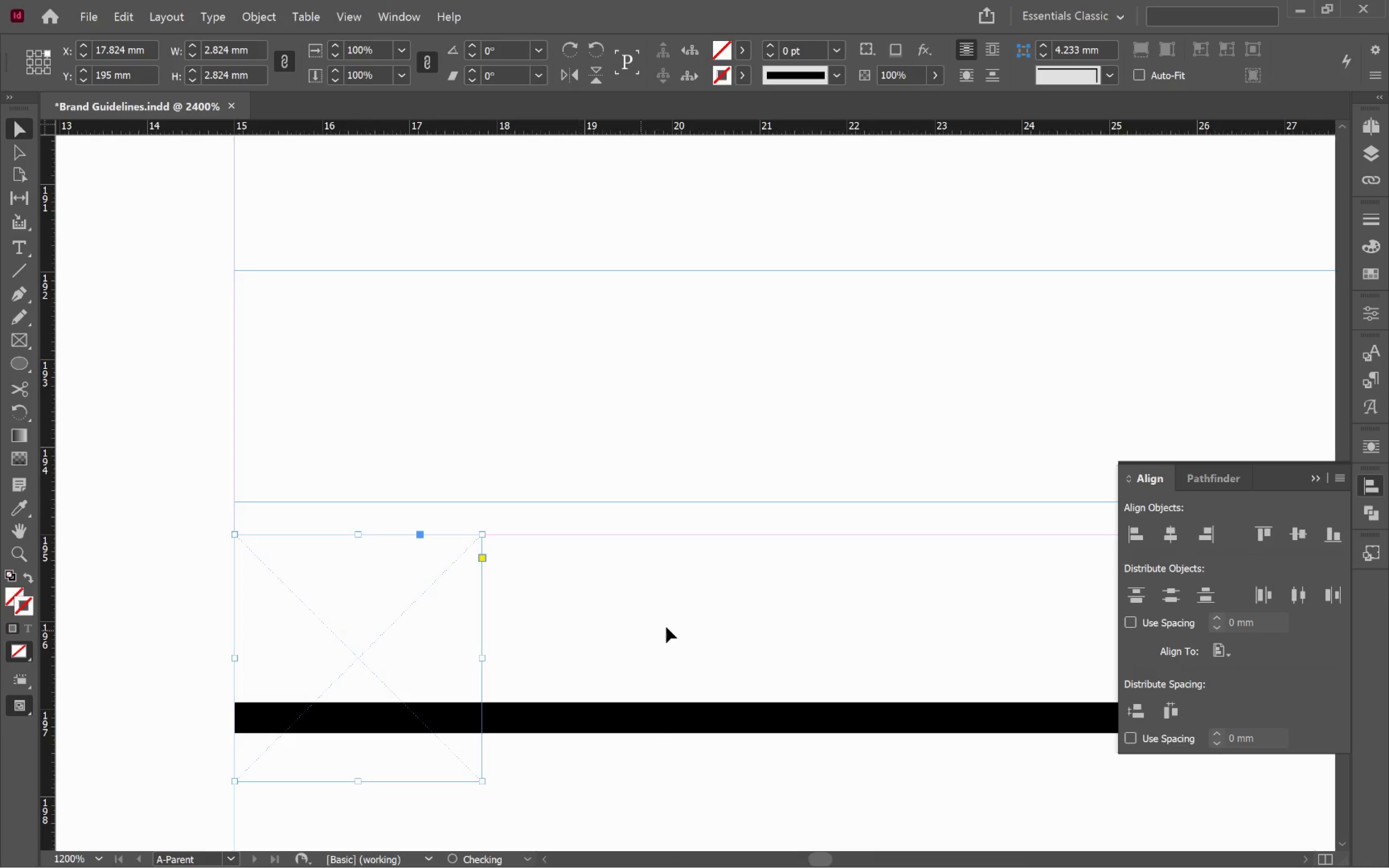 
hold_key(key=AltLeft, duration=0.39)
scroll: coordinate [670, 624], scroll_direction: none, amount: 0.0
 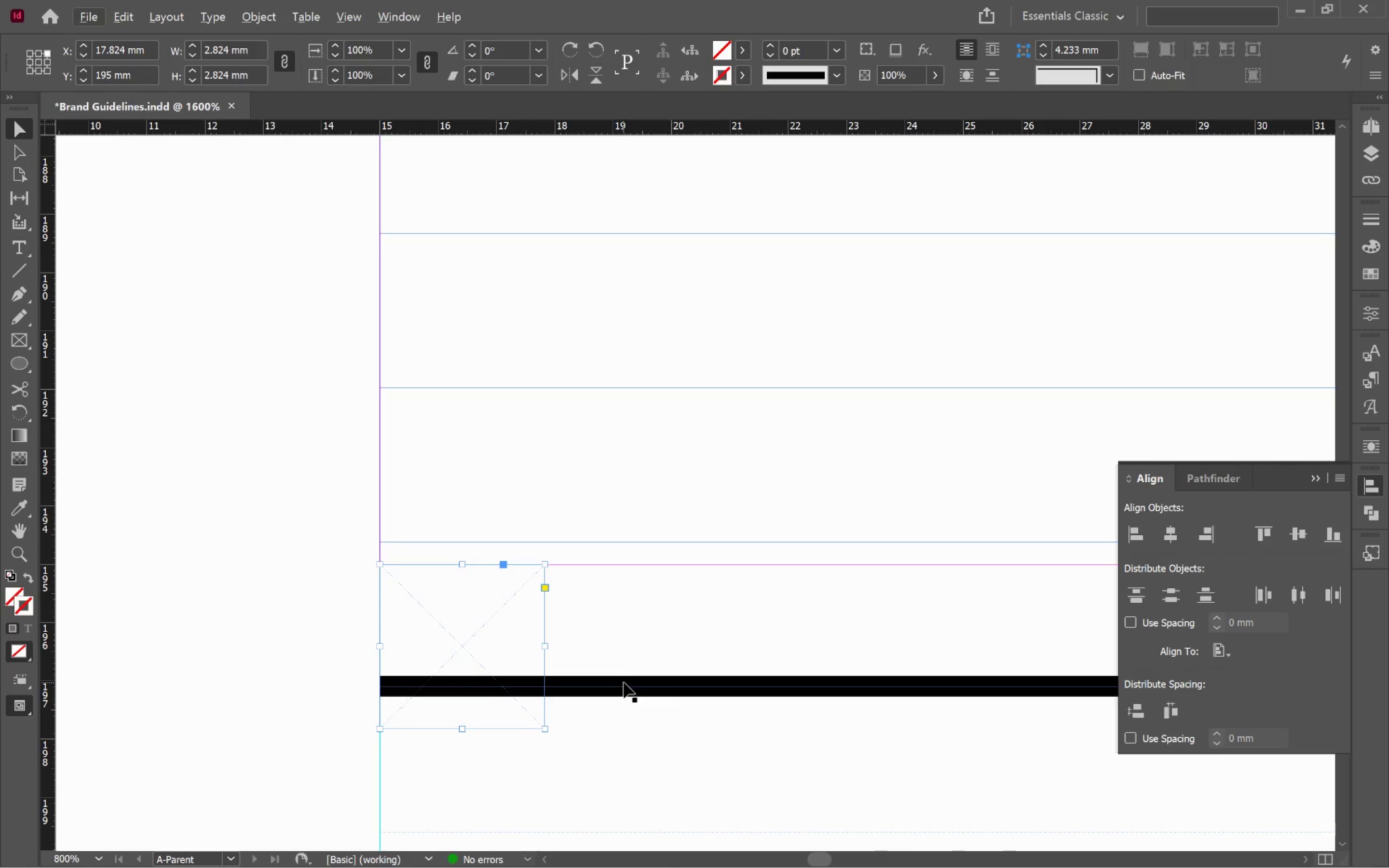 
left_click_drag(start_coordinate=[624, 683], to_coordinate=[627, 724])
 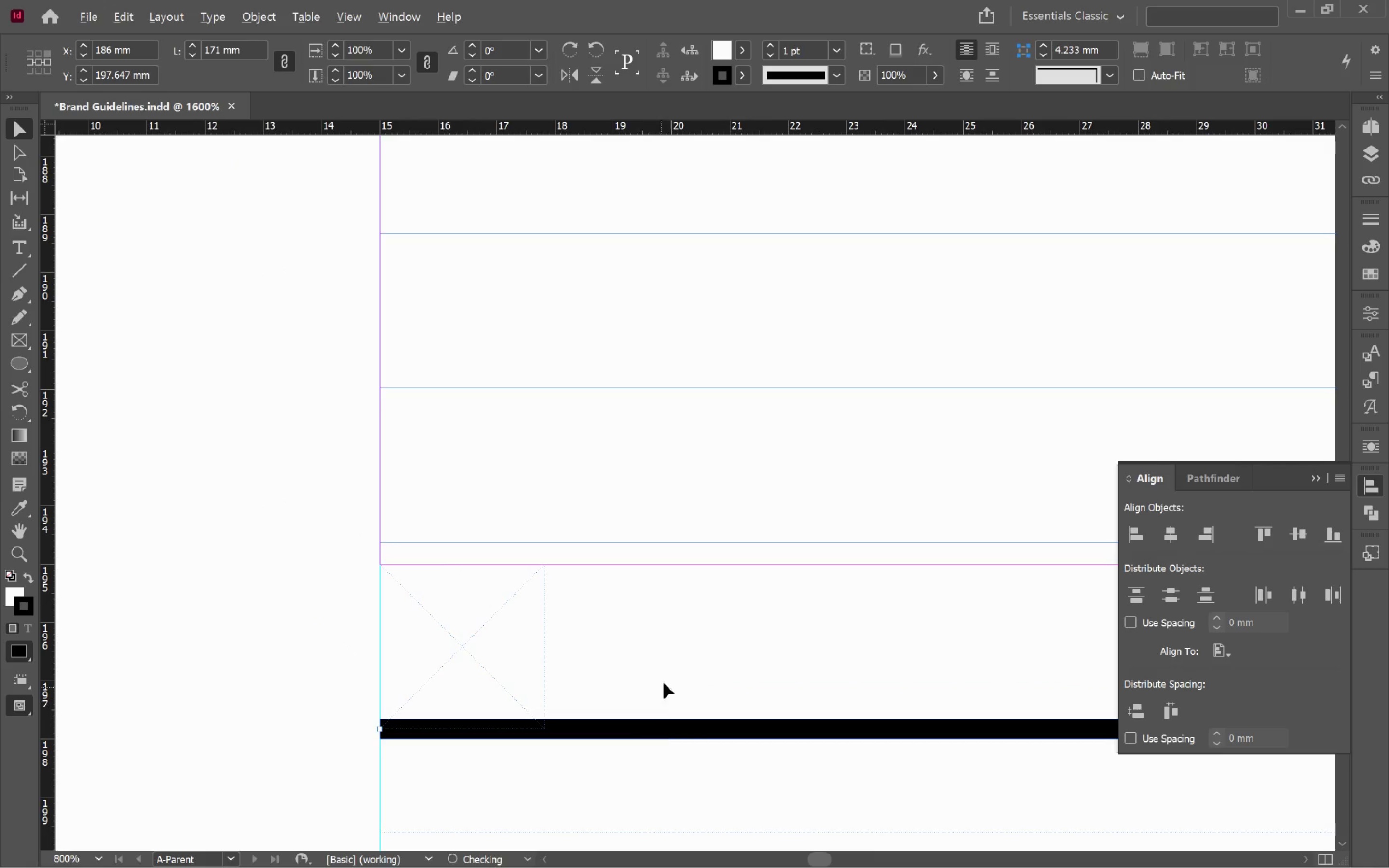 
hold_key(key=ShiftLeft, duration=3.2)
 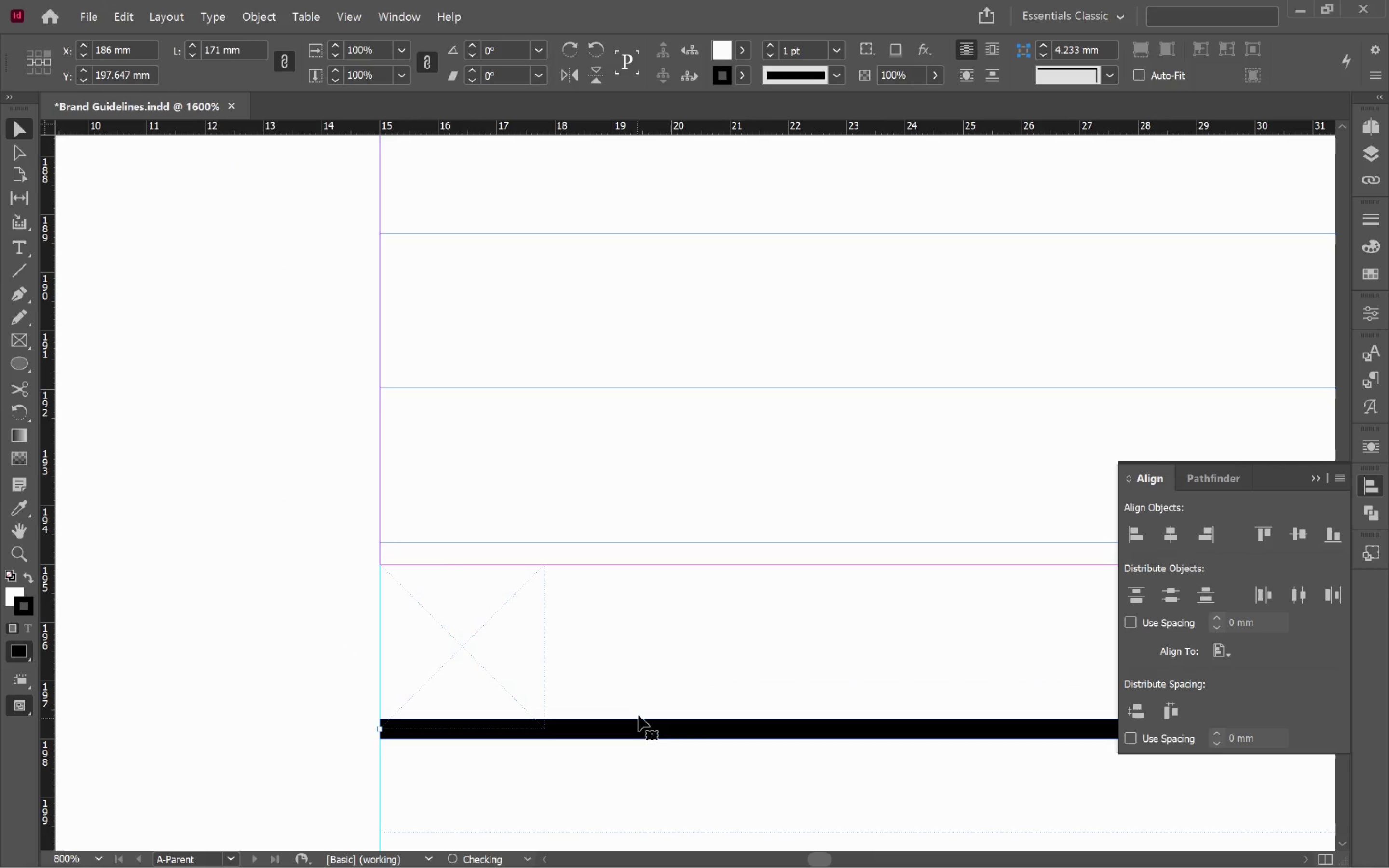 
hold_key(key=AltLeft, duration=0.93)
 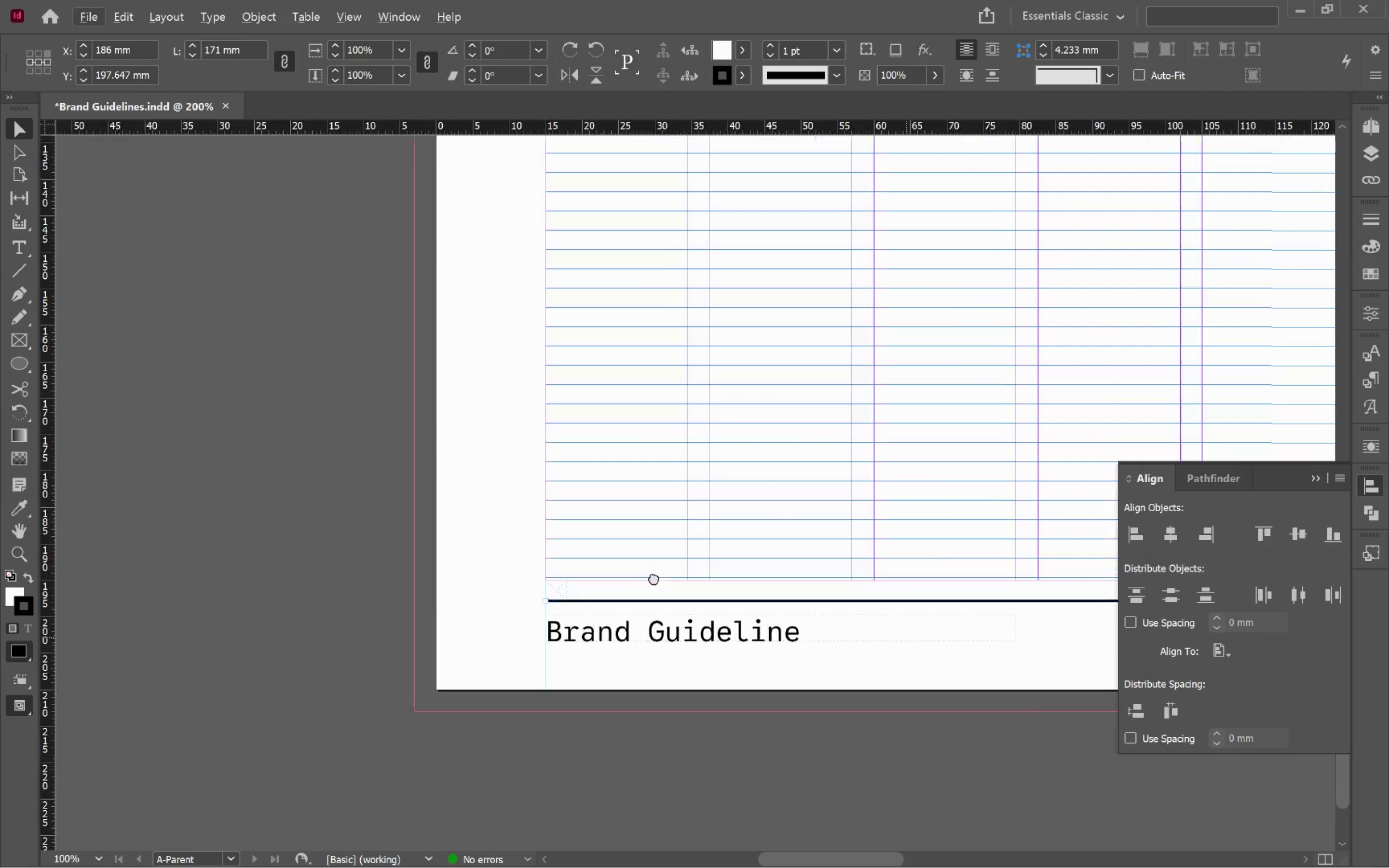 
hold_key(key=Space, duration=0.69)
 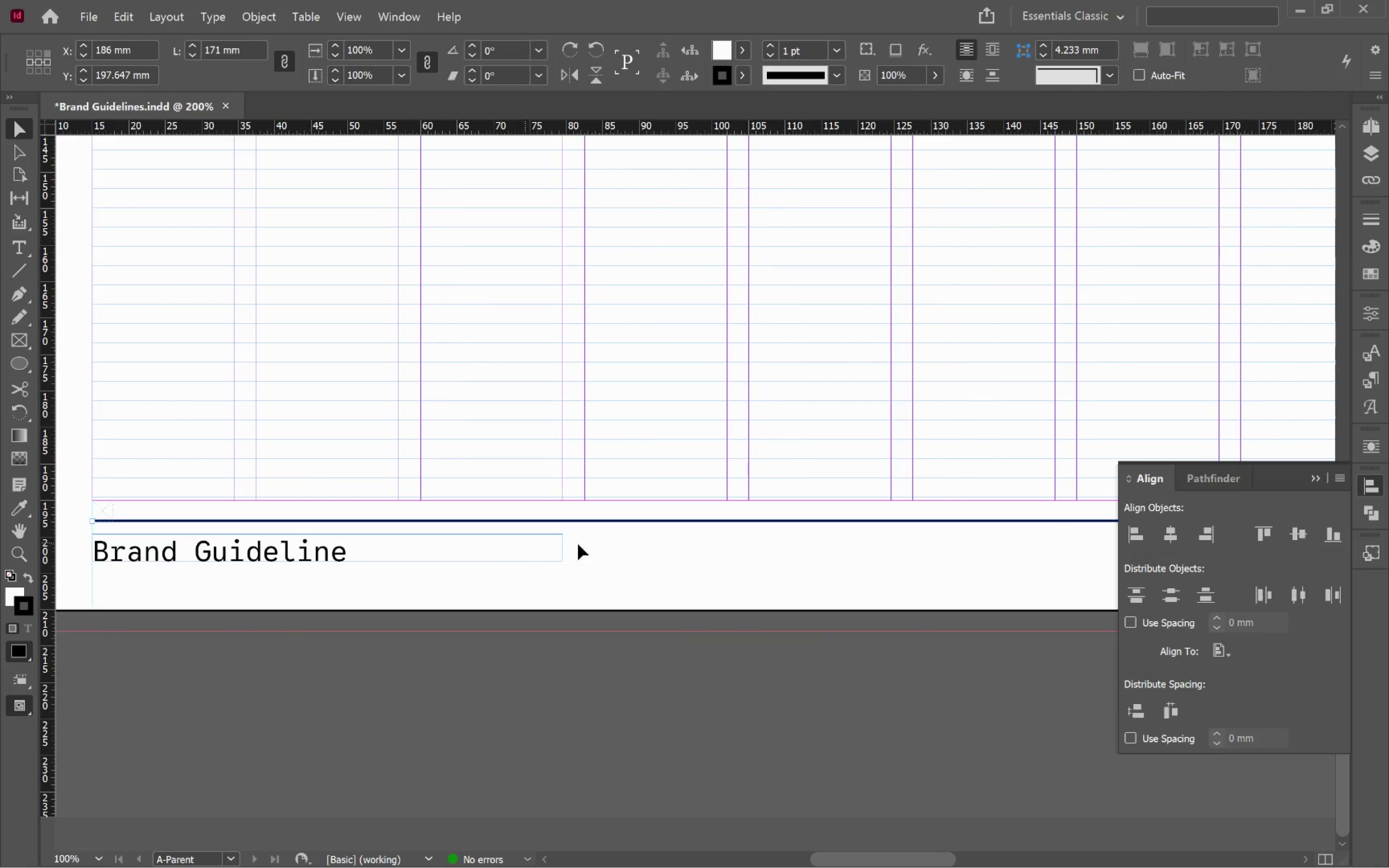 
scroll: coordinate [696, 651], scroll_direction: down, amount: 6.0
 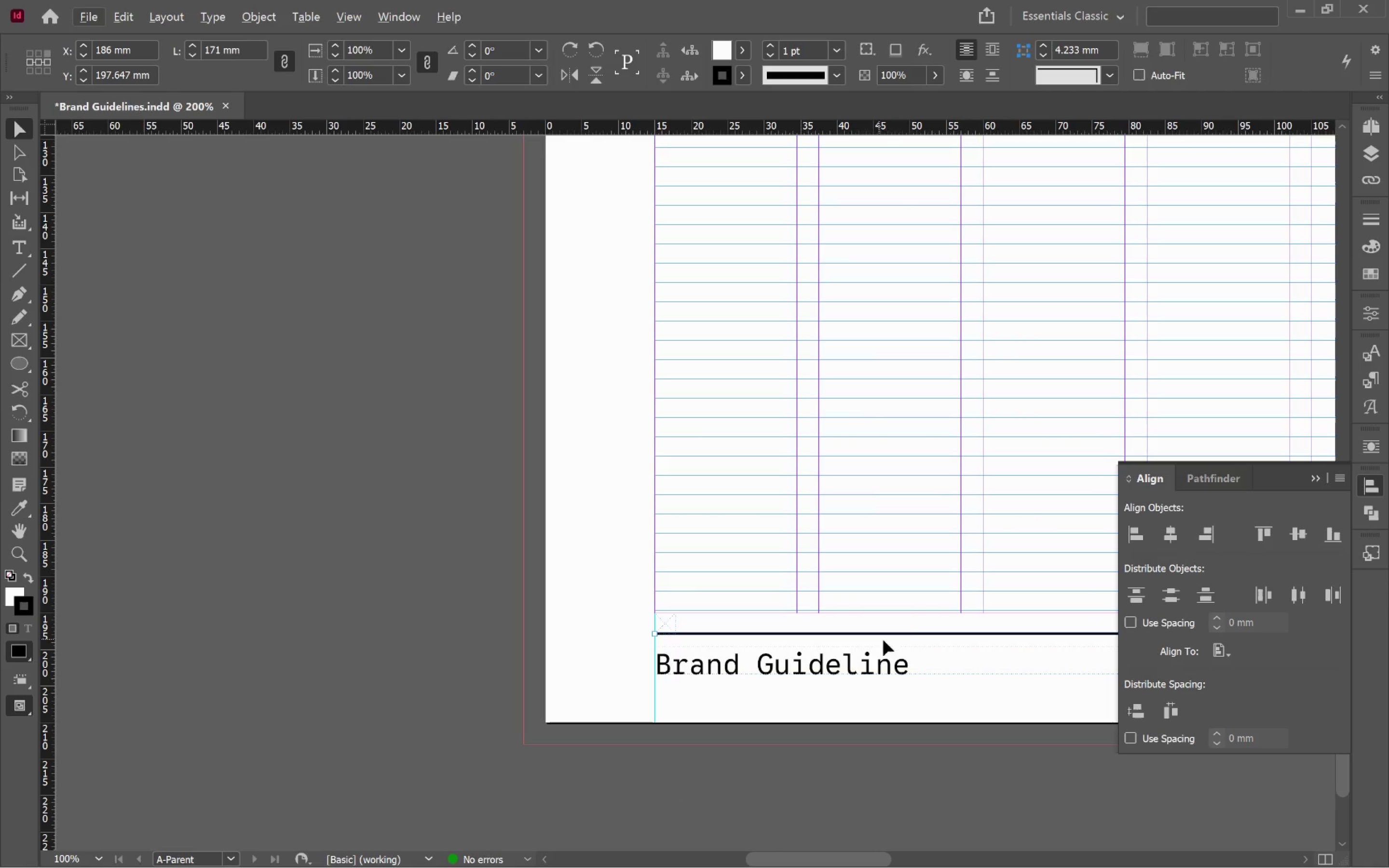 
left_click_drag(start_coordinate=[889, 631], to_coordinate=[327, 507])
 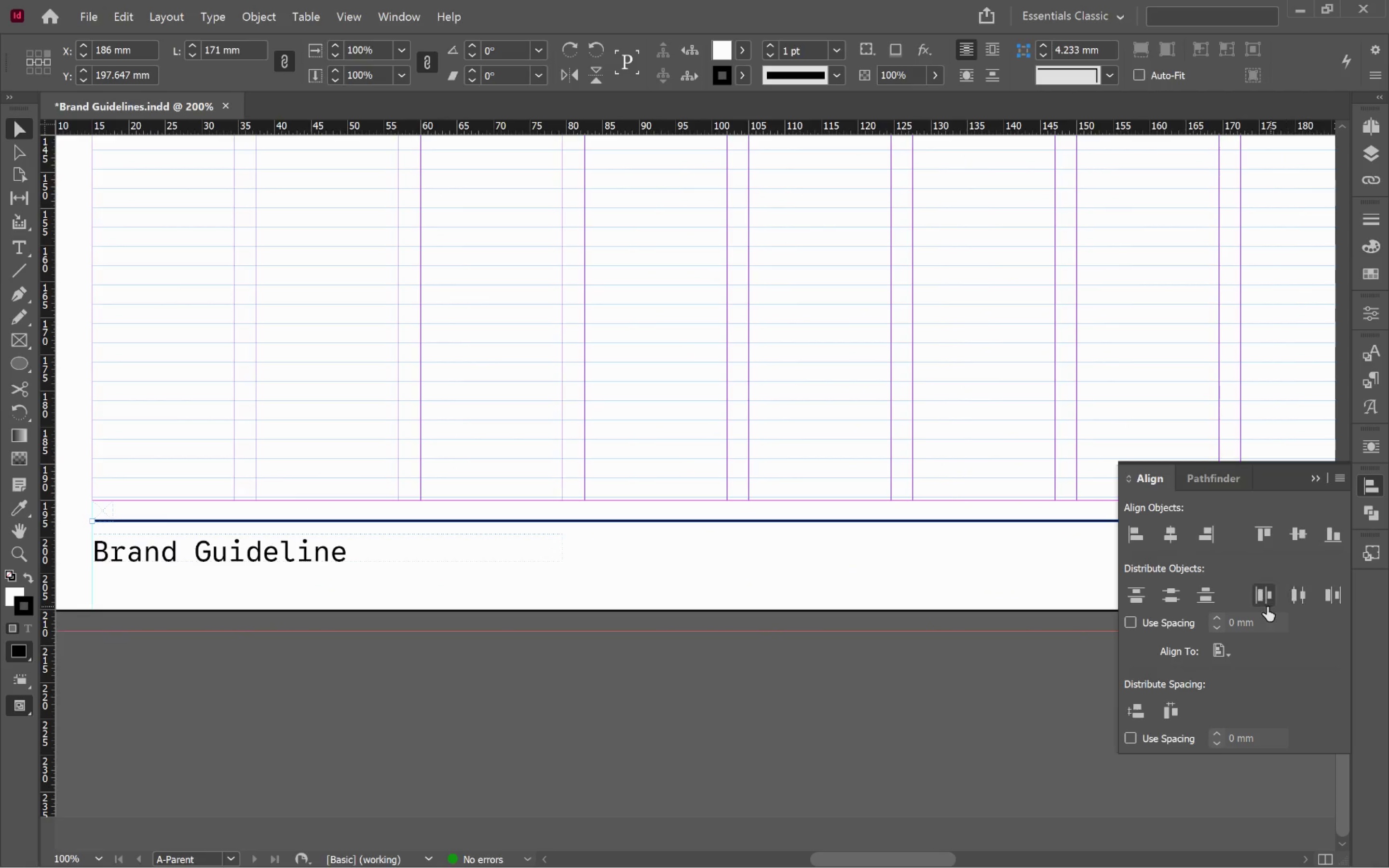 
left_click([1212, 532])
 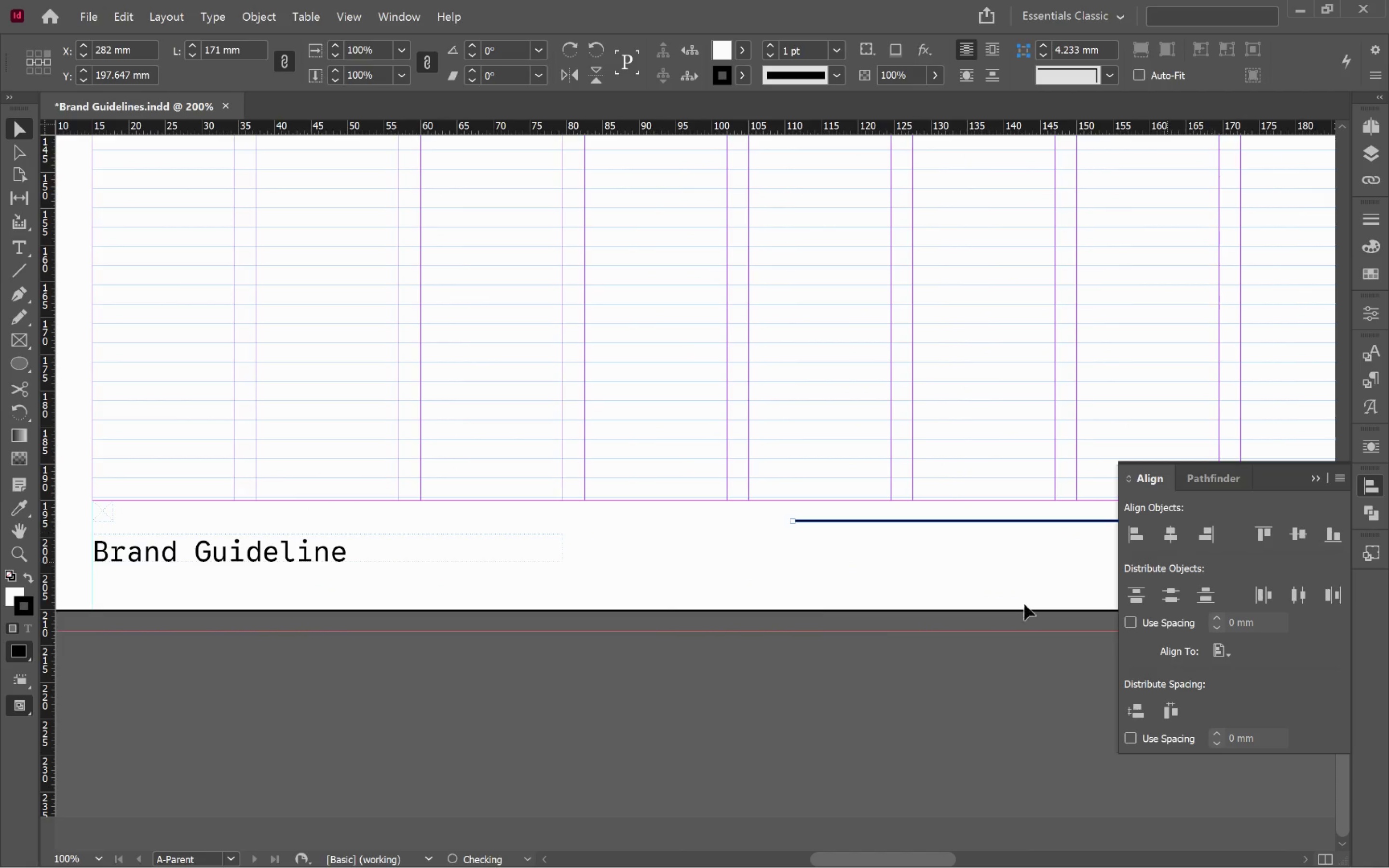 
hold_key(key=AltLeft, duration=0.57)
scroll: coordinate [809, 606], scroll_direction: down, amount: 1.0
 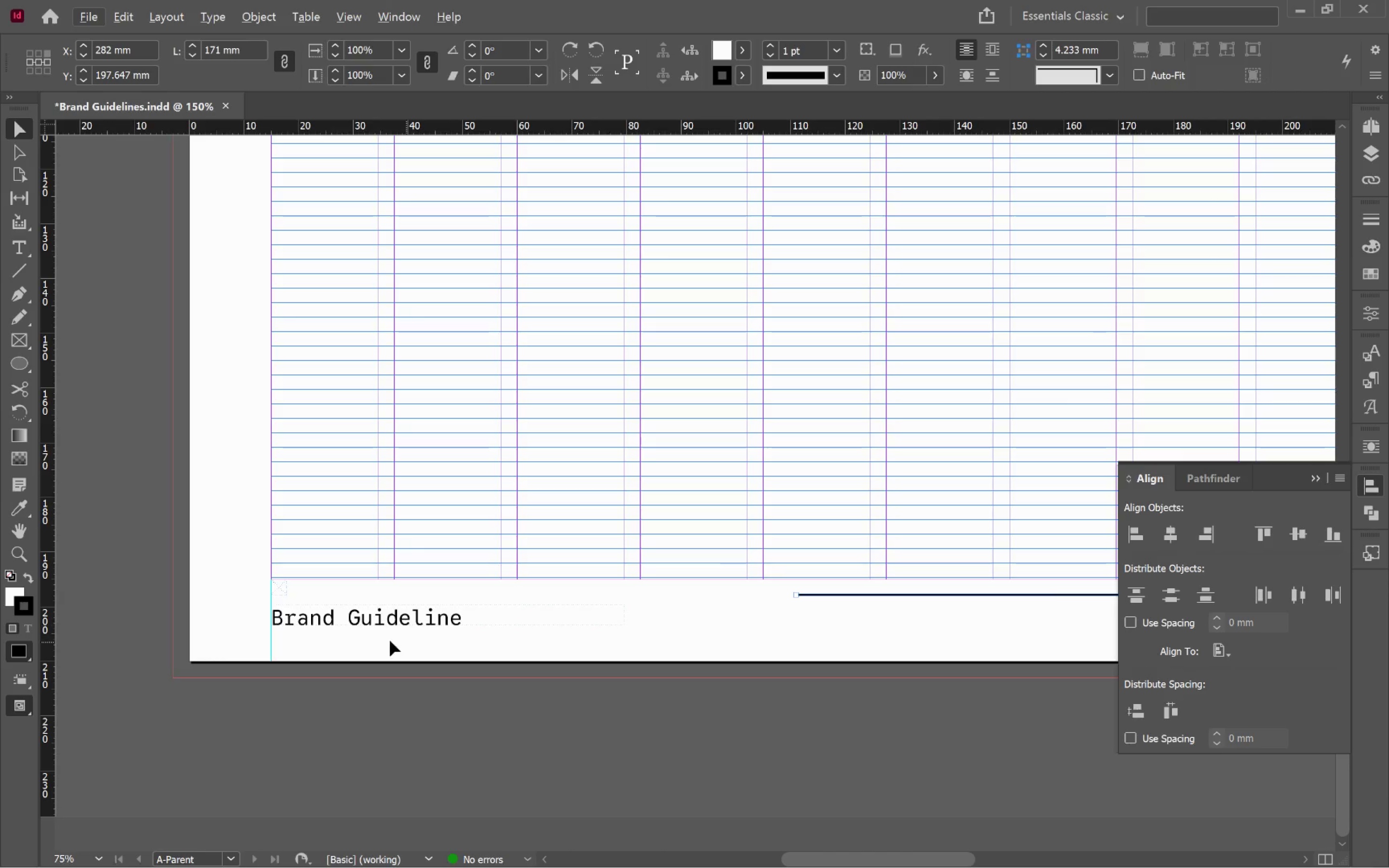 
left_click([383, 620])
 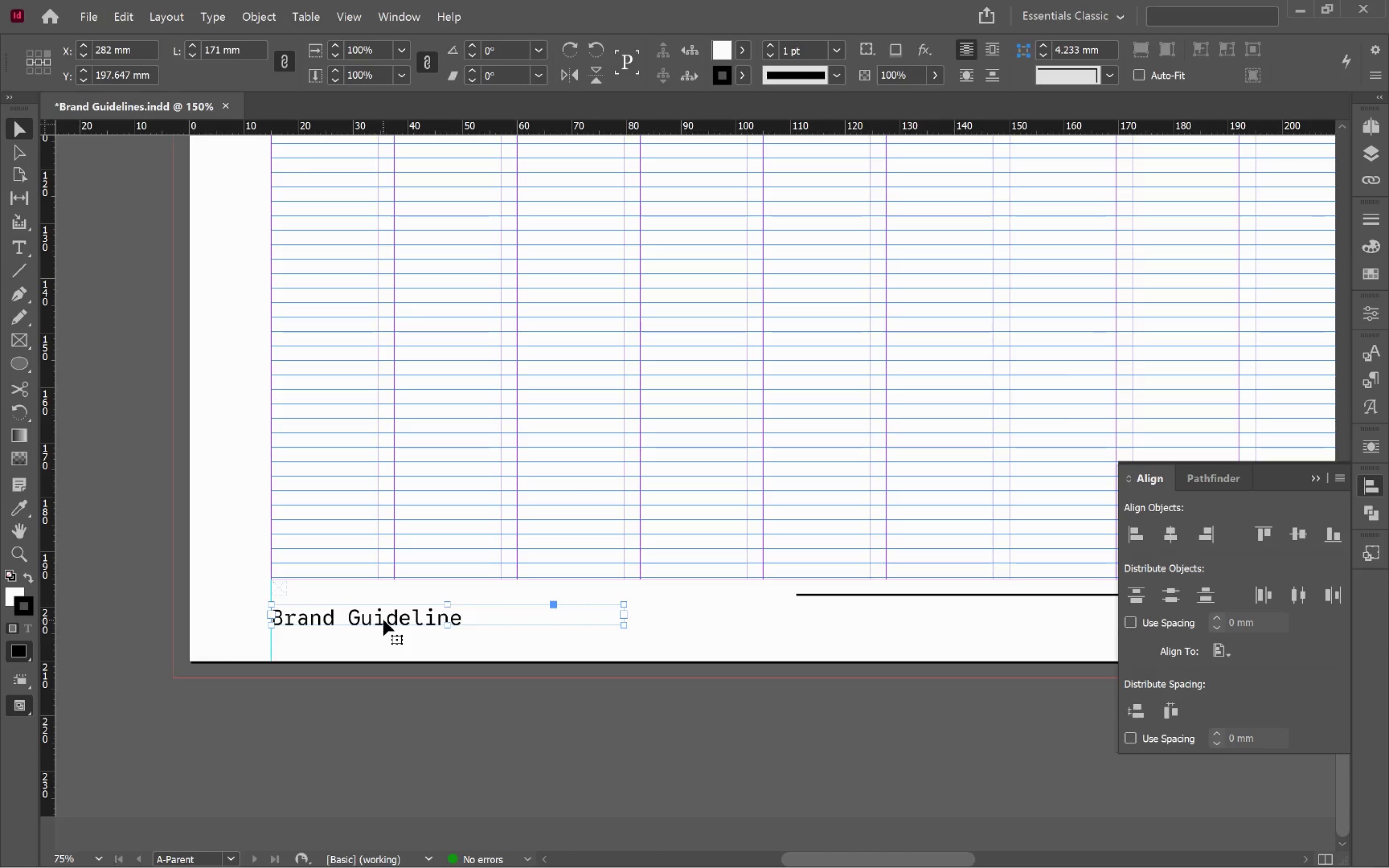 
hold_key(key=AltLeft, duration=1.05)
scroll: coordinate [383, 620], scroll_direction: down, amount: 3.0
 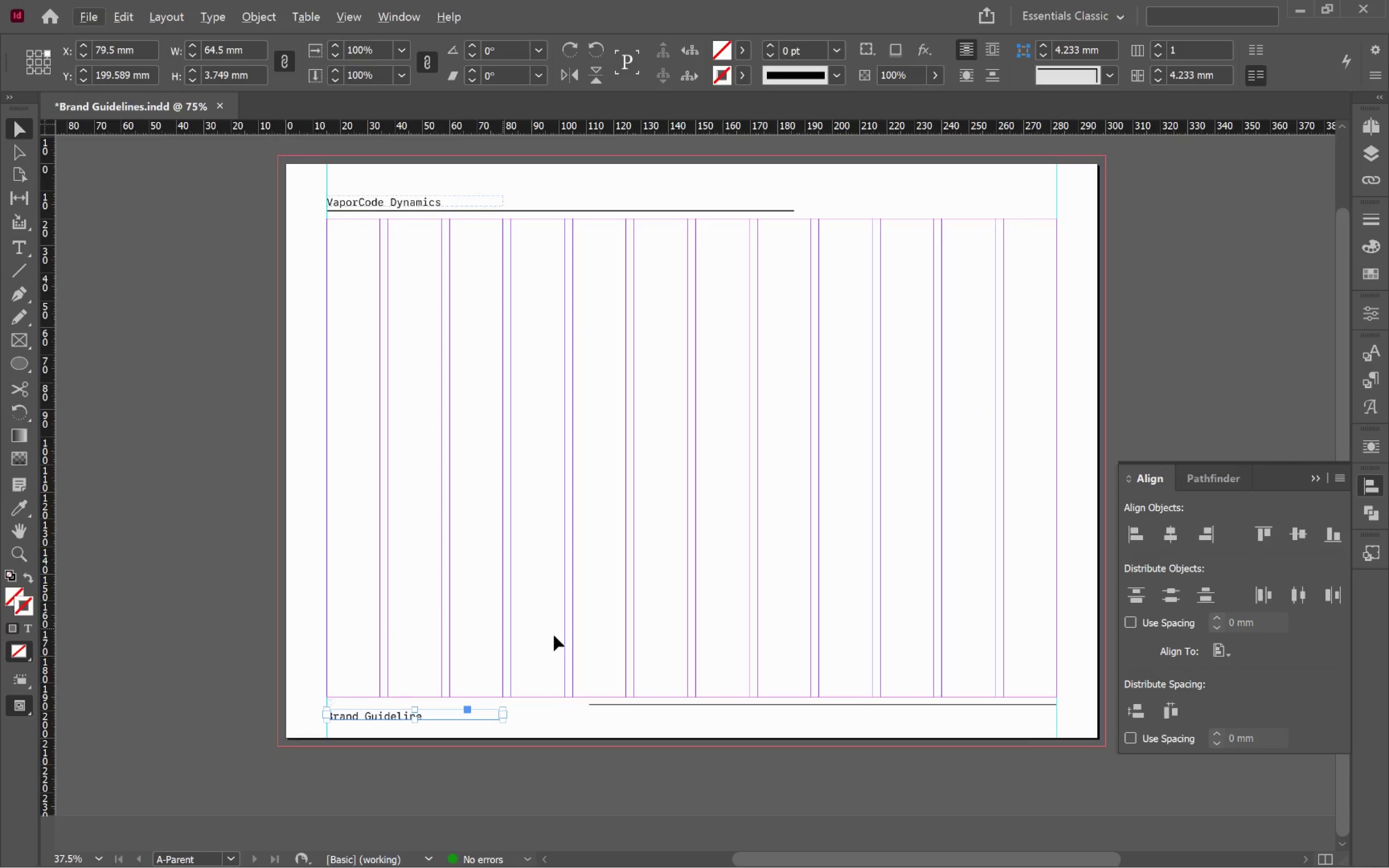 
hold_key(key=Space, duration=1.12)
 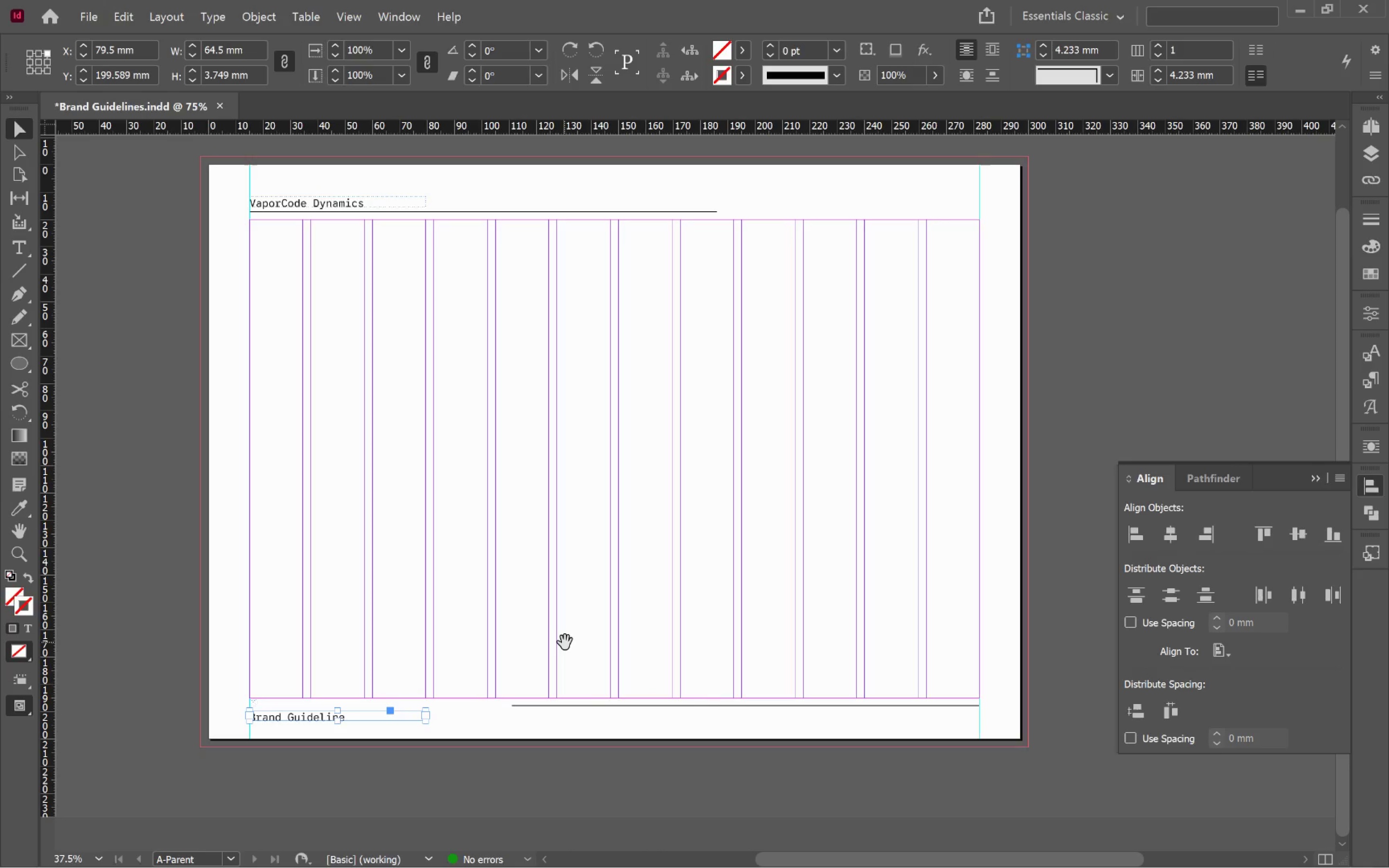 
left_click_drag(start_coordinate=[642, 650], to_coordinate=[565, 642])
 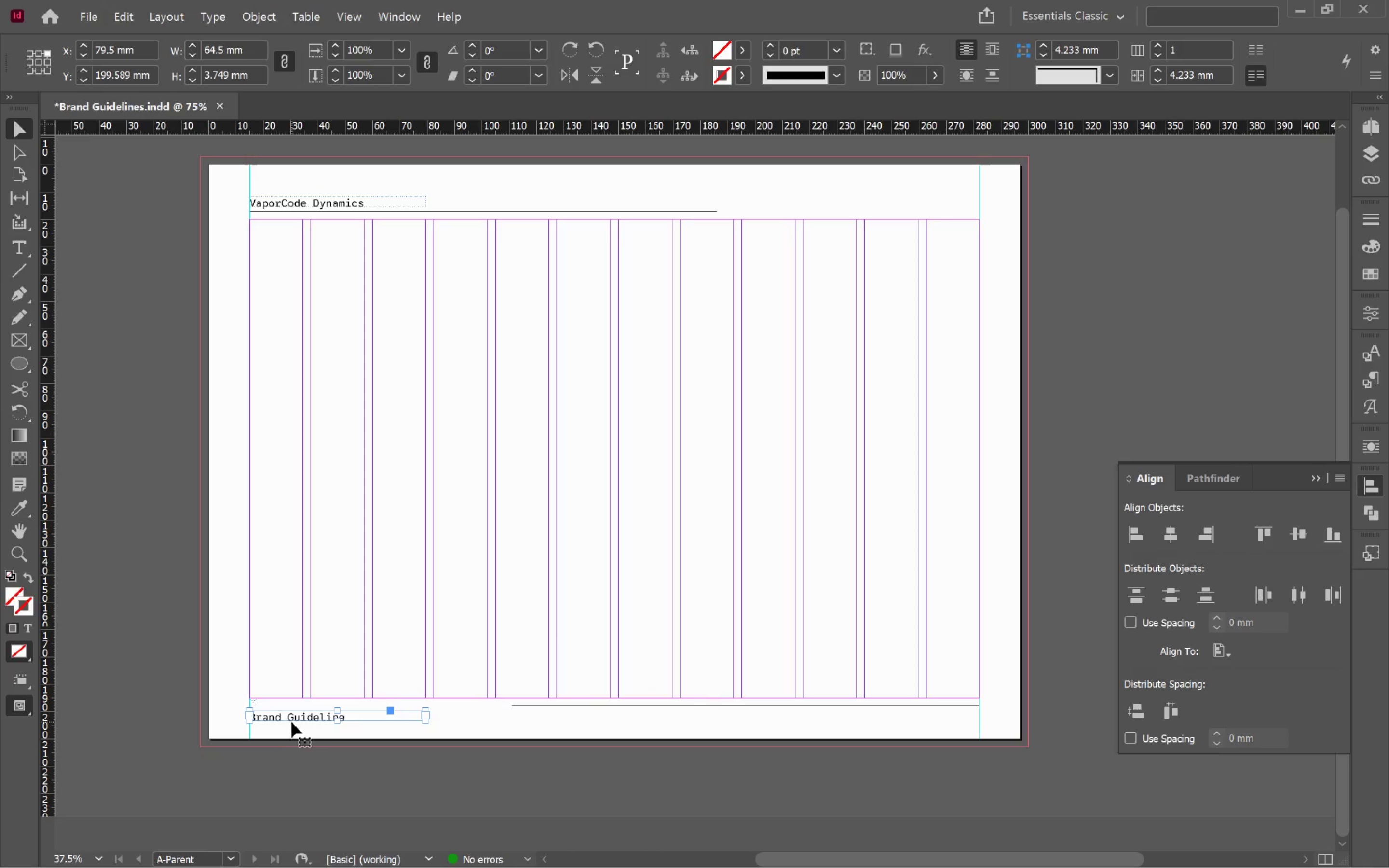 
hold_key(key=ShiftLeft, duration=1.18)
left_click([675, 707])
 